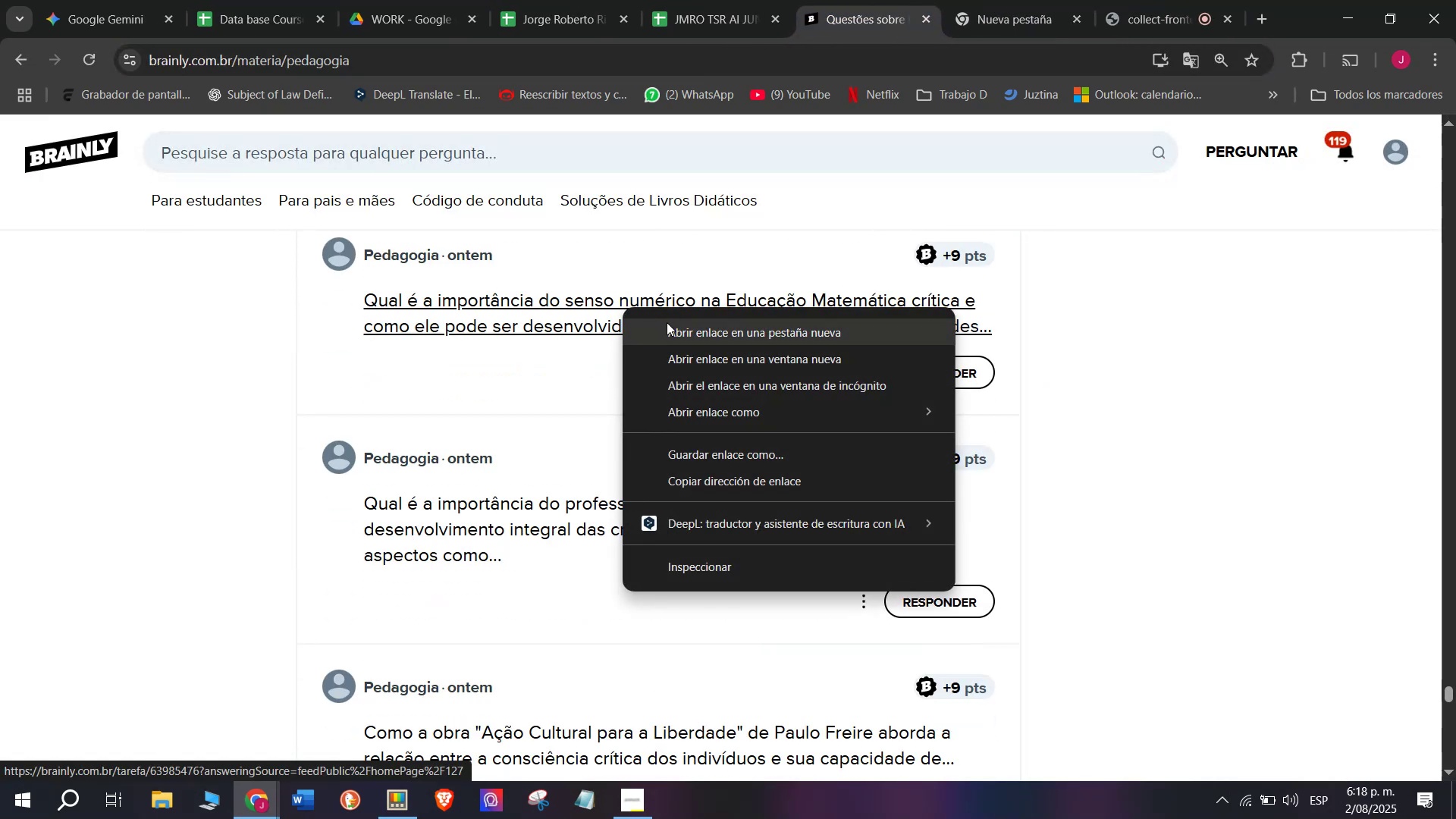 
left_click([667, 322])
 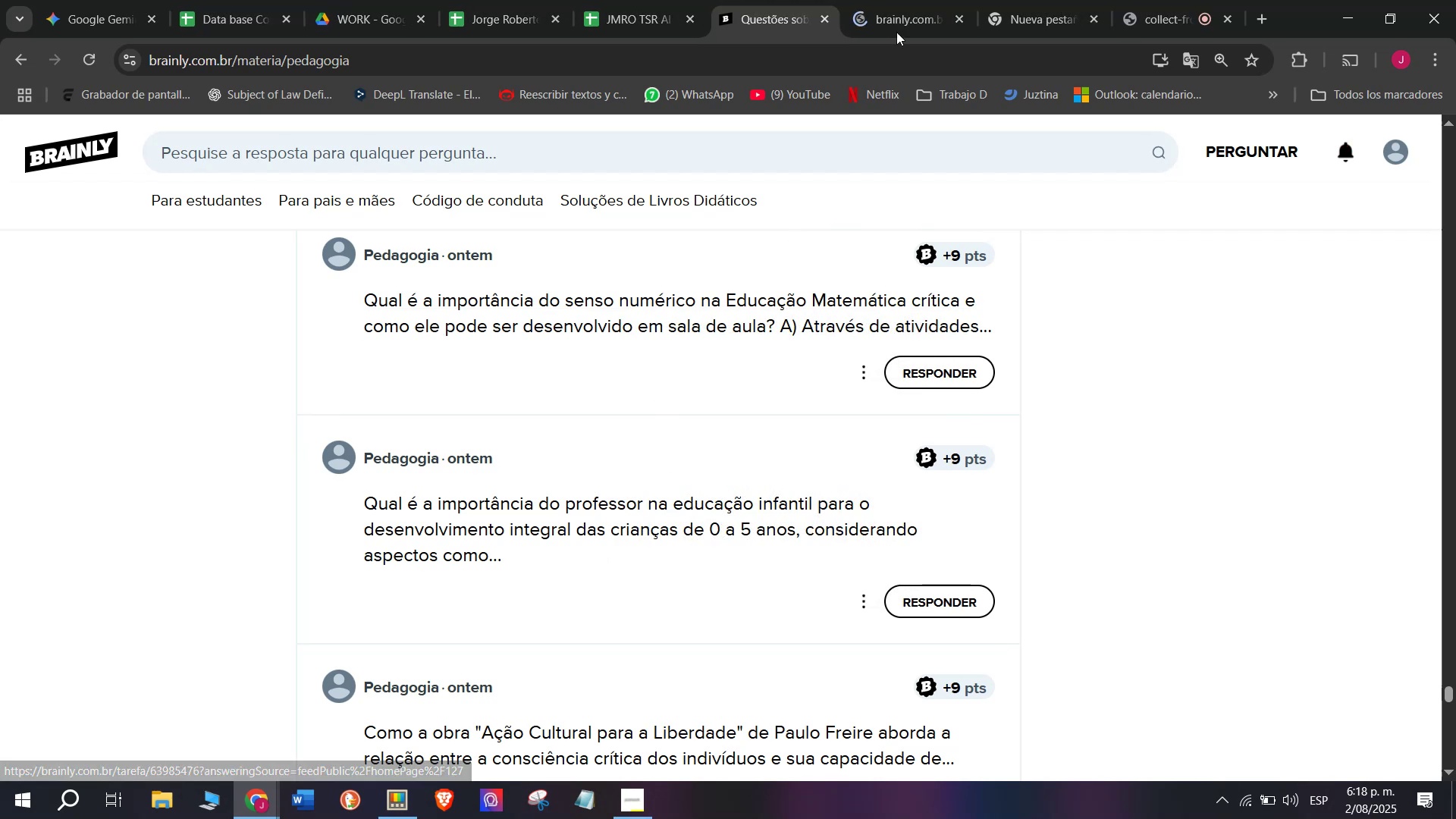 
left_click([903, 0])
 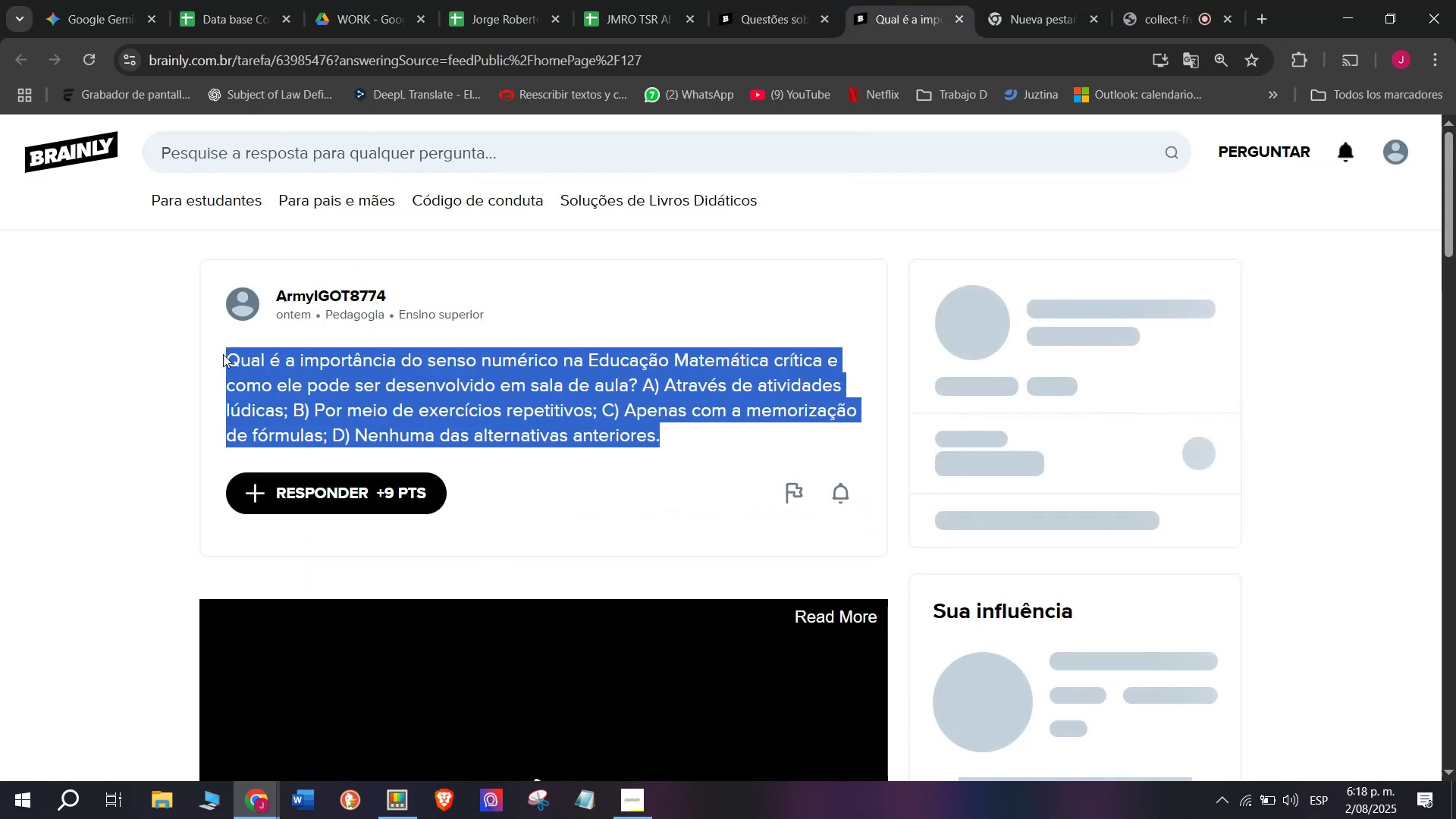 
key(Control+C)
 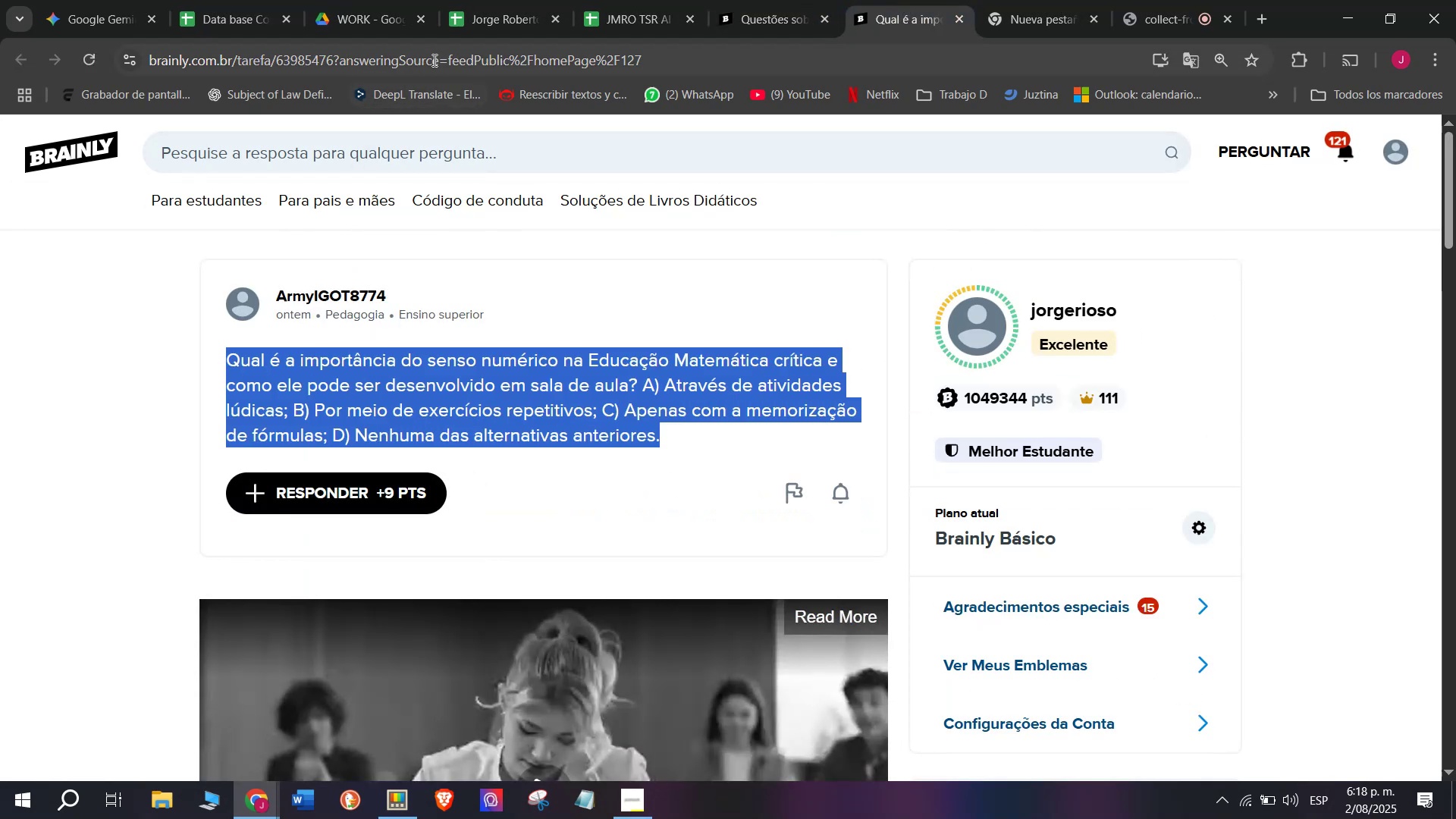 
double_click([433, 60])
 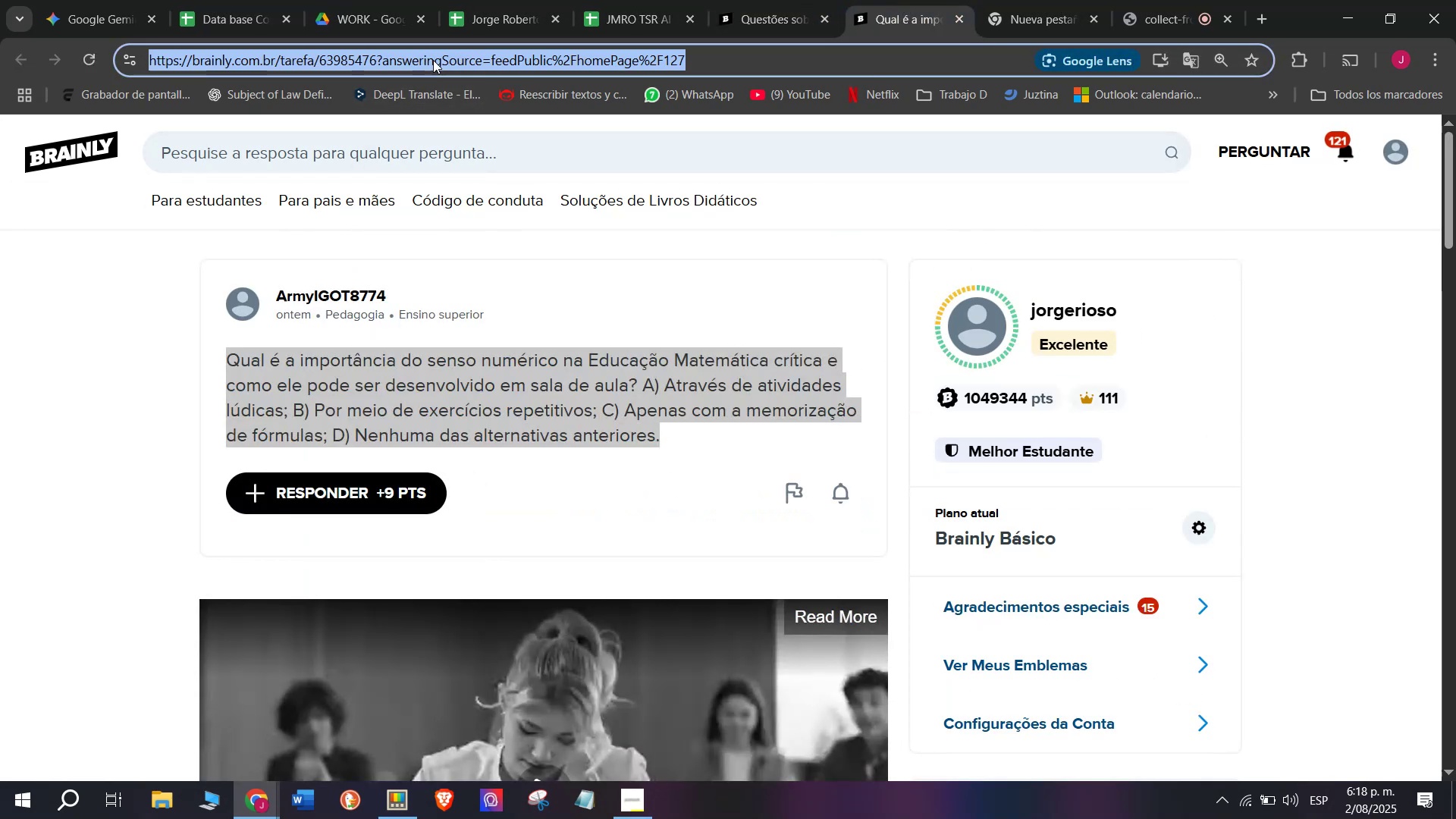 
triple_click([433, 60])
 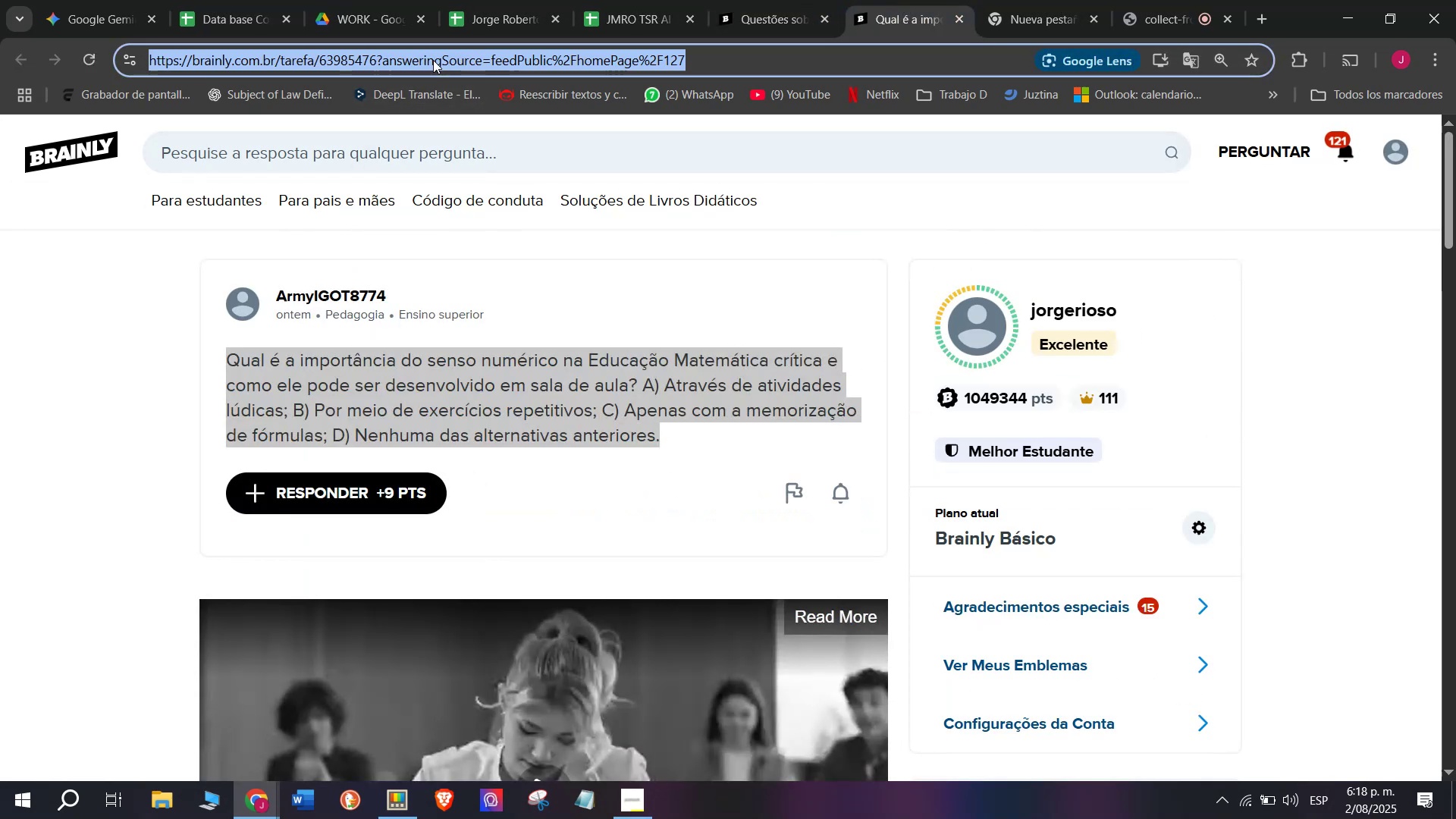 
key(Control+C)
 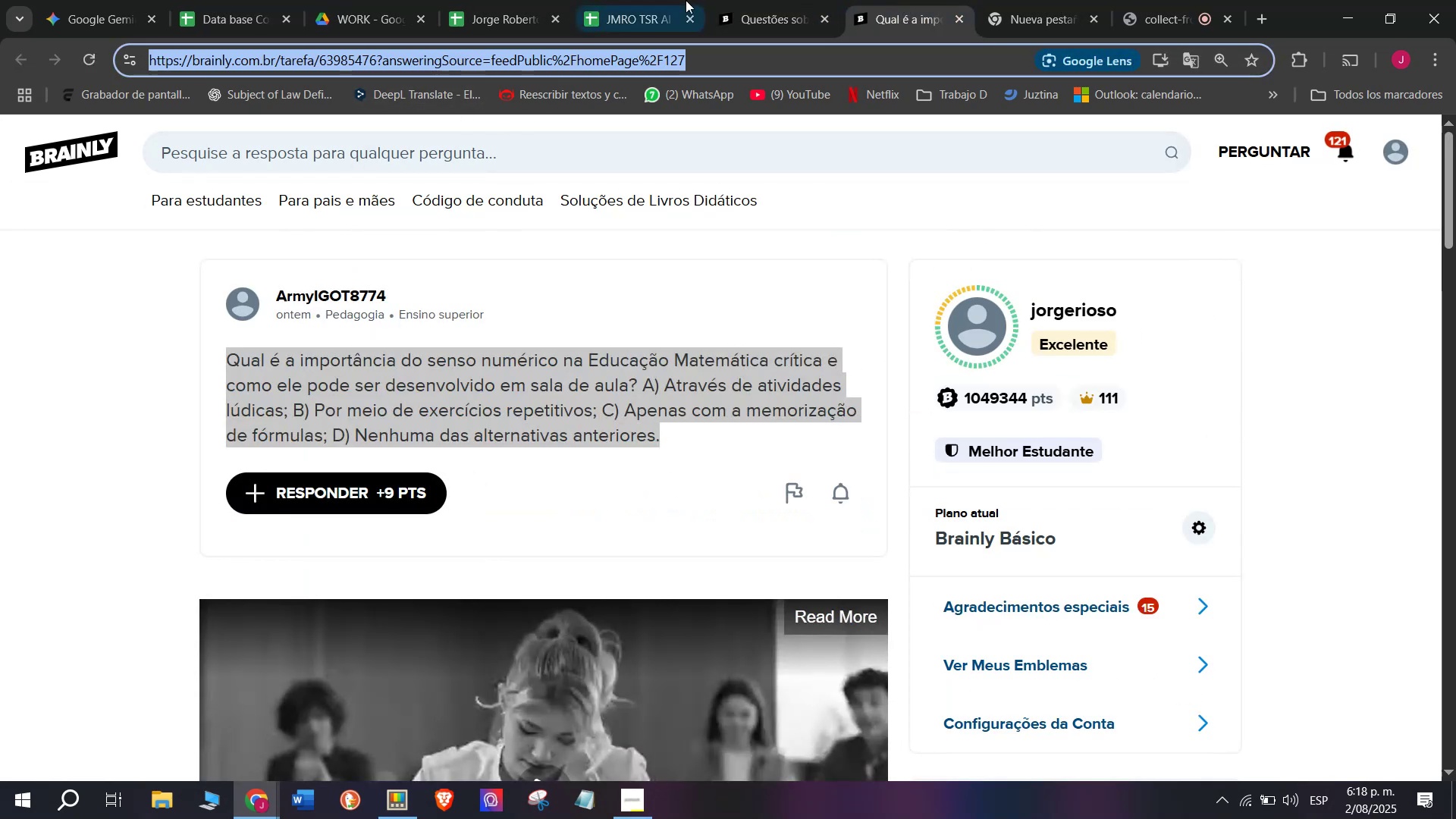 
left_click([730, 0])
 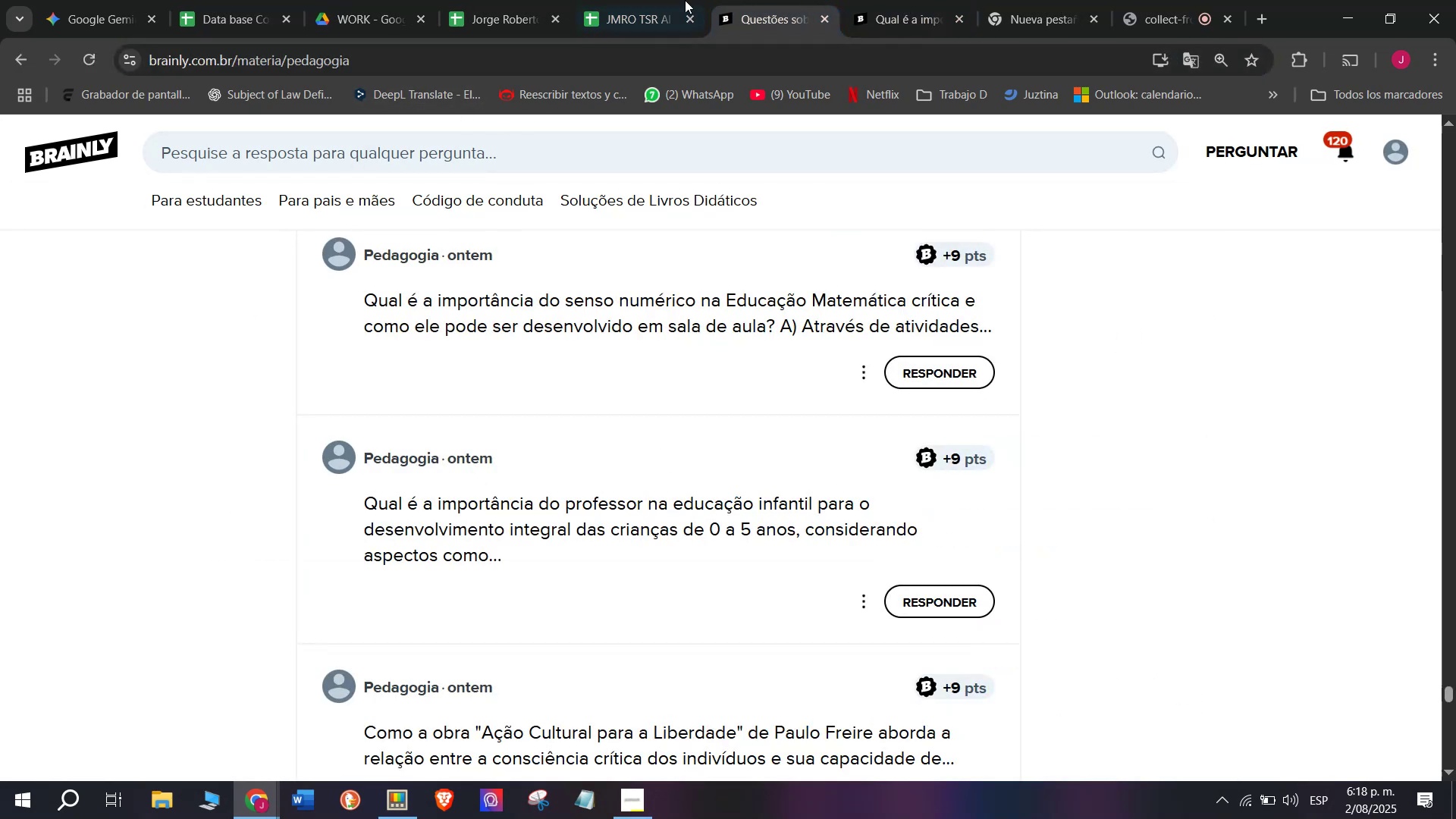 
left_click([662, 0])
 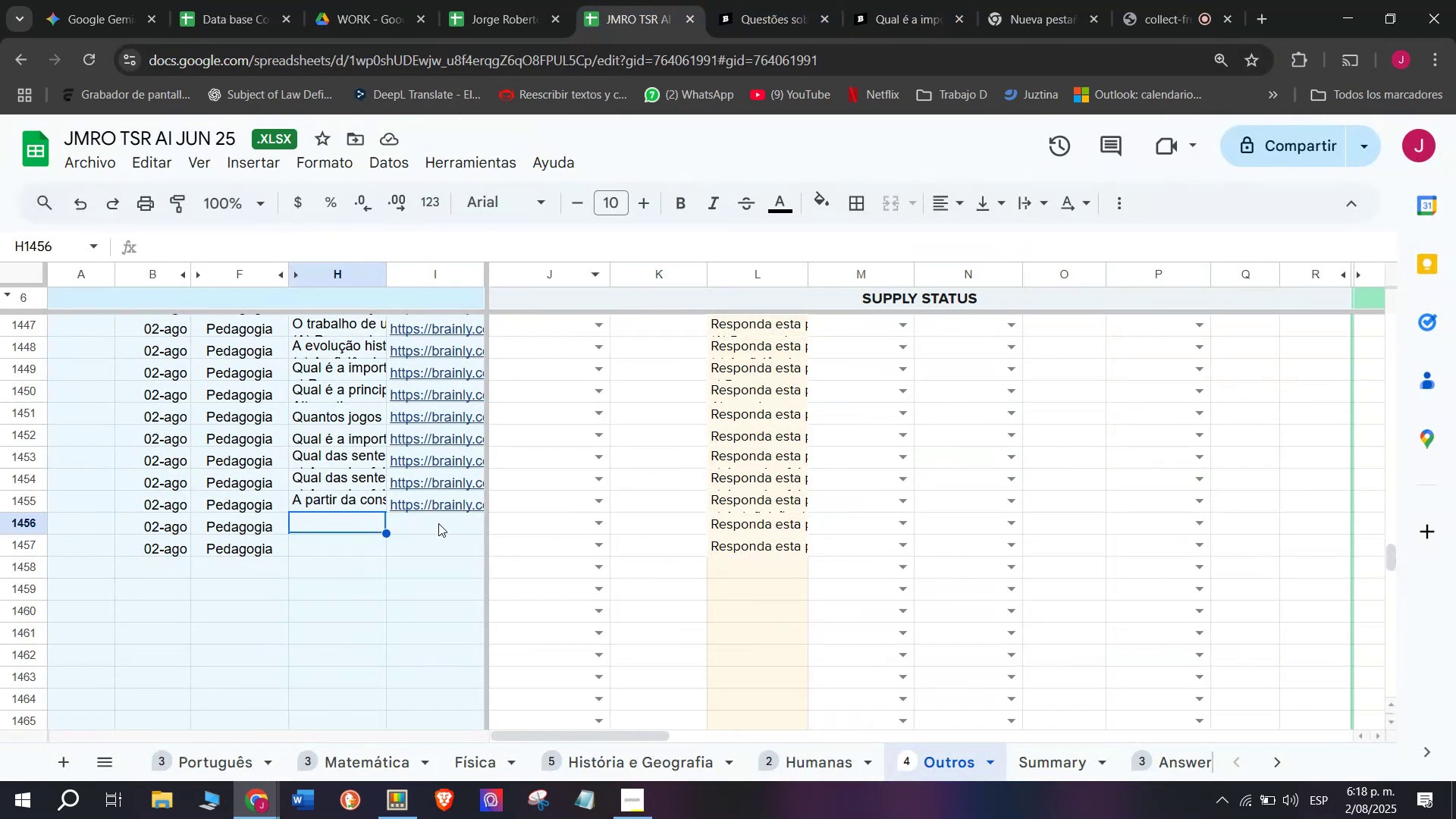 
double_click([438, 523])
 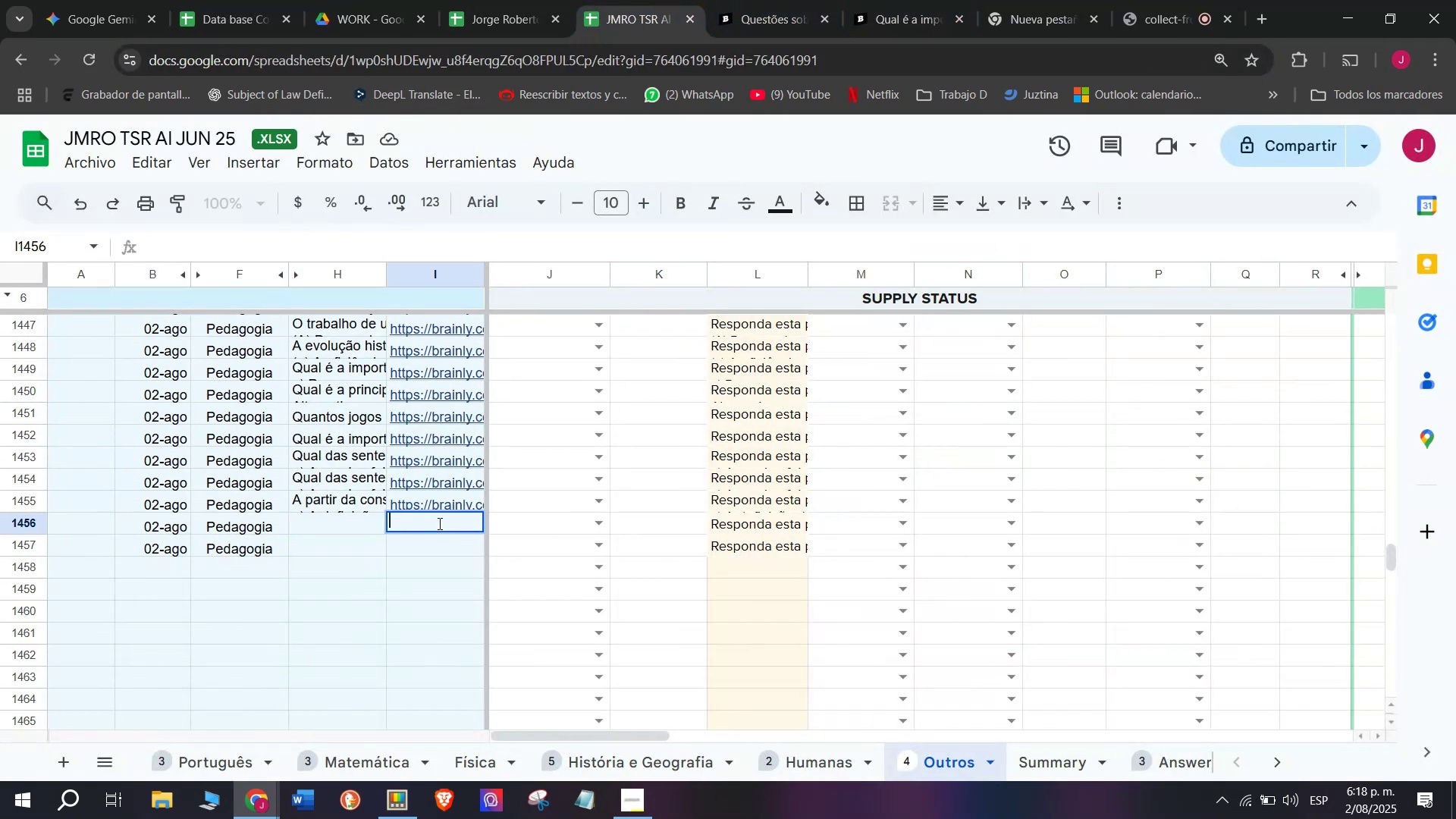 
key(Meta+V)
 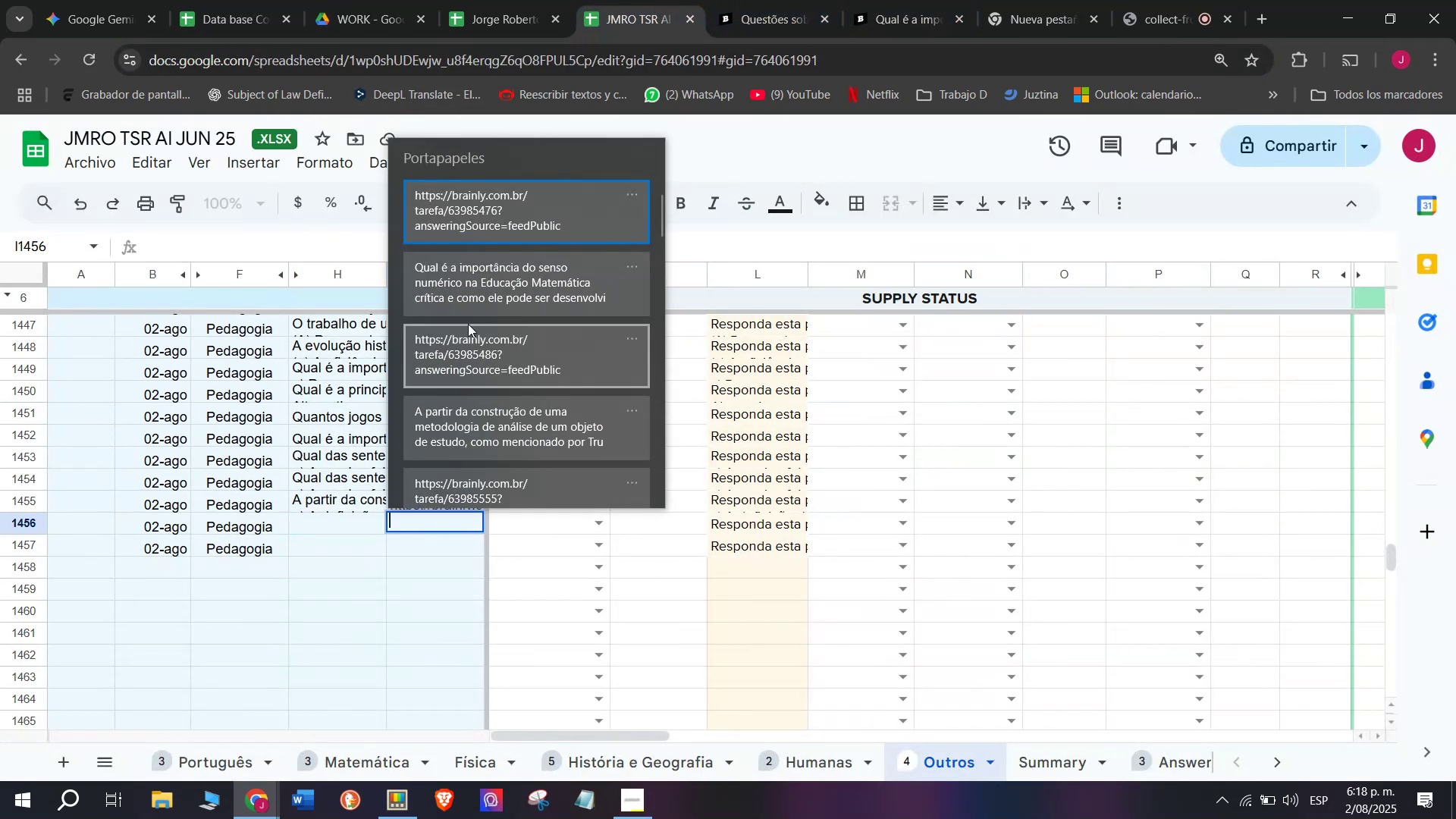 
left_click([468, 290])
 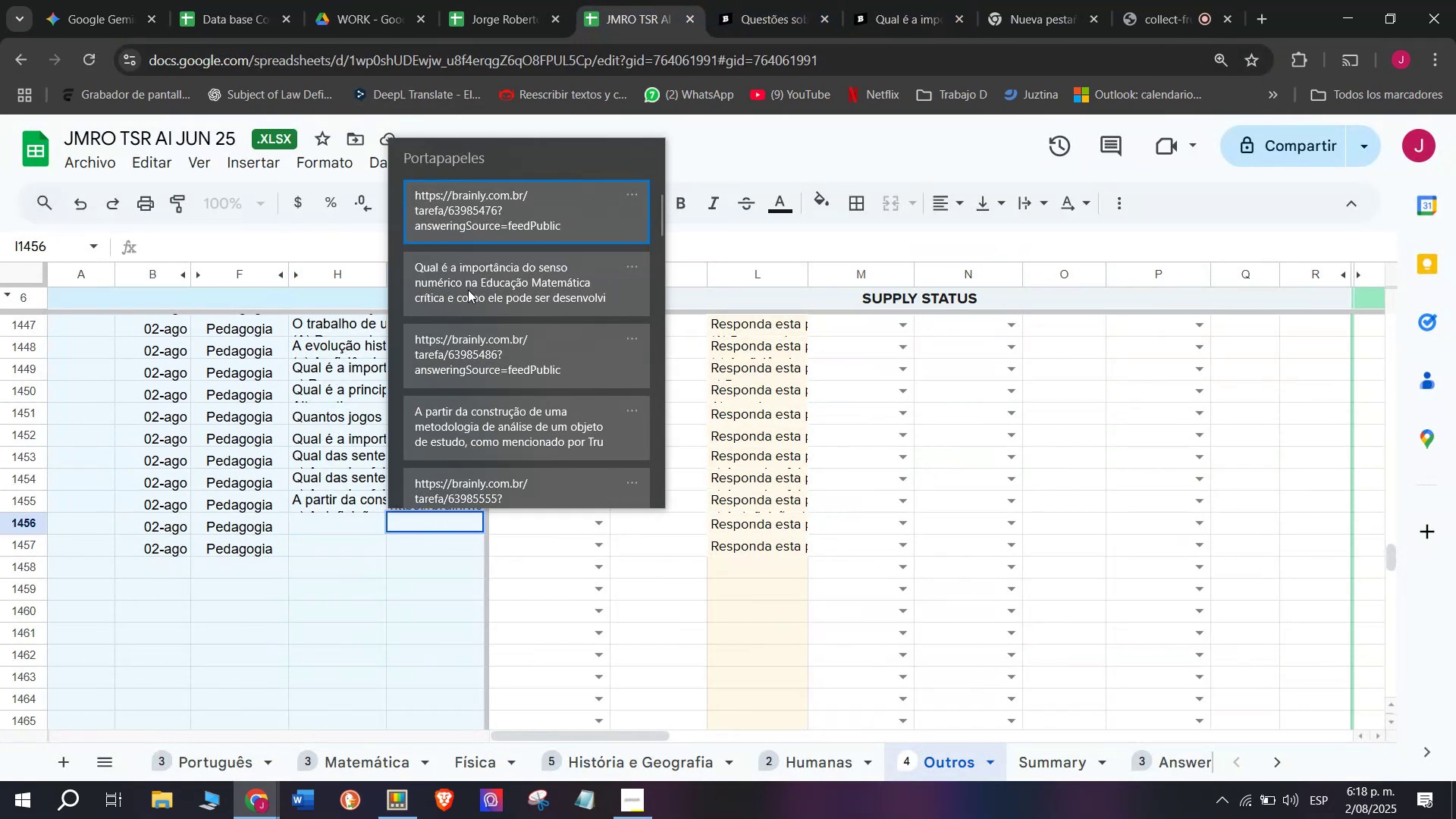 
key(Control+ControlLeft)
 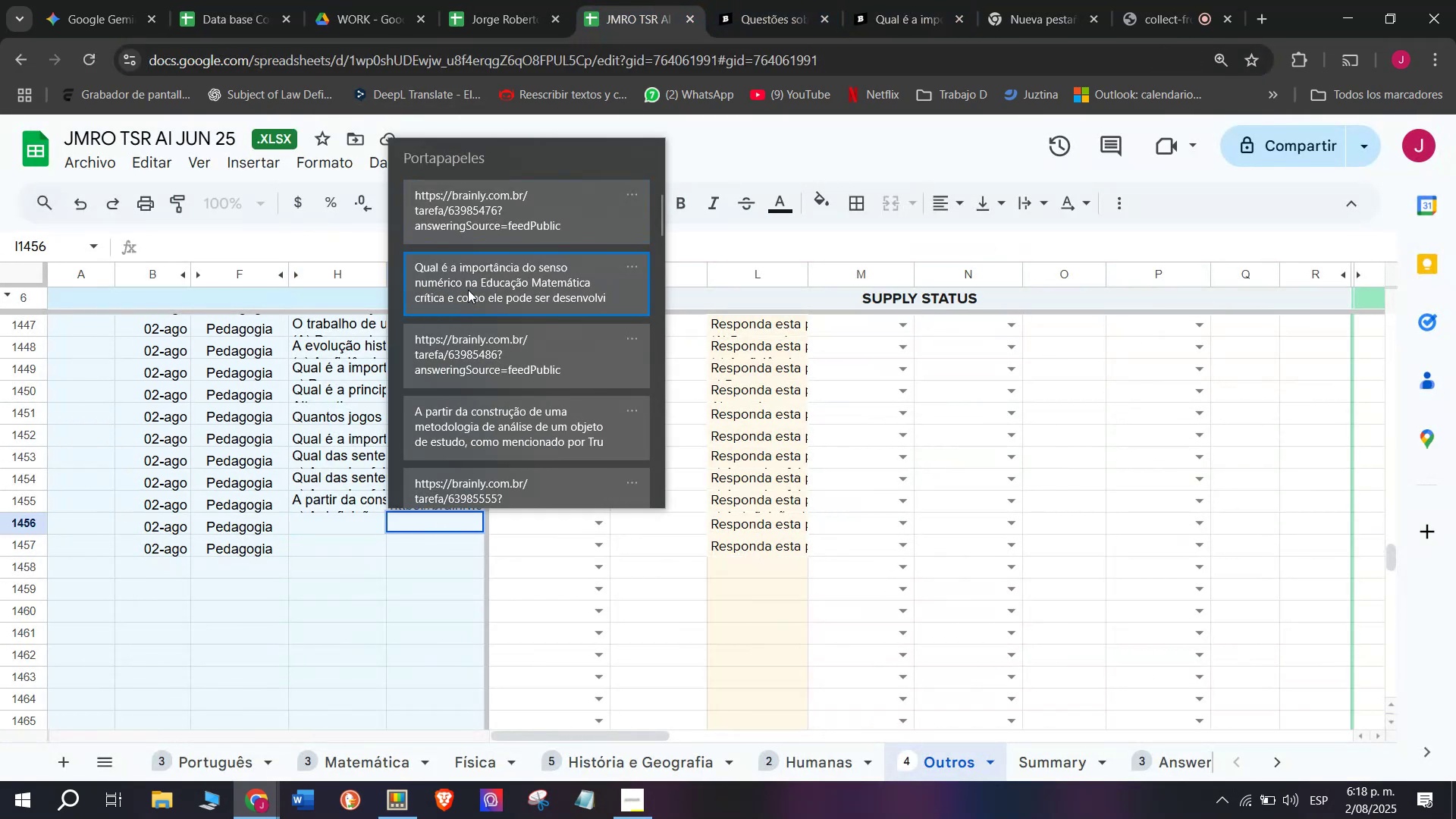 
key(Control+V)
 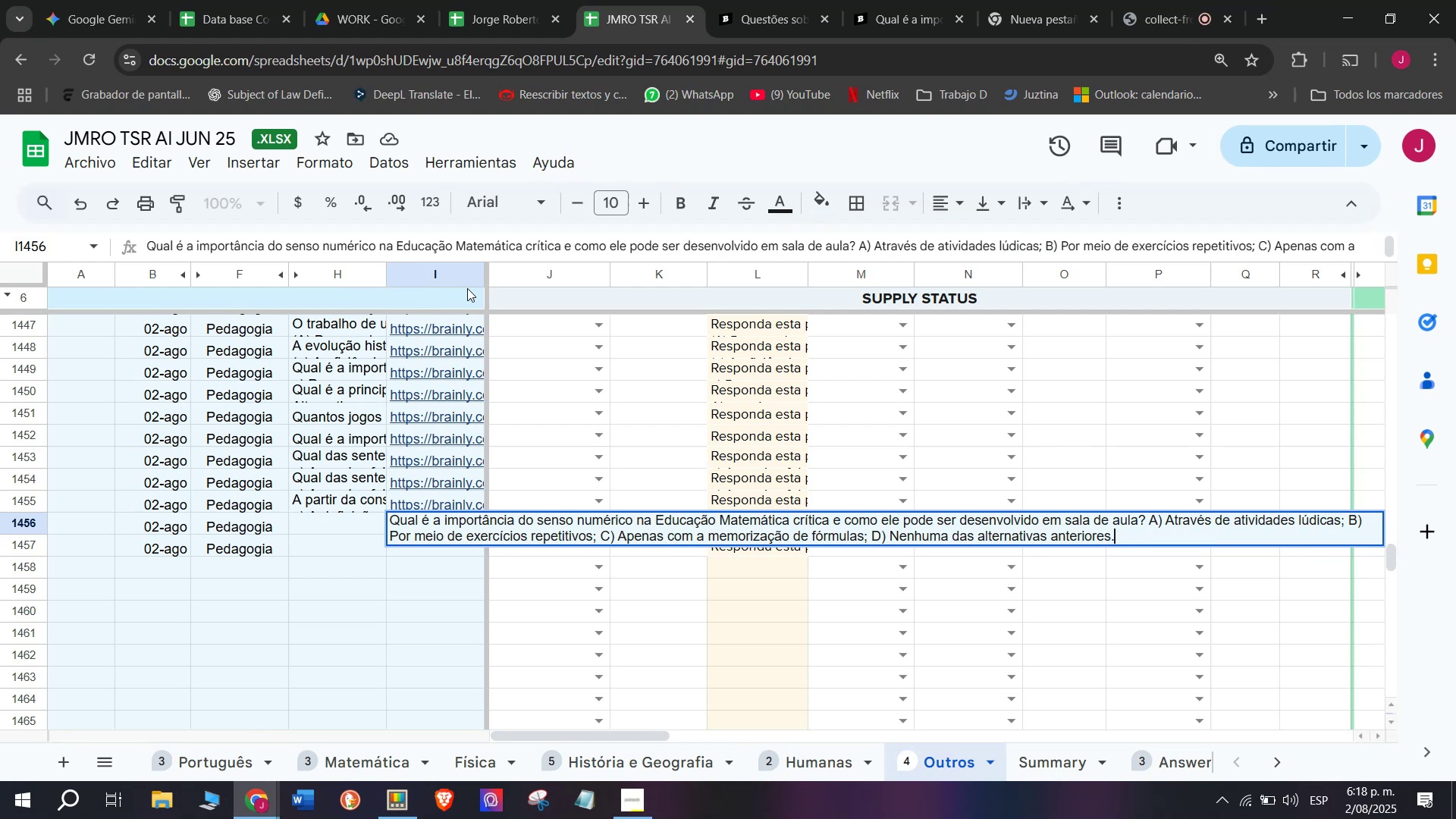 
key(Enter)
 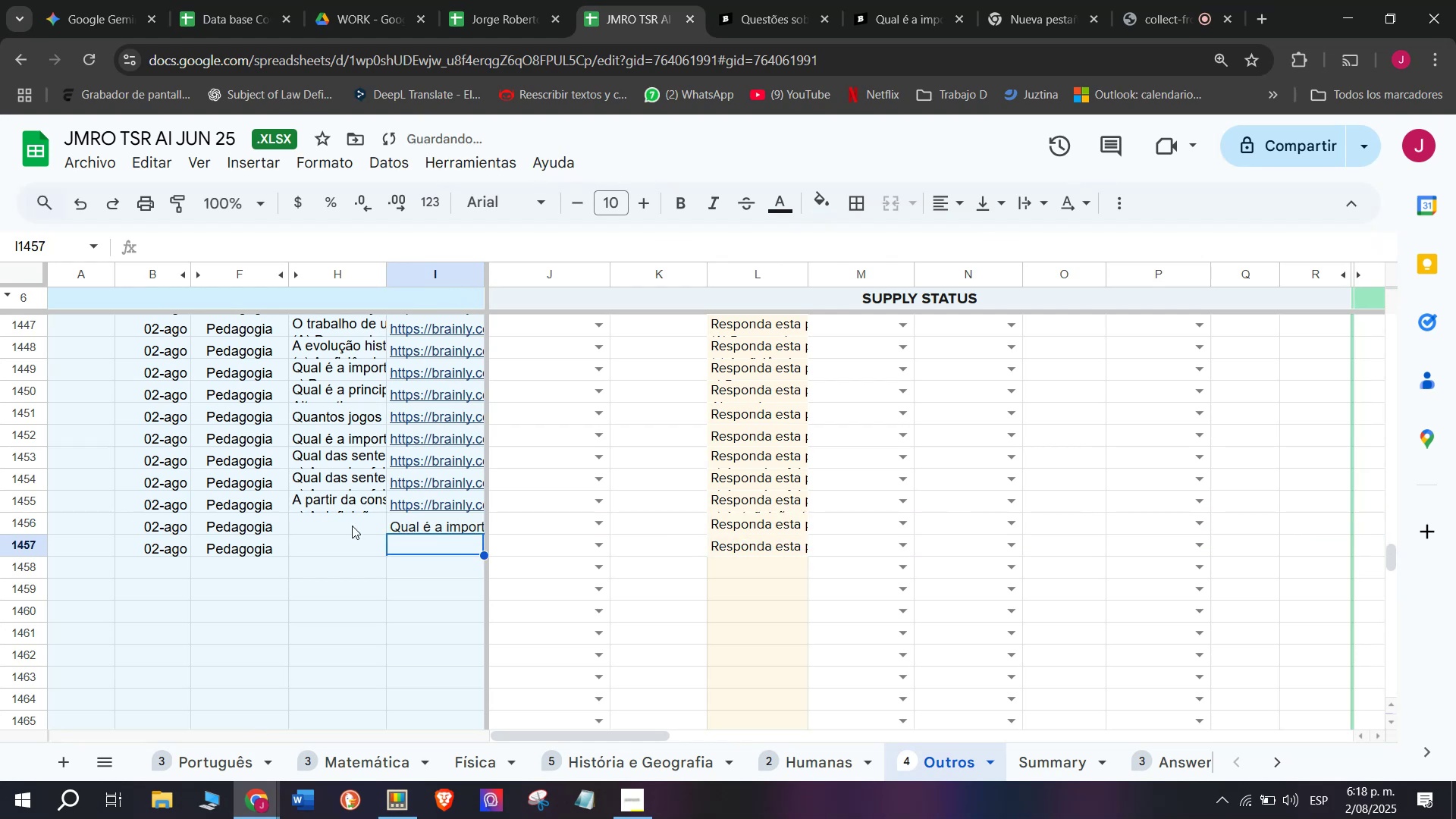 
double_click([352, 526])
 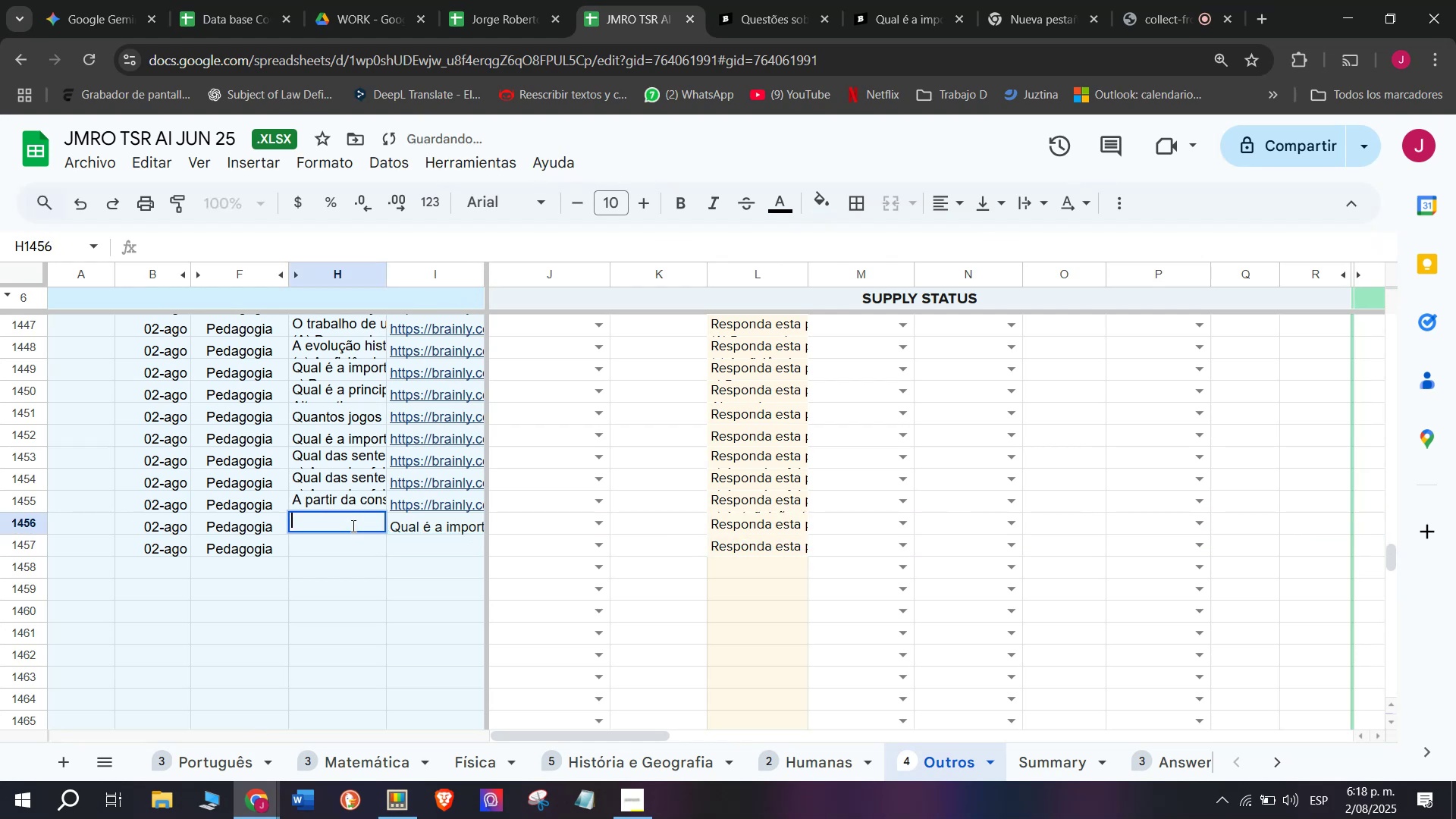 
key(Meta+V)
 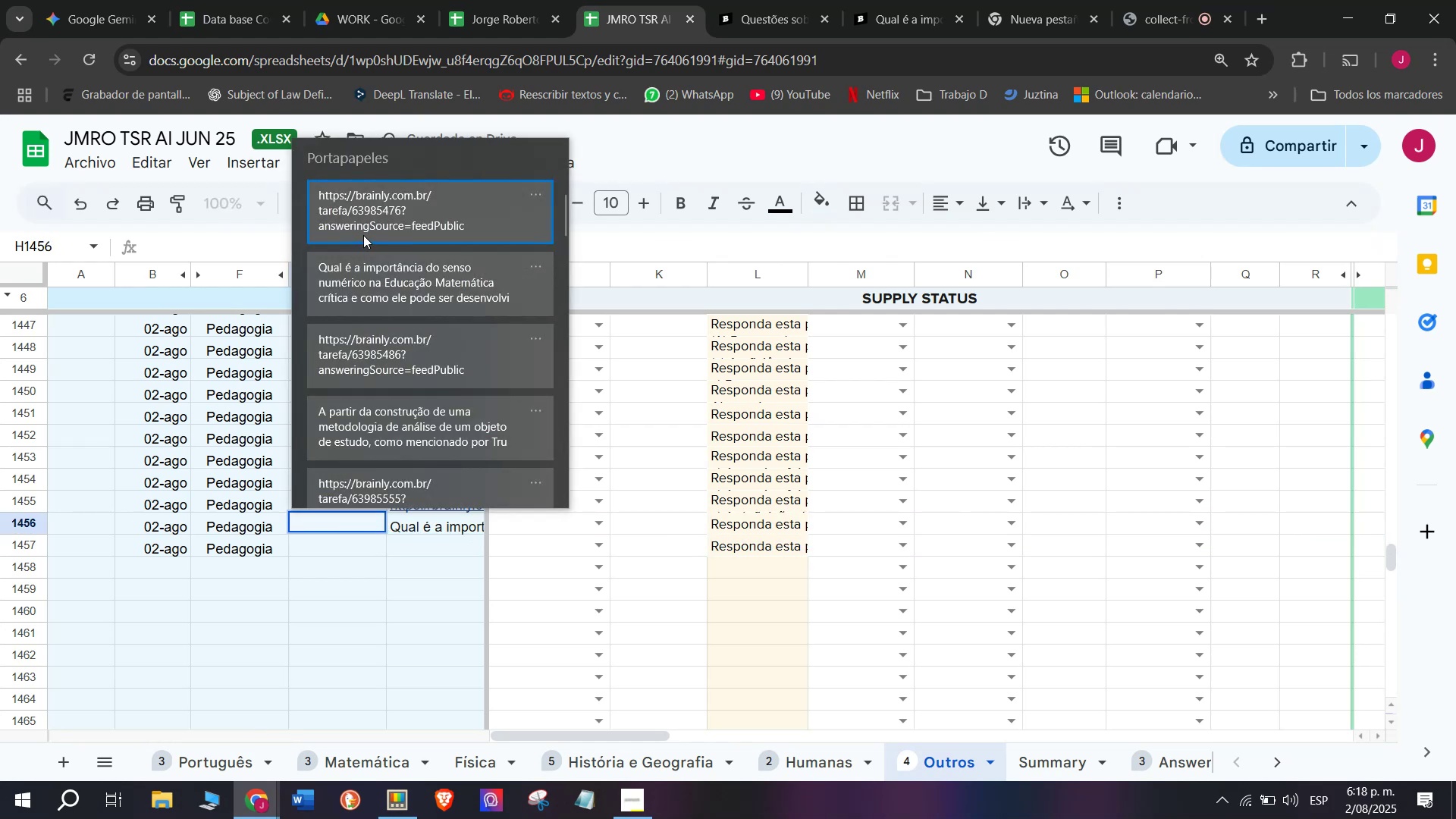 
left_click([360, 291])
 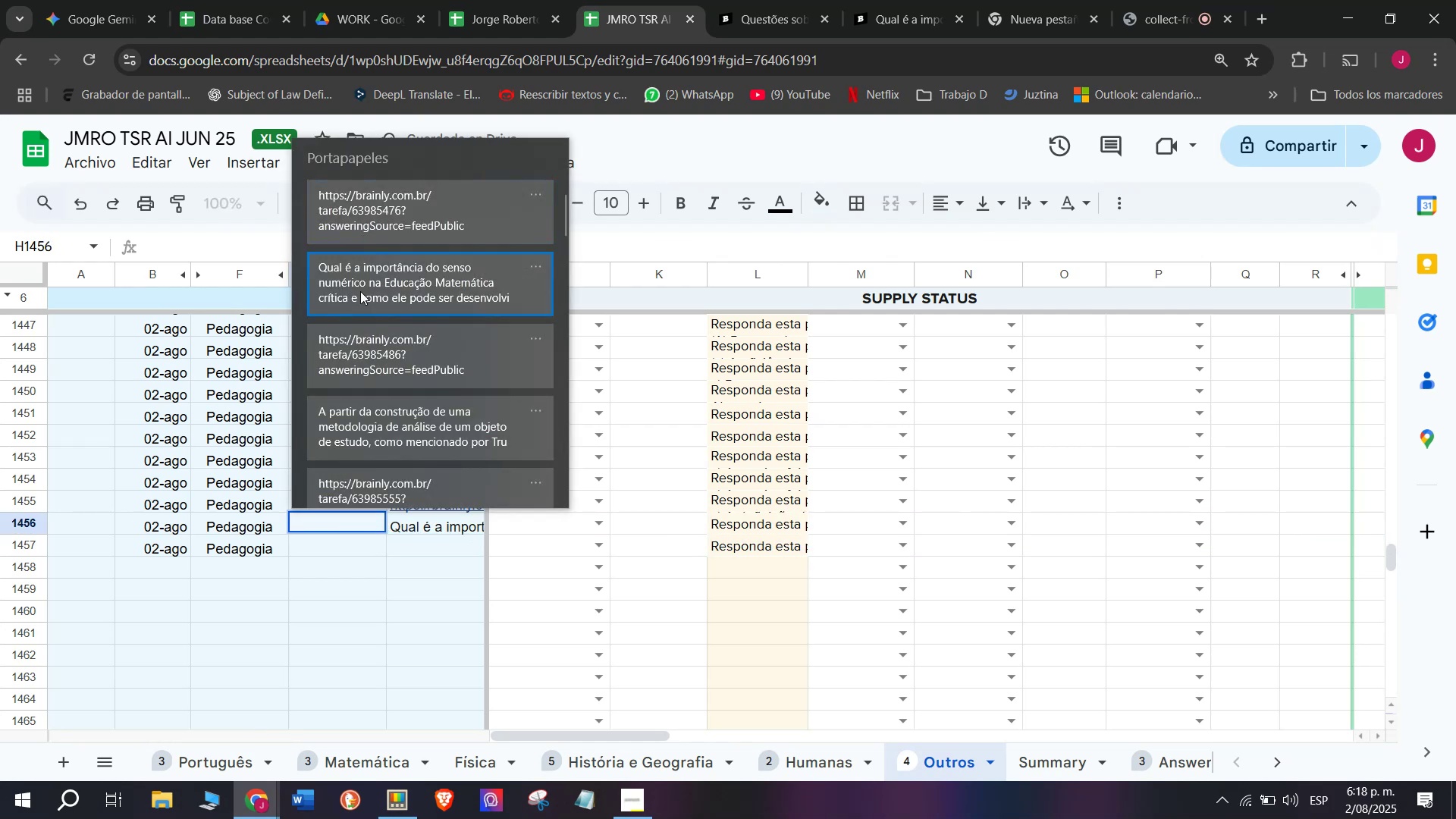 
key(Control+ControlLeft)
 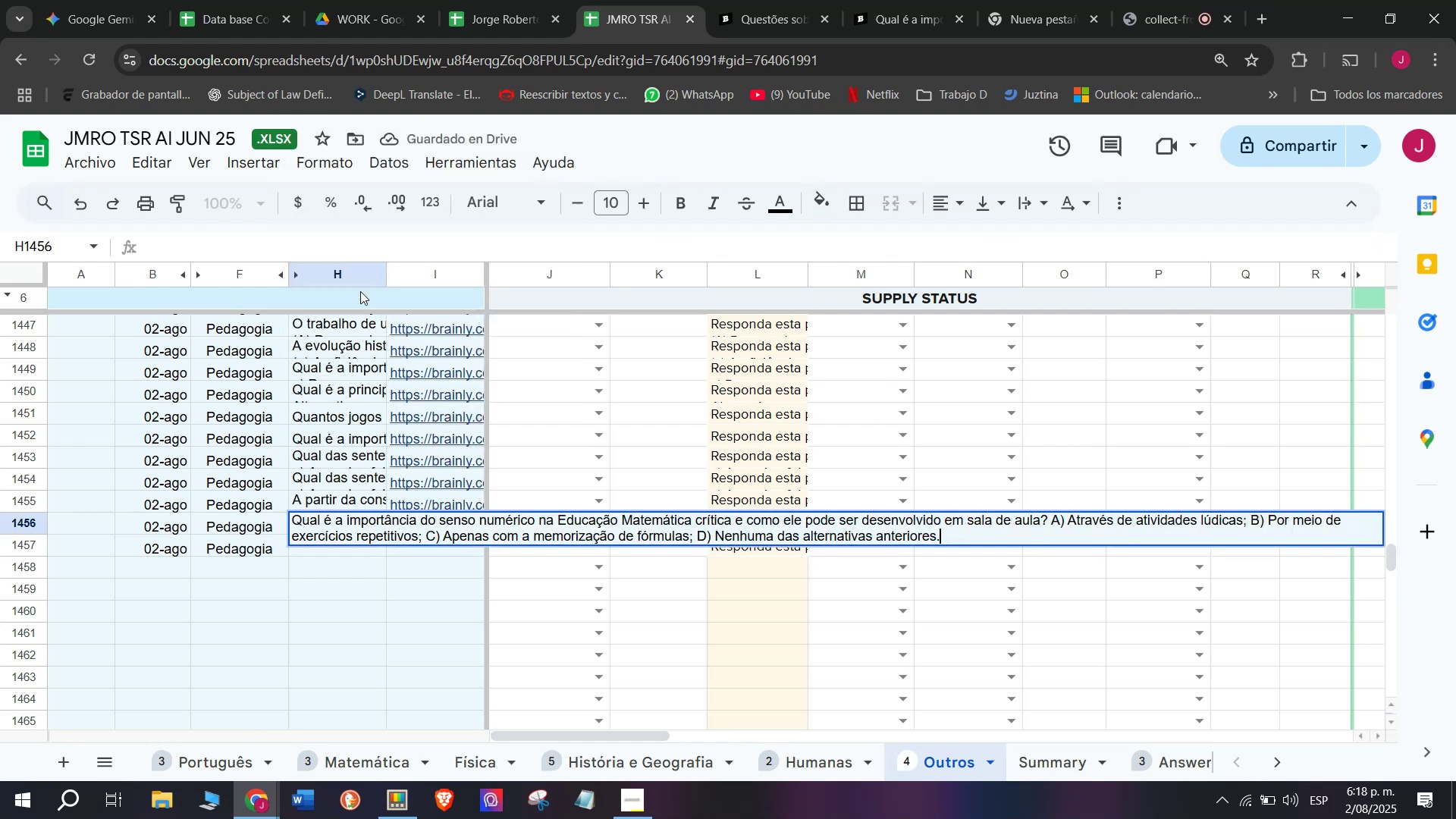 
key(Control+V)
 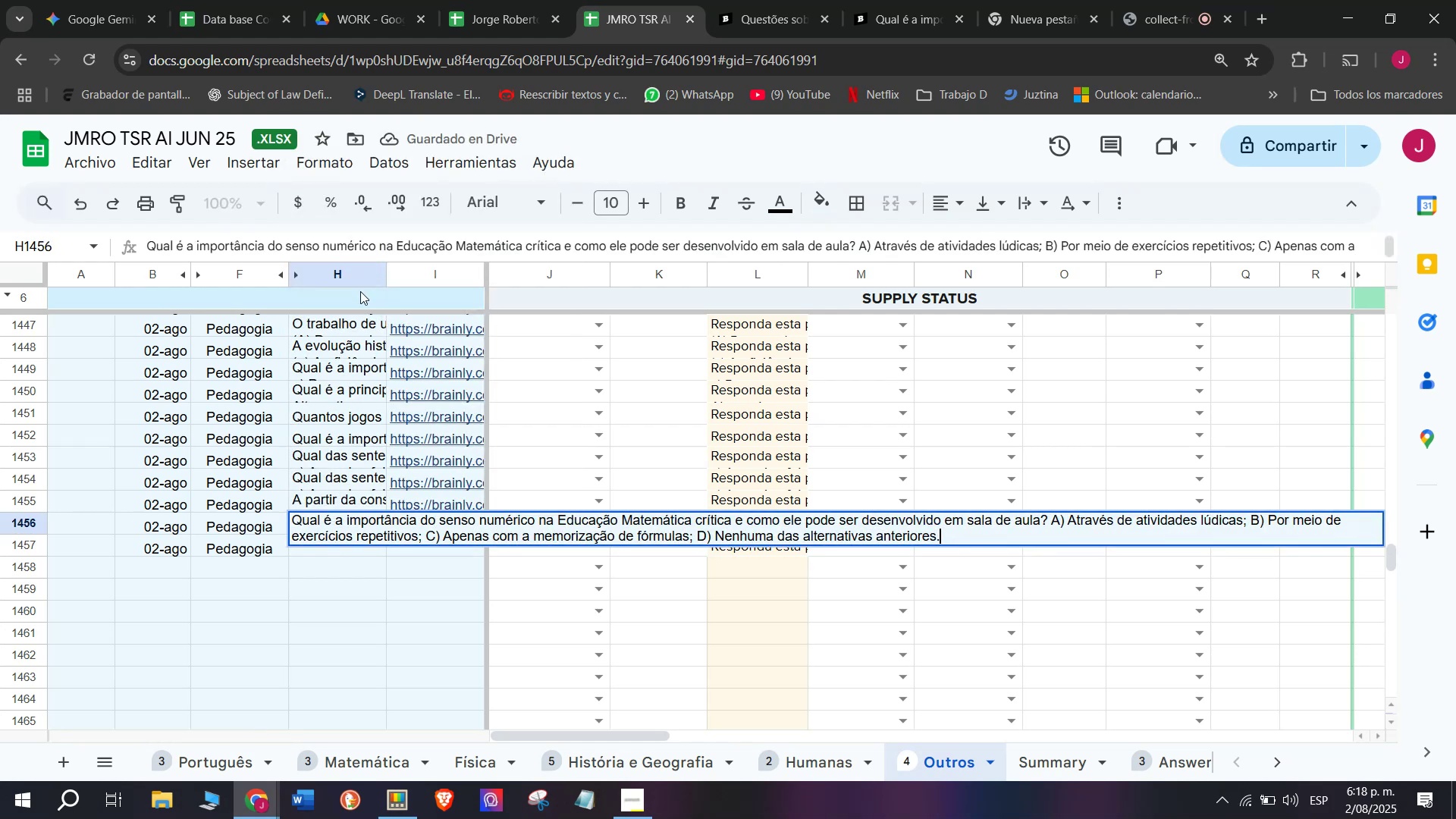 
key(Enter)
 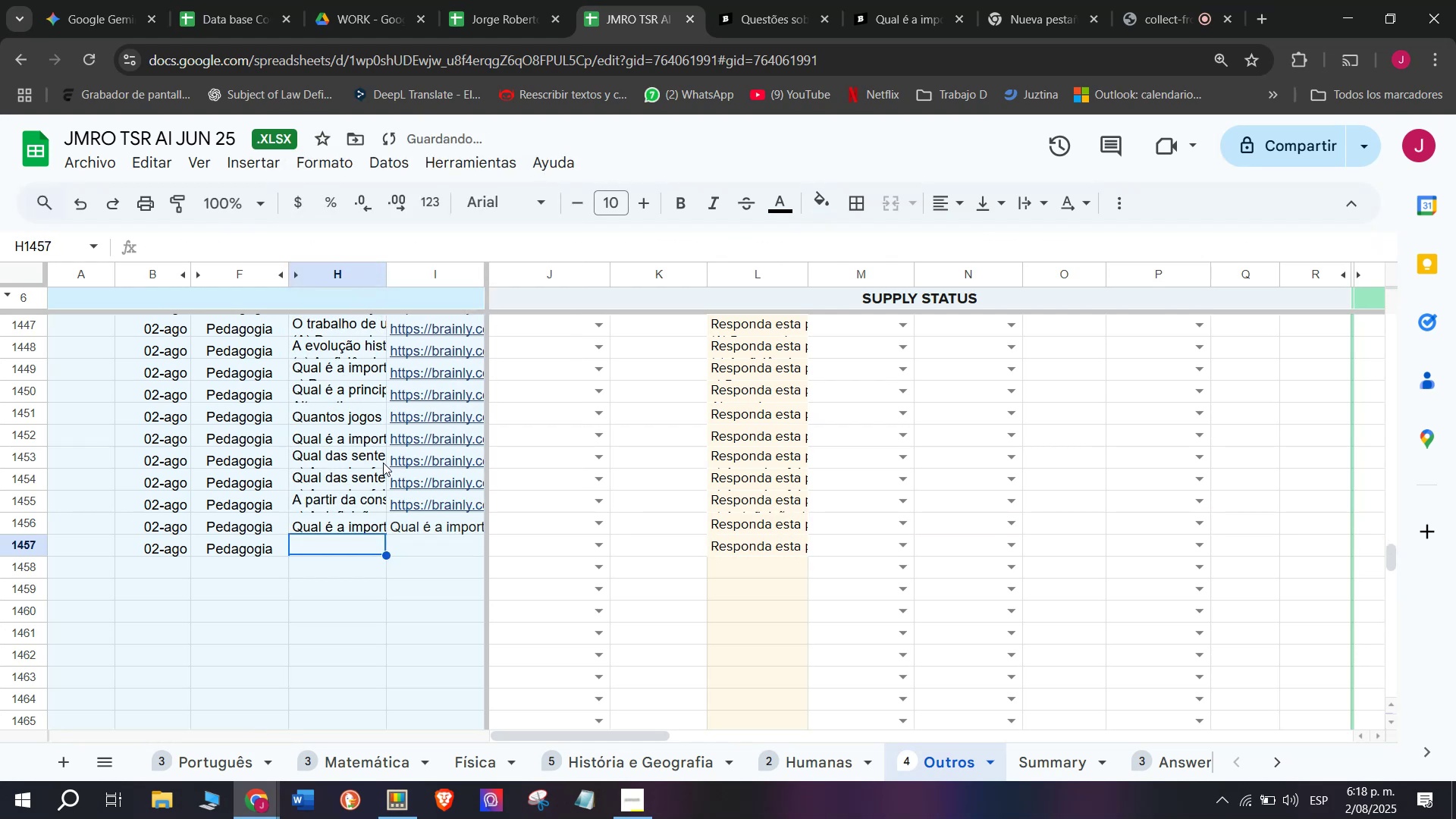 
key(Control+Z)
 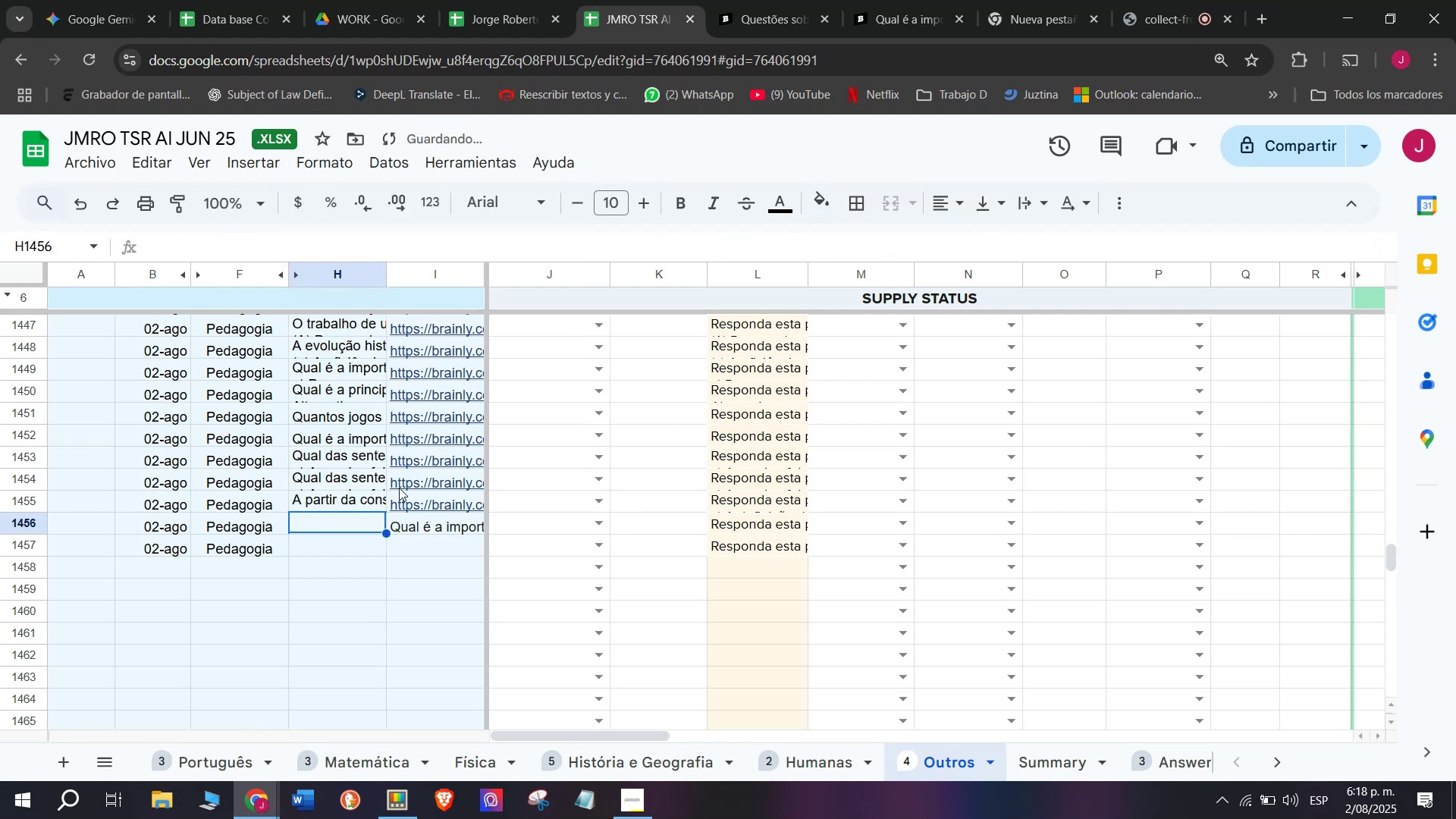 
key(Control+ControlLeft)
 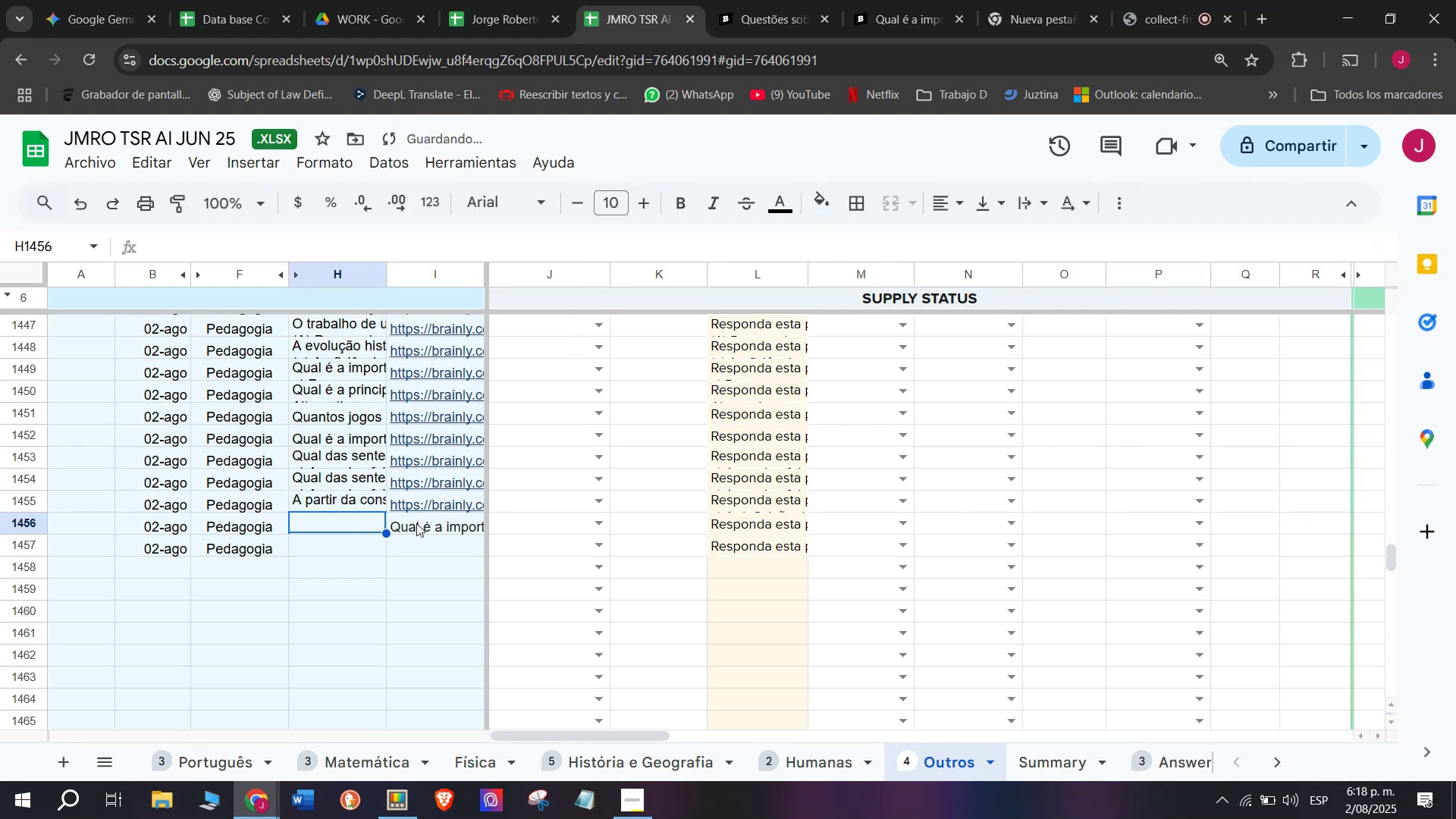 
left_click([416, 531])
 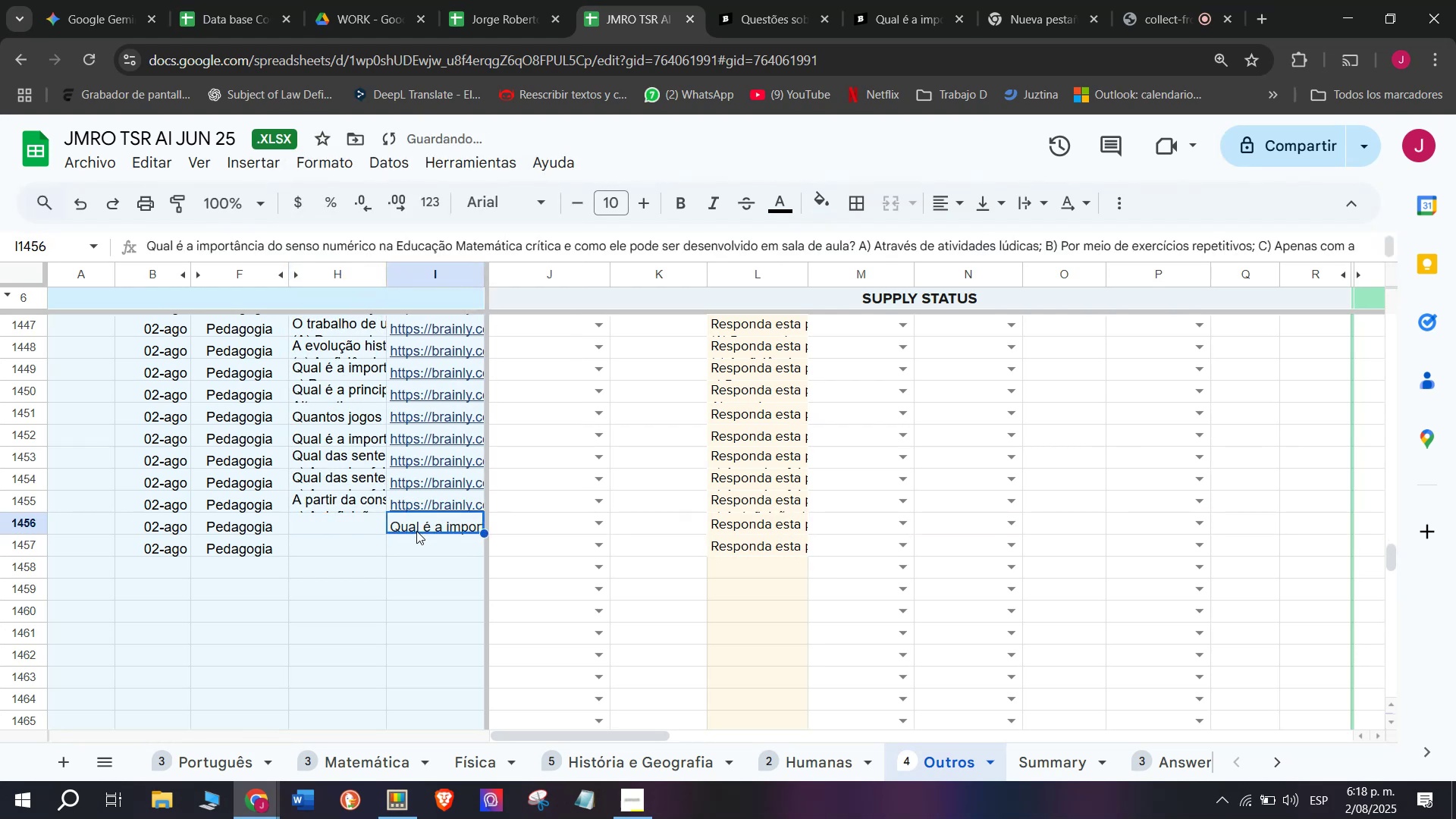 
key(Control+Z)
 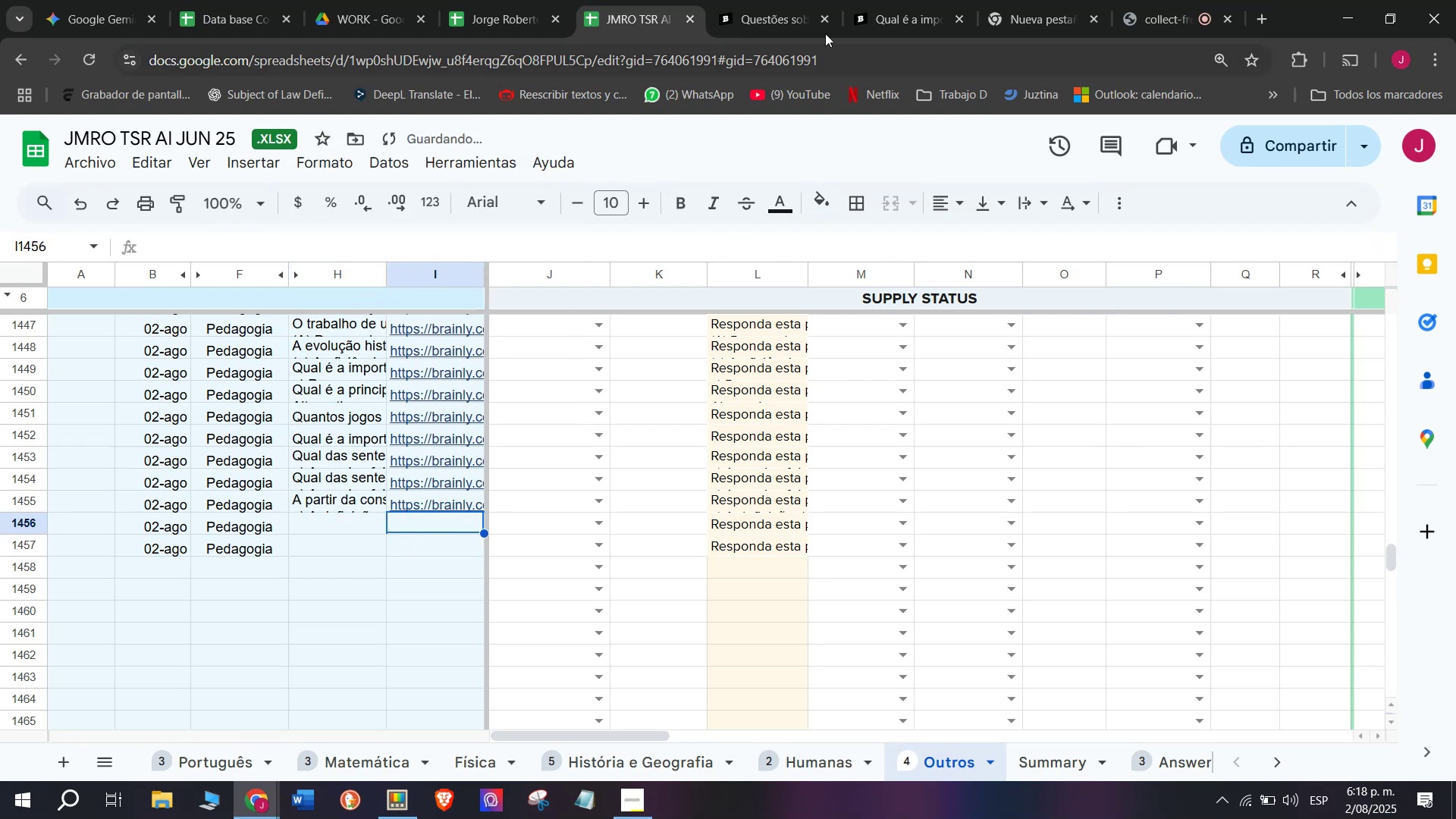 
left_click([915, 0])
 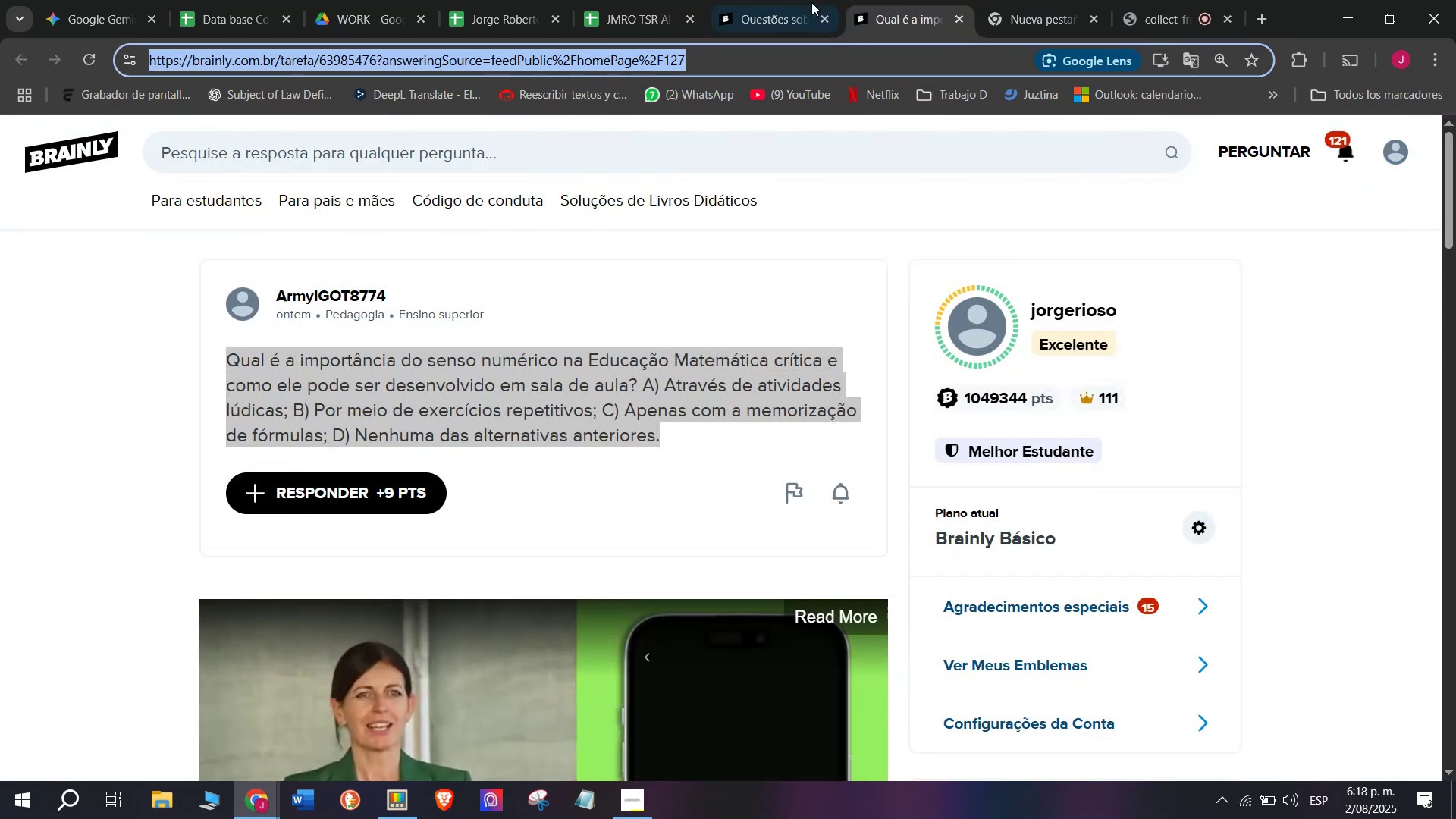 
left_click([743, 0])
 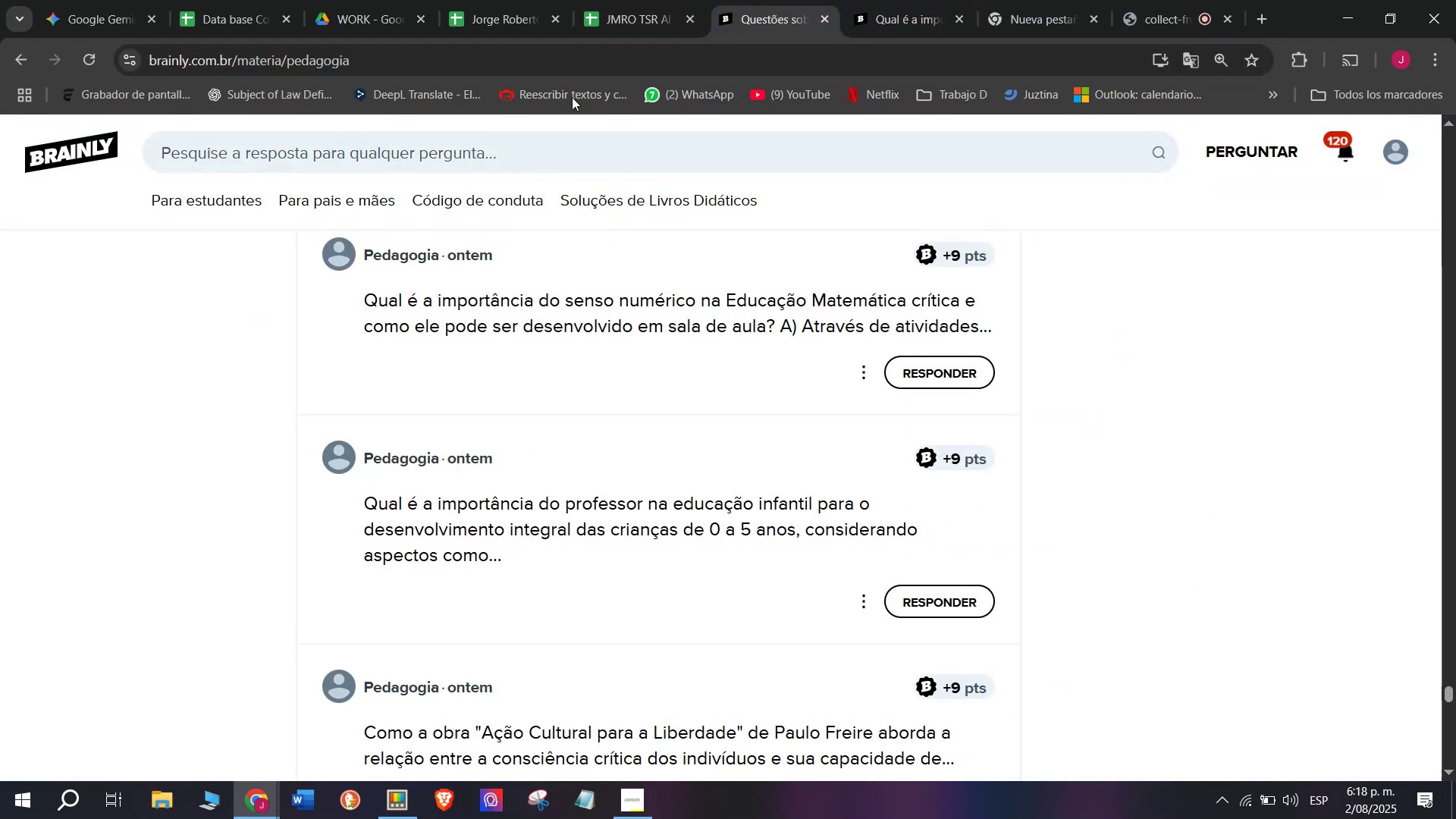 
left_click([639, 0])
 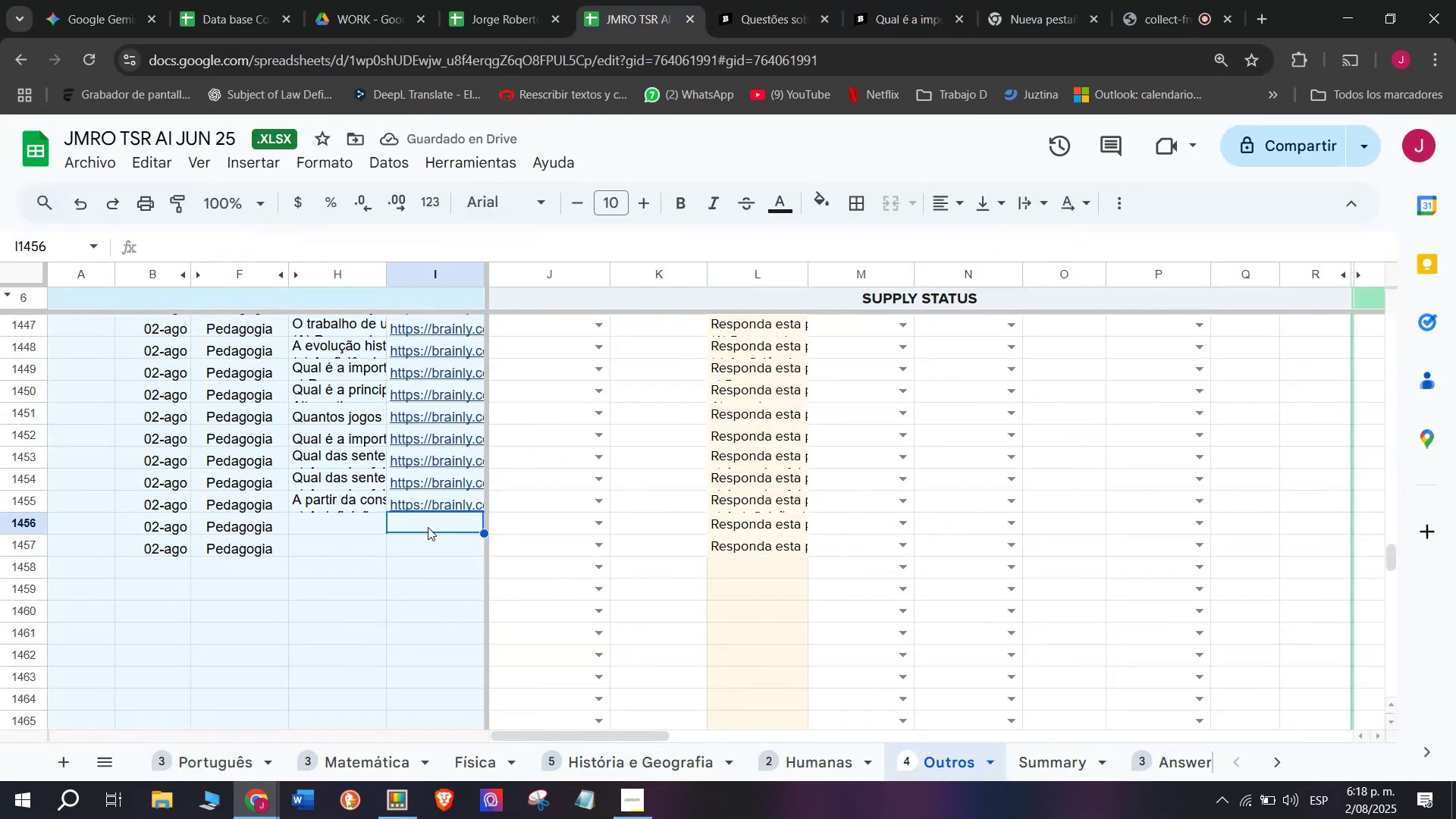 
key(Meta+V)
 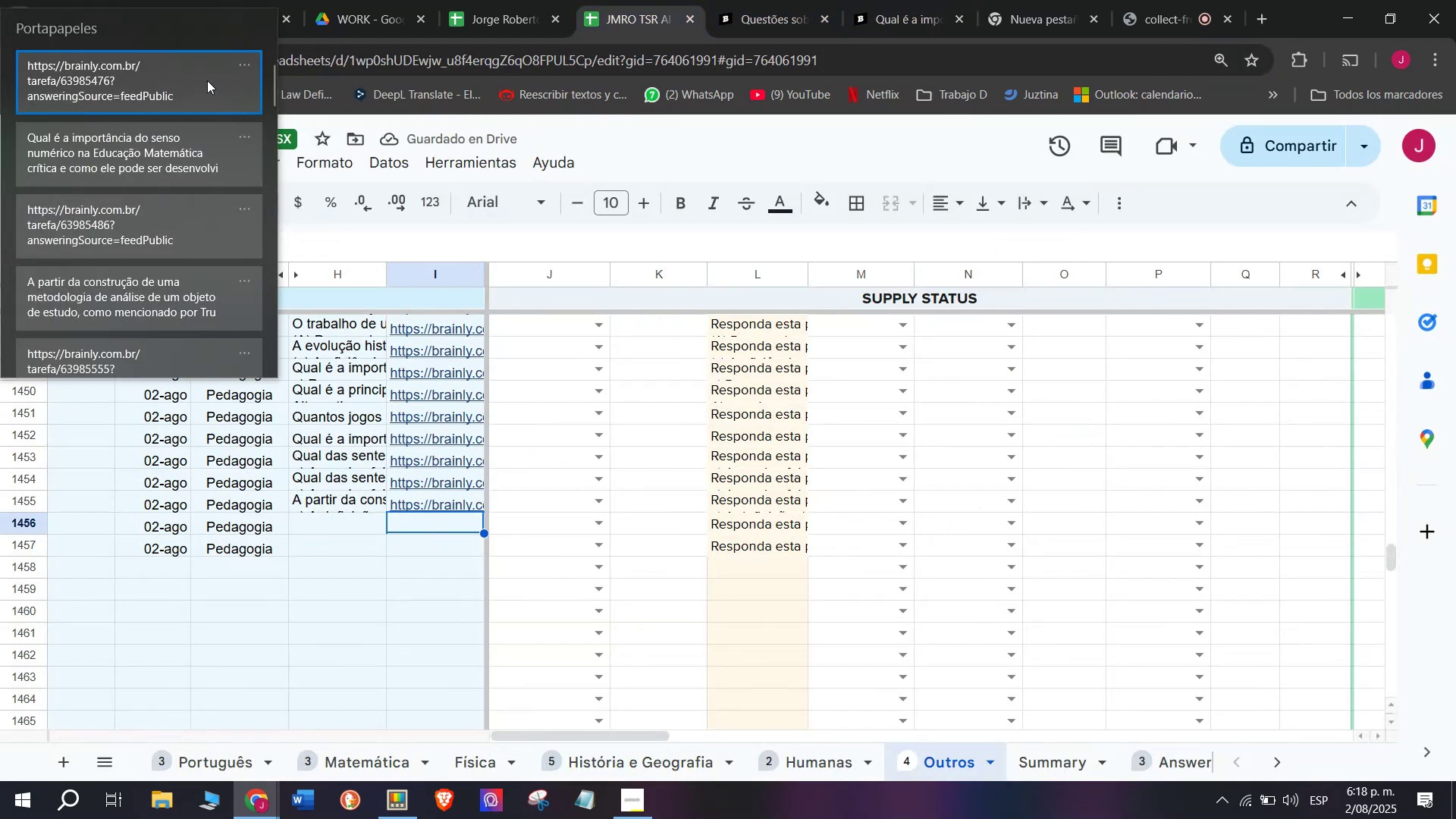 
left_click([160, 80])
 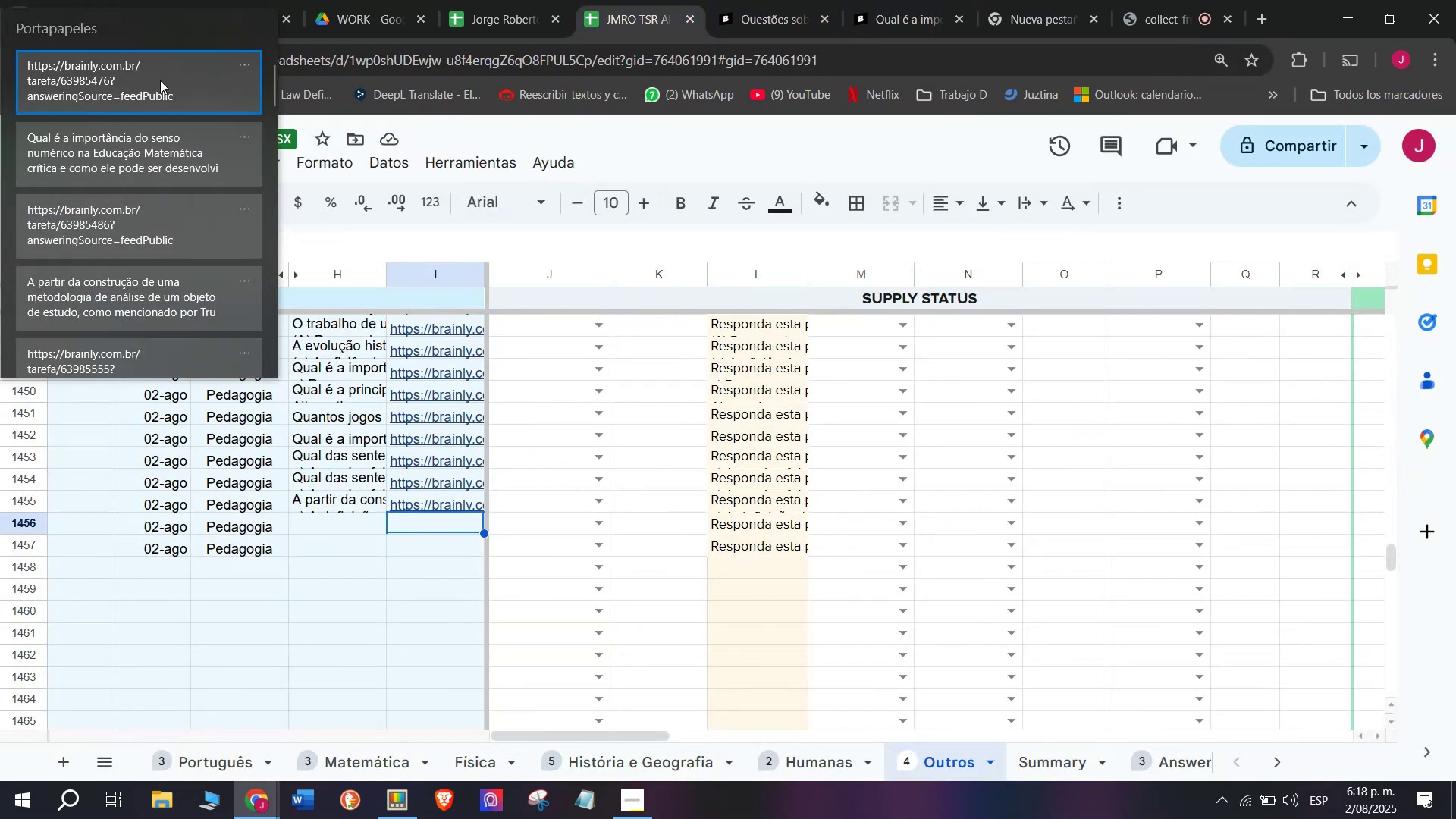 
key(Control+ControlLeft)
 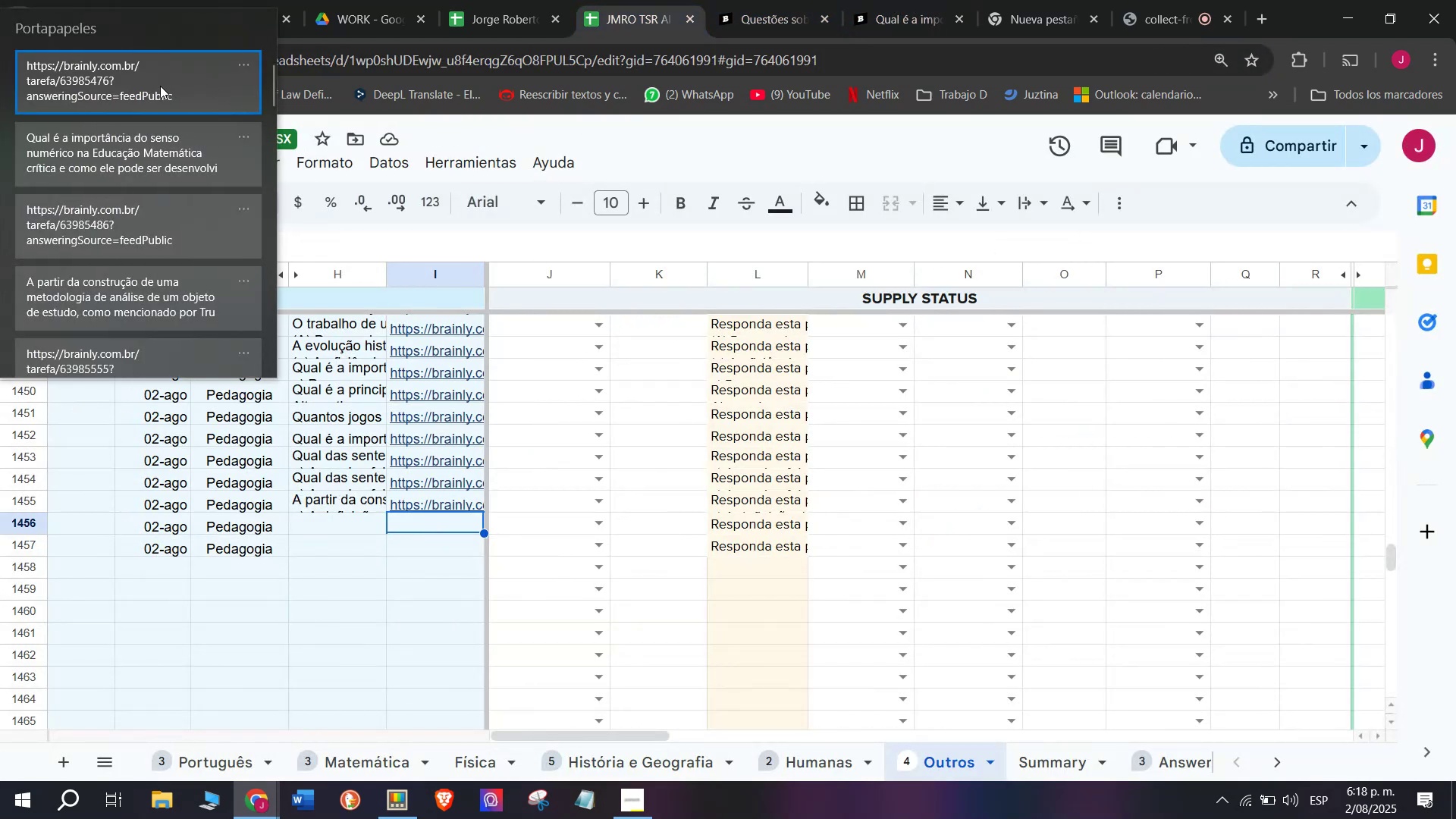 
key(Control+V)
 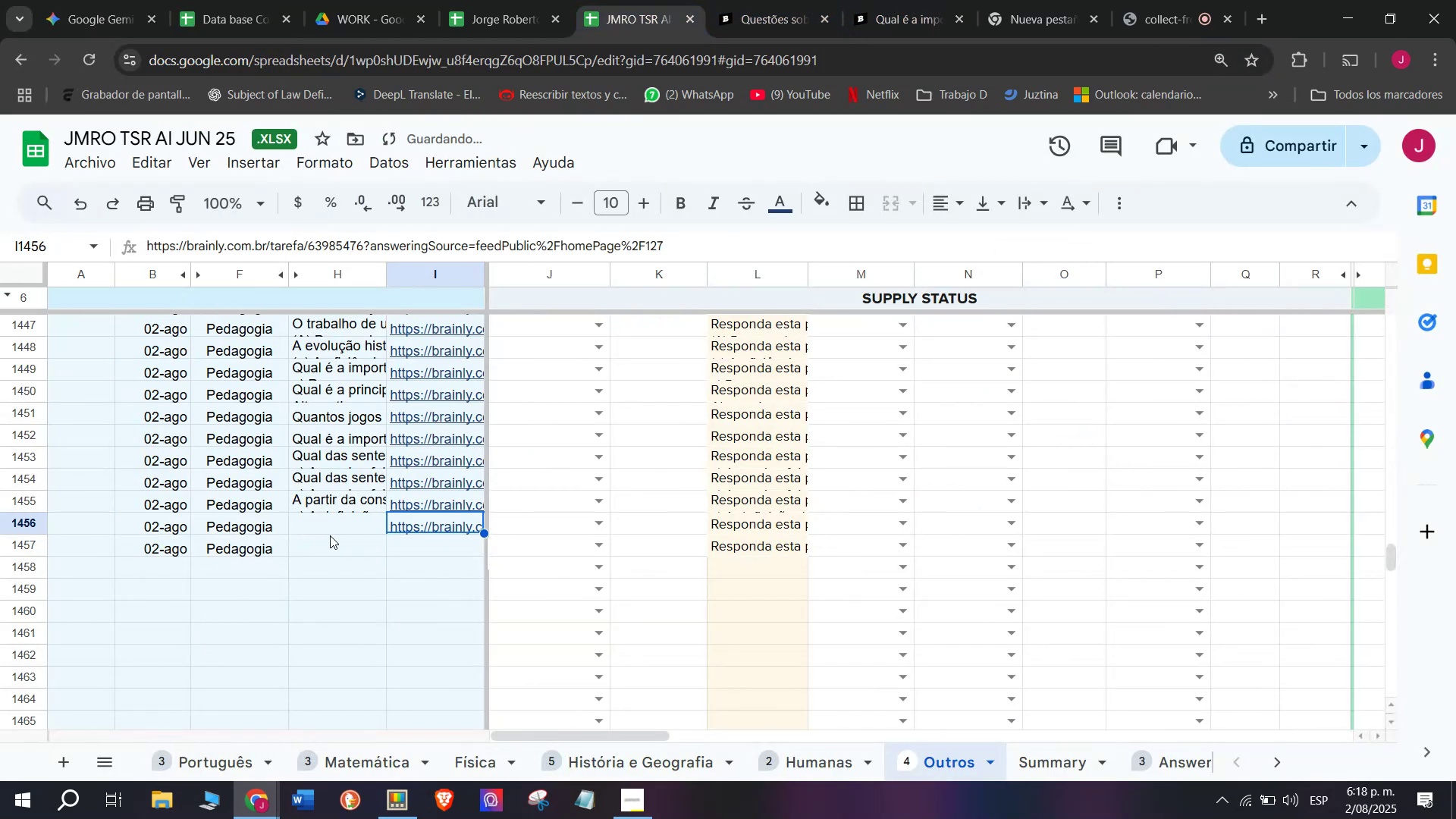 
double_click([337, 525])
 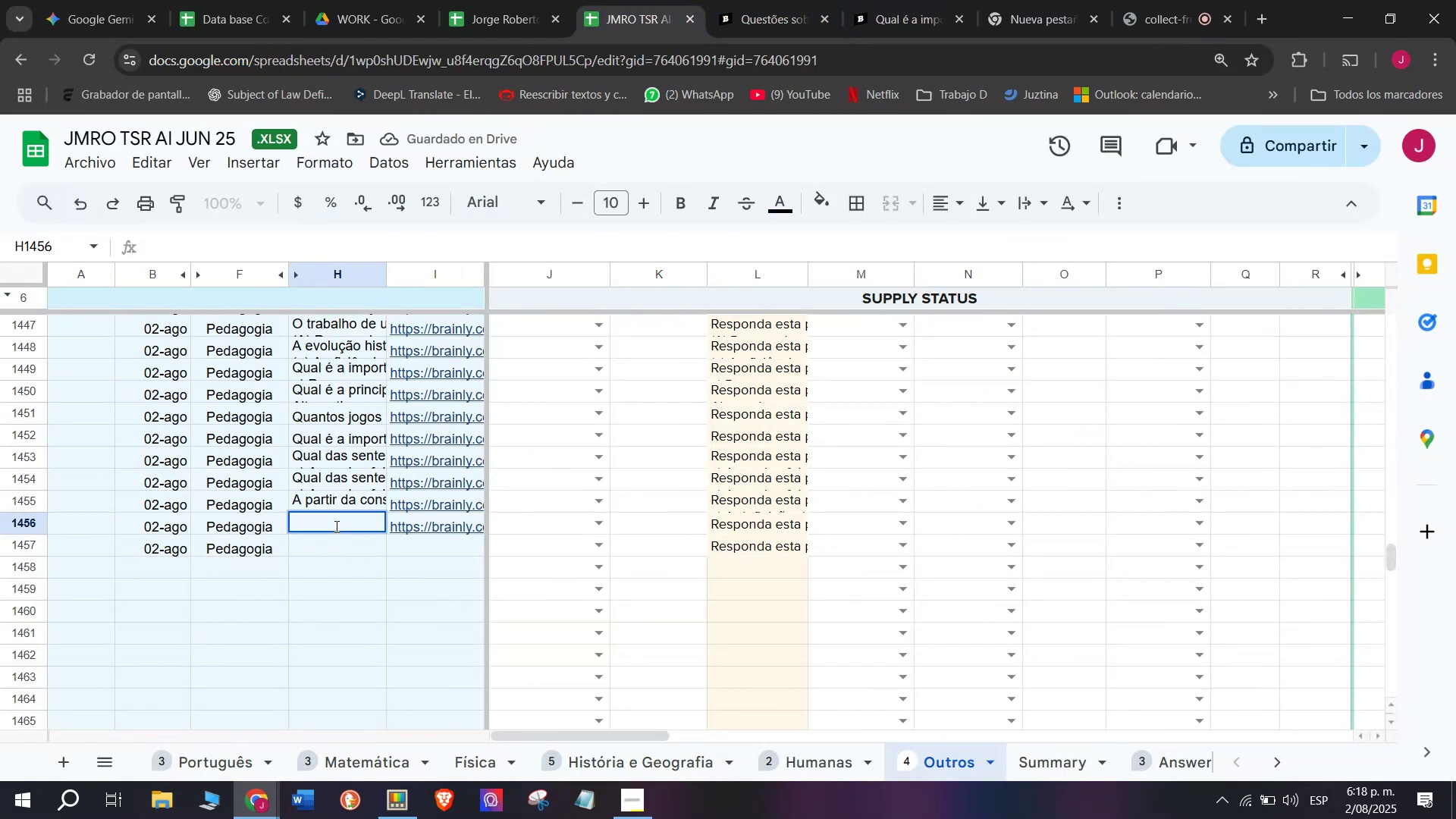 
hold_key(key=Break, duration=0.77)
 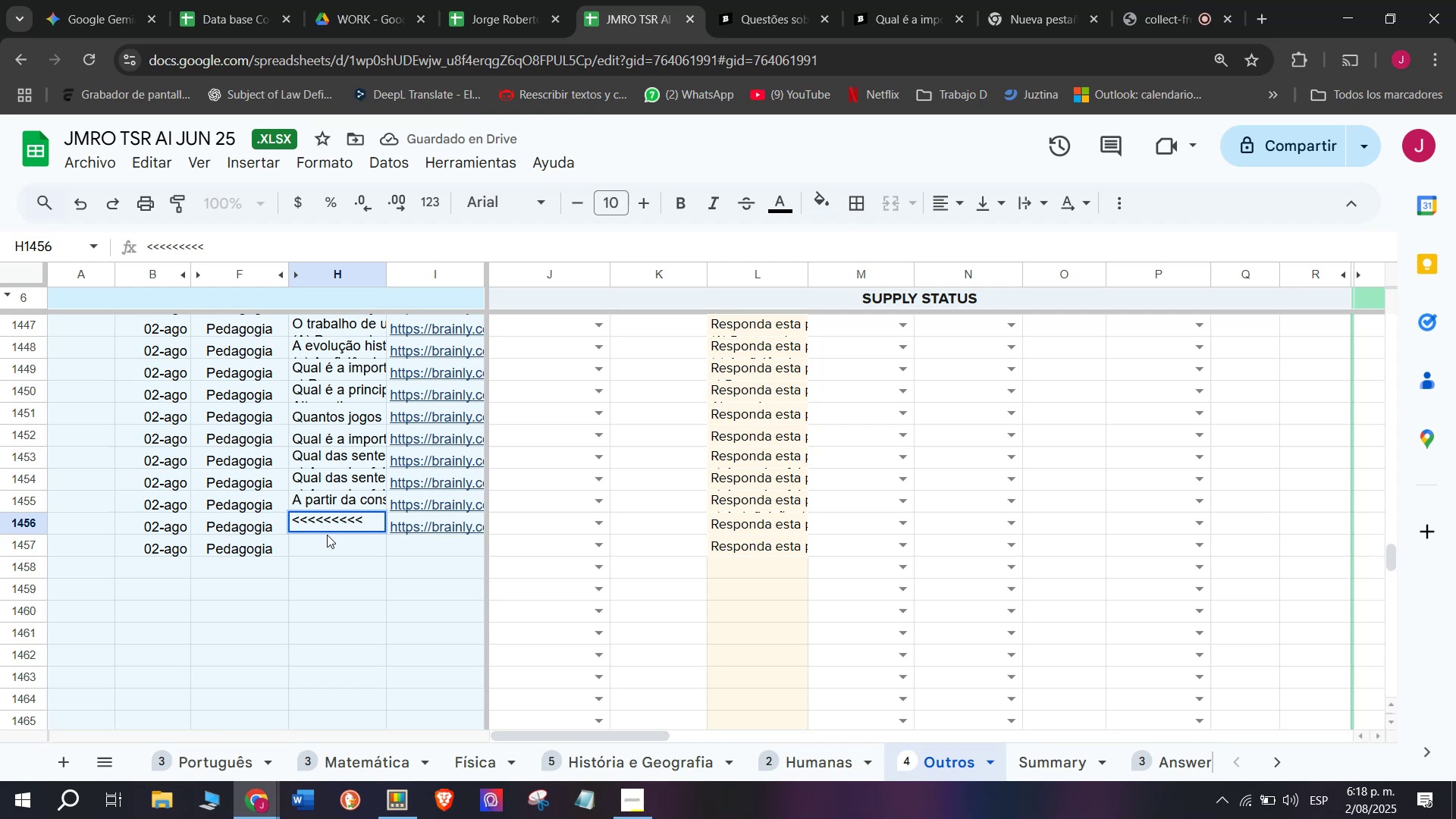 
key(Backspace)
 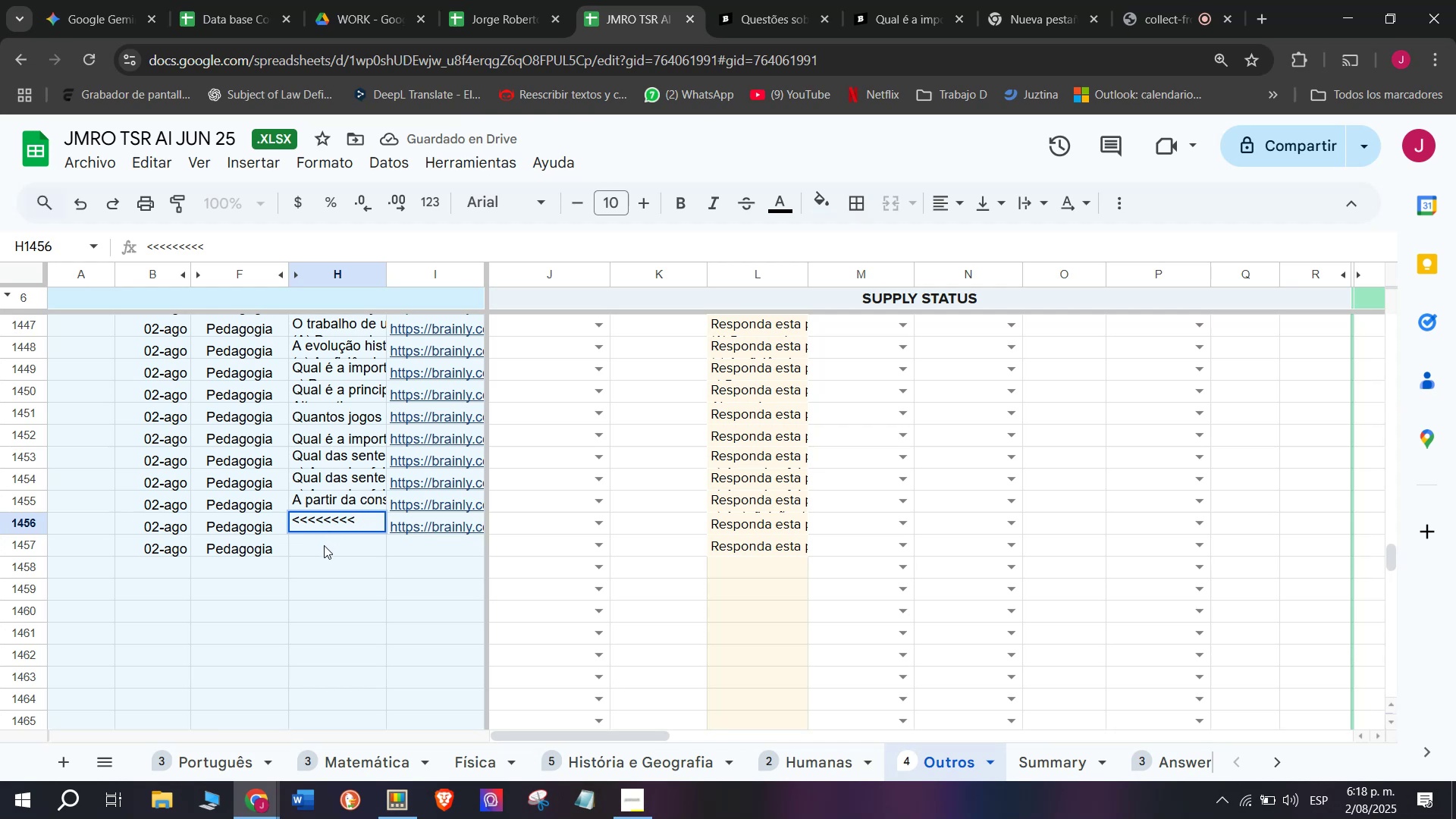 
key(Backspace)
 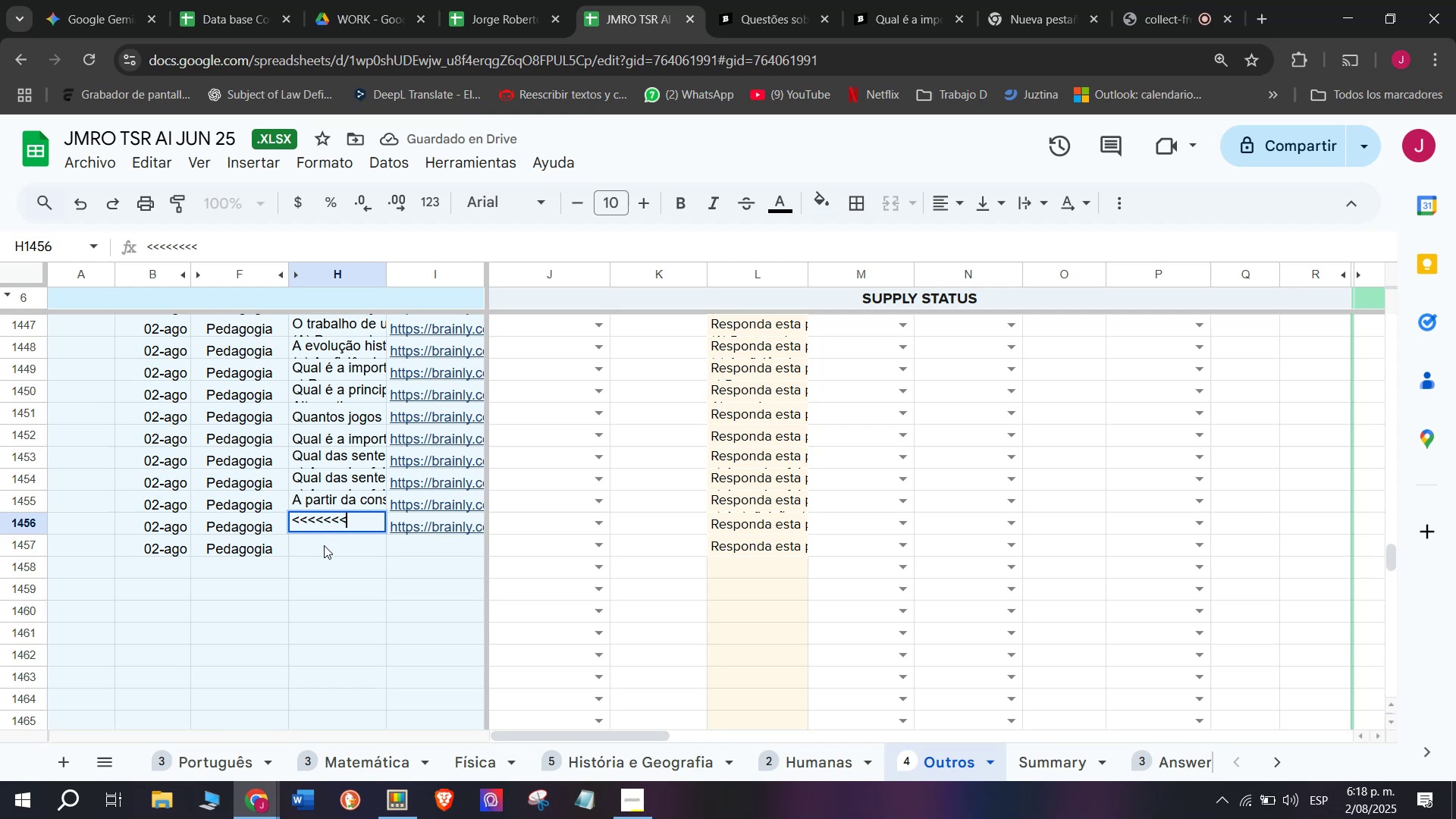 
key(Backspace)
 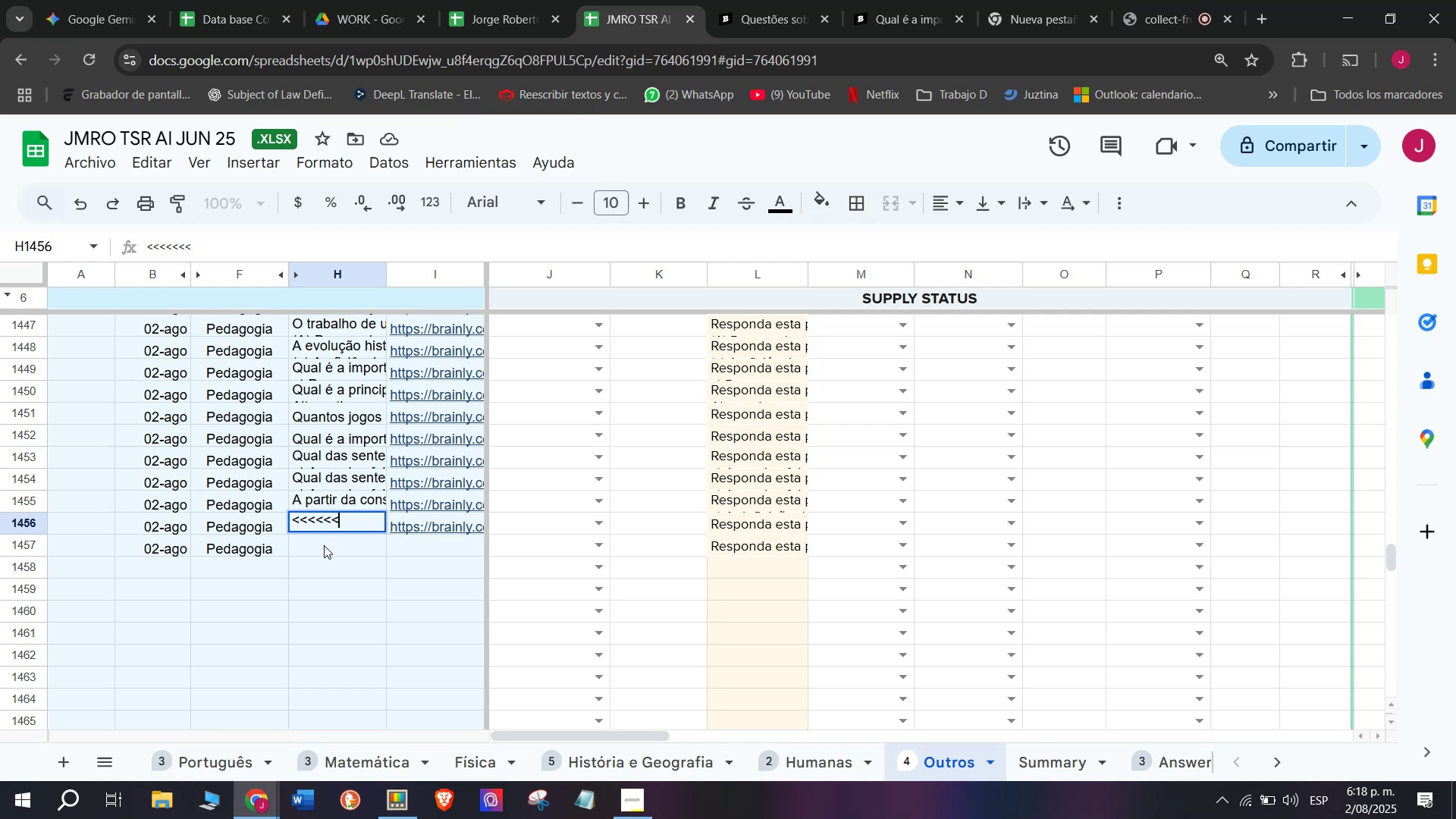 
key(Backspace)
 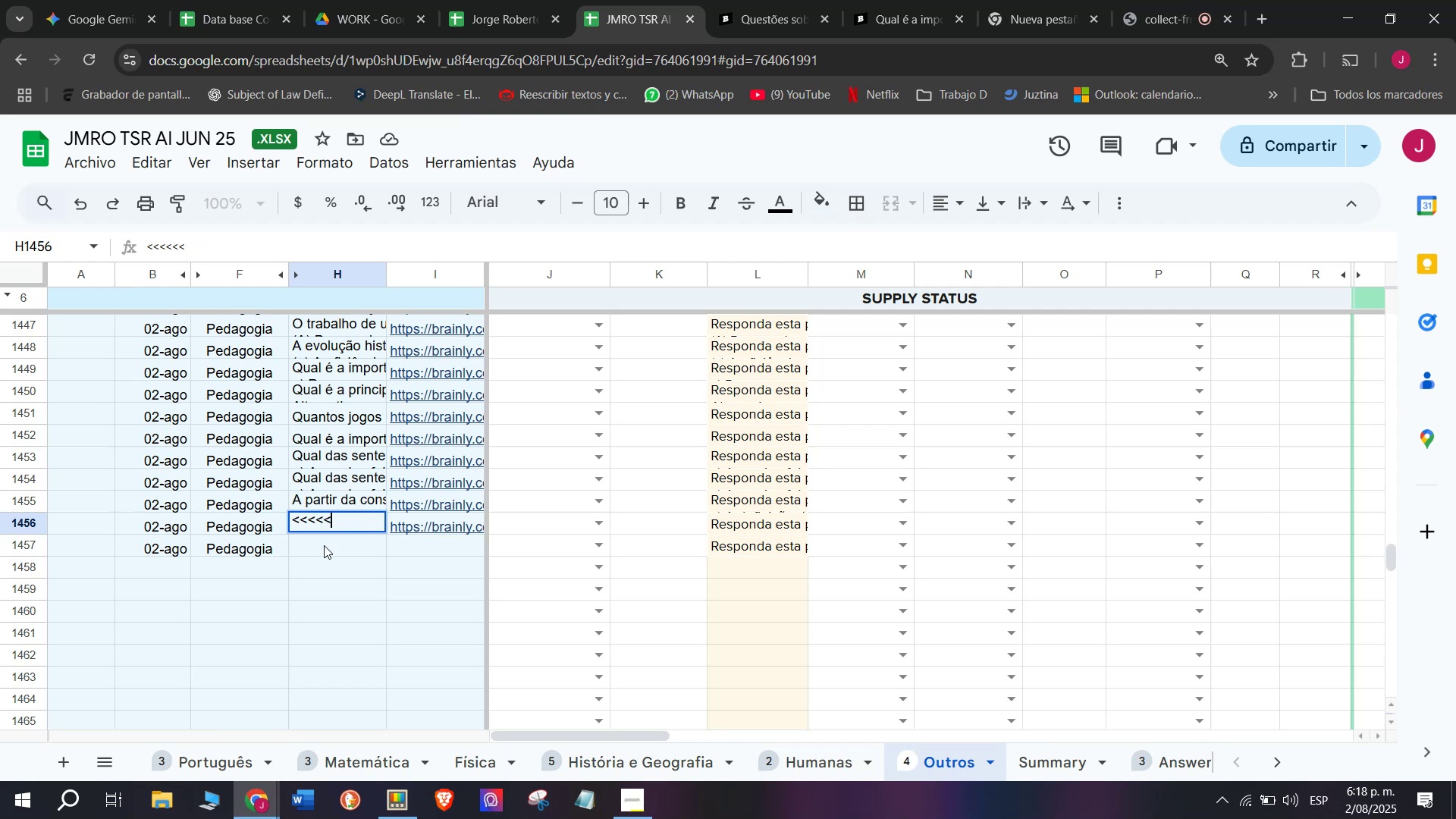 
key(Backspace)
 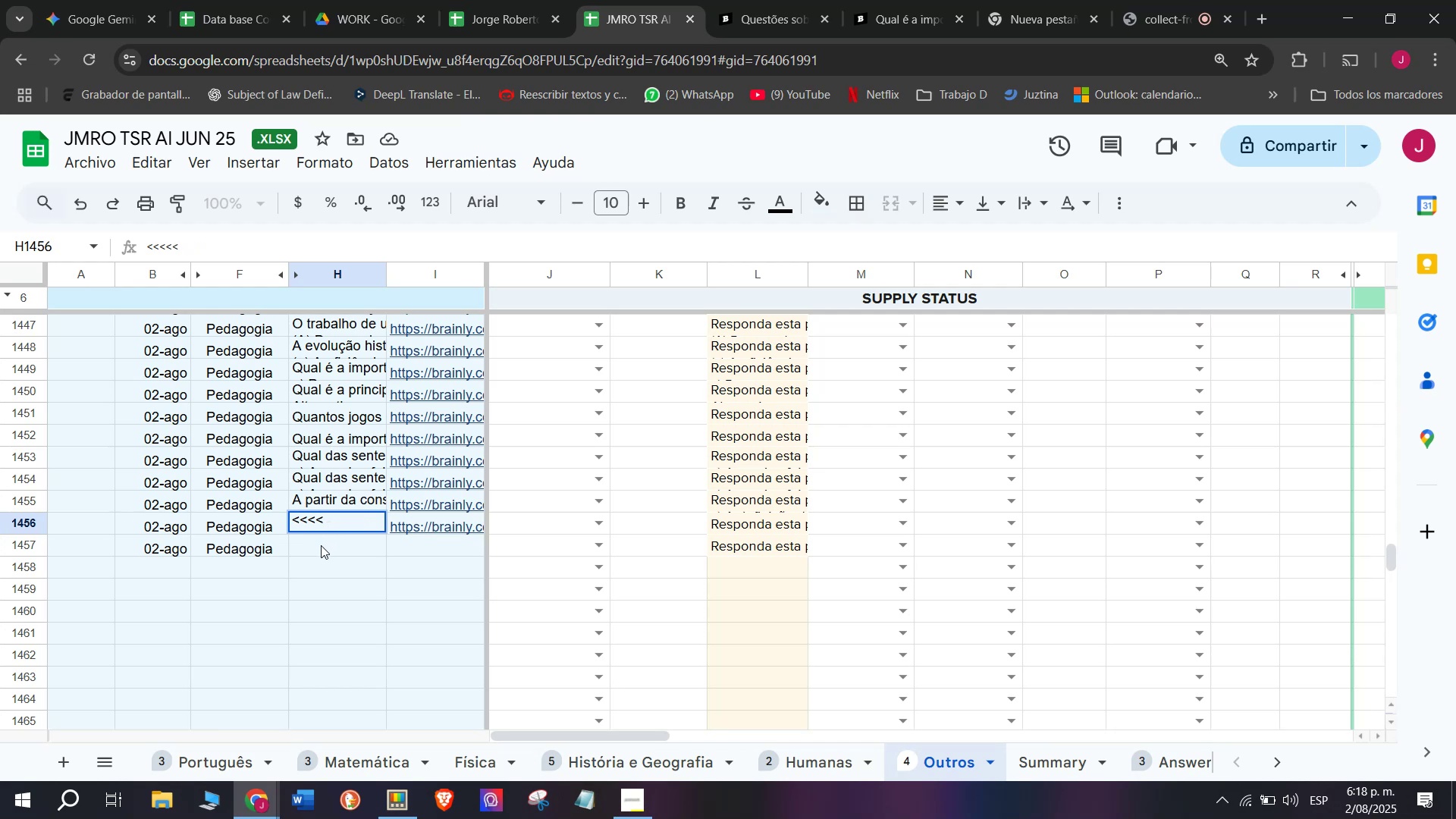 
key(Backspace)
 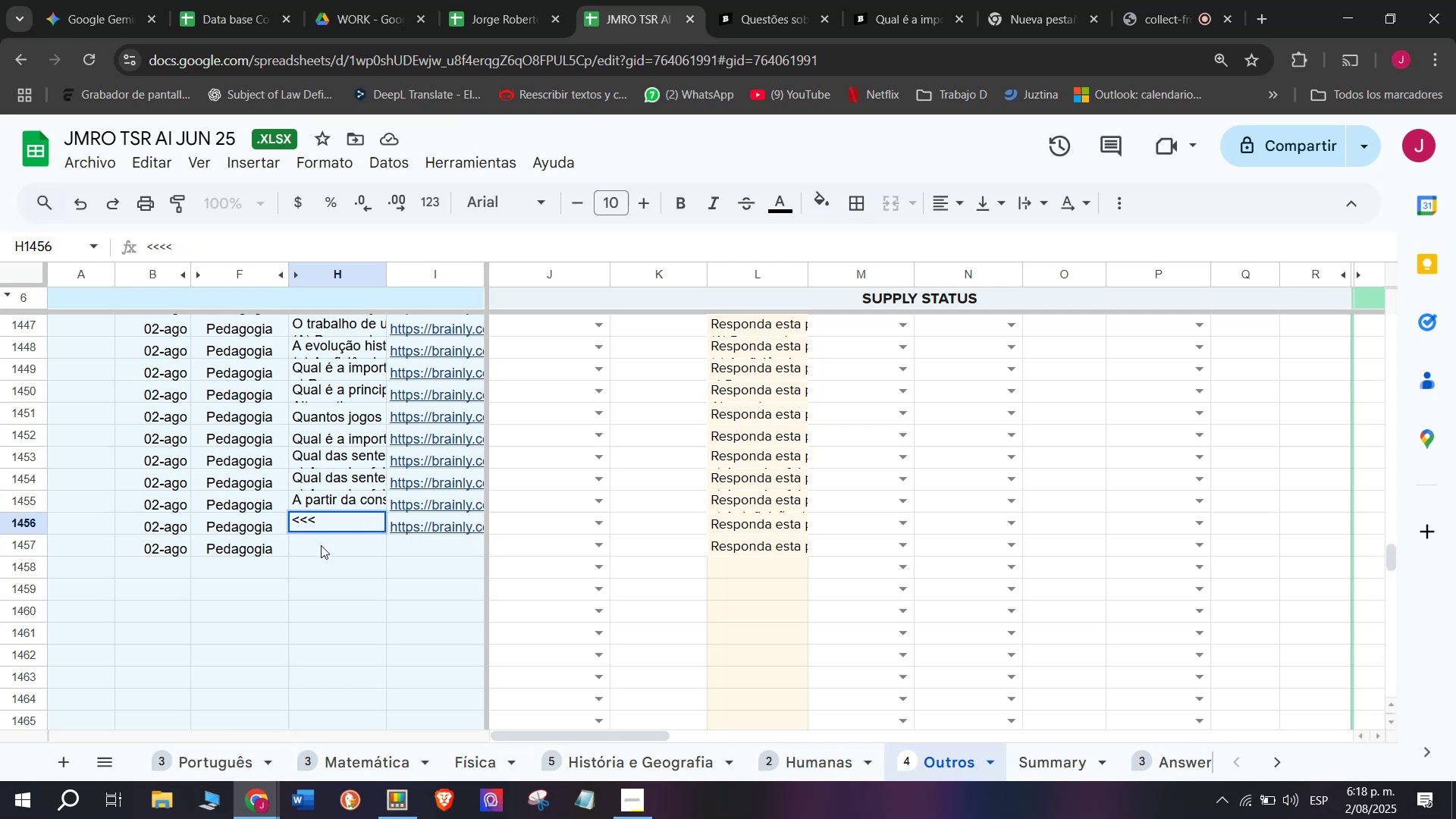 
key(Backspace)
 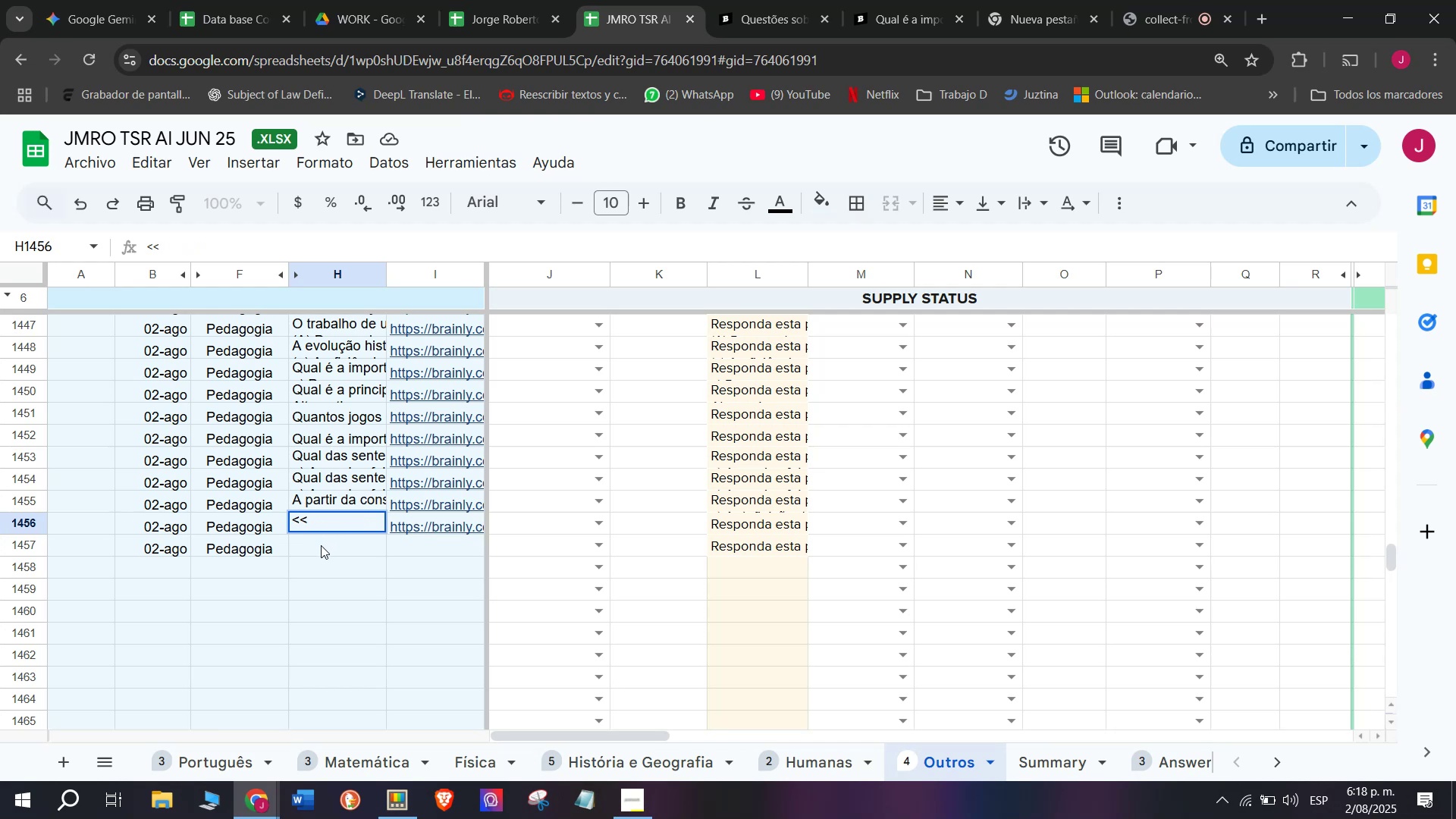 
key(Backspace)
 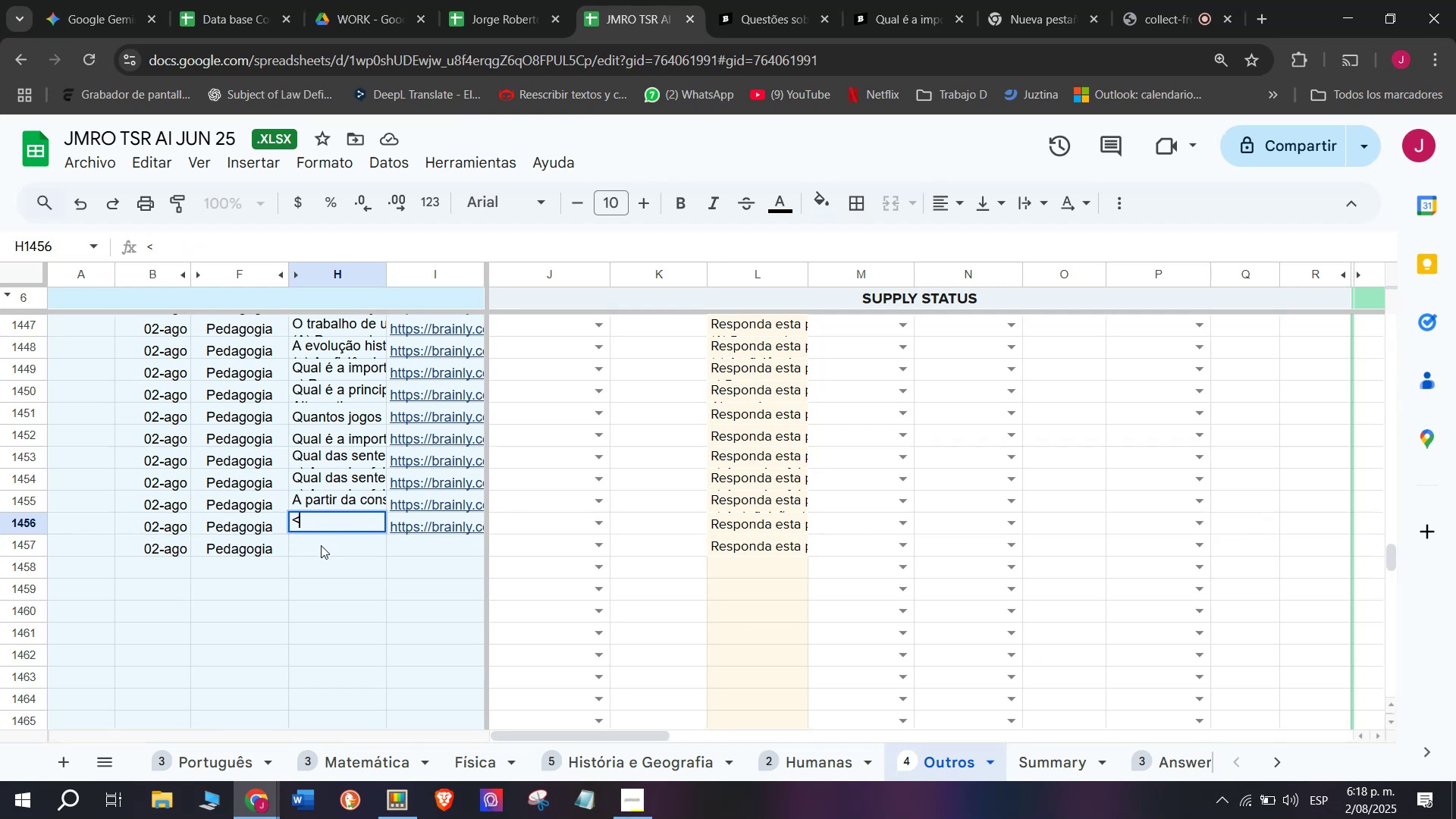 
key(Backspace)
 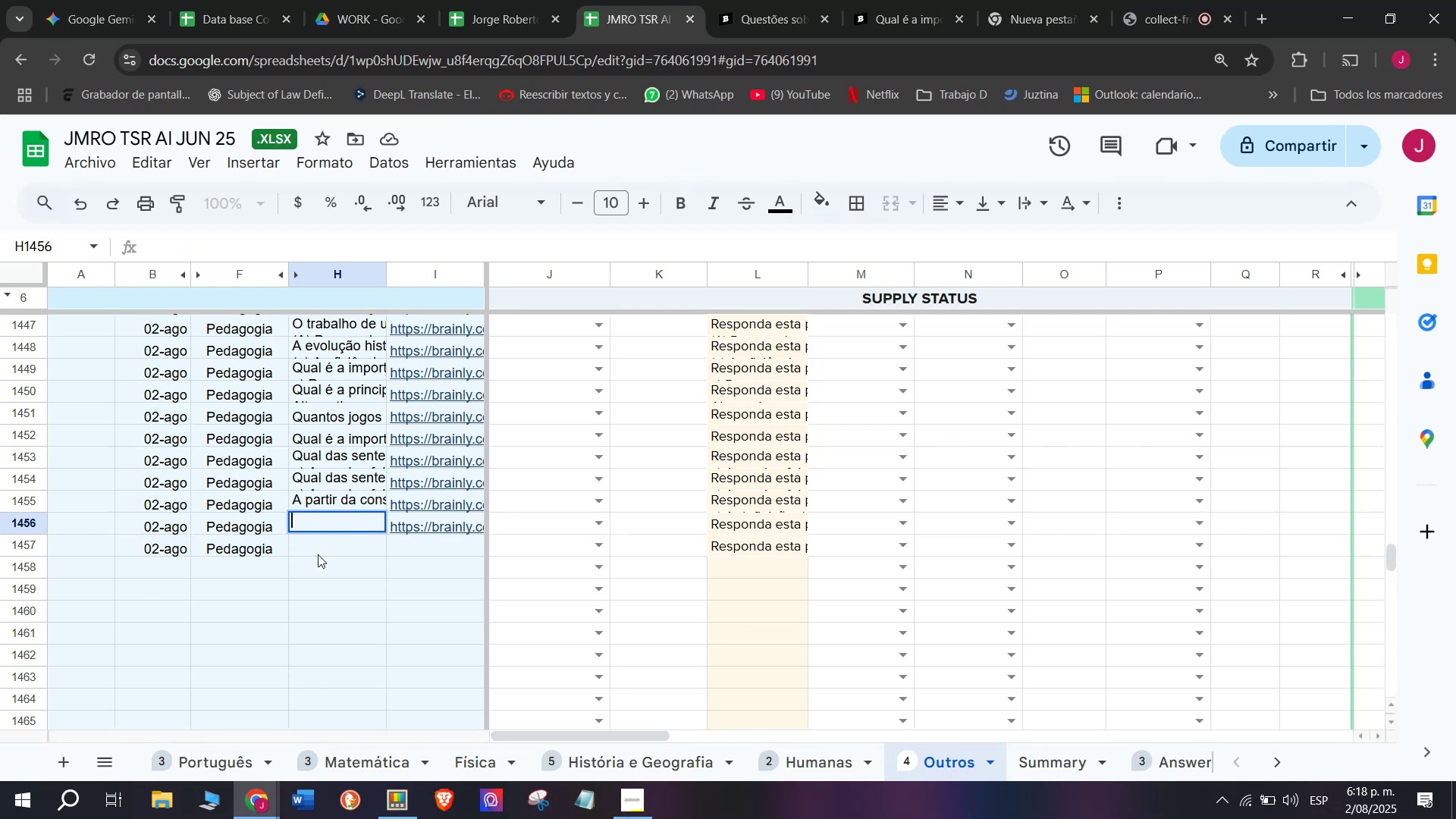 
key(Meta+V)
 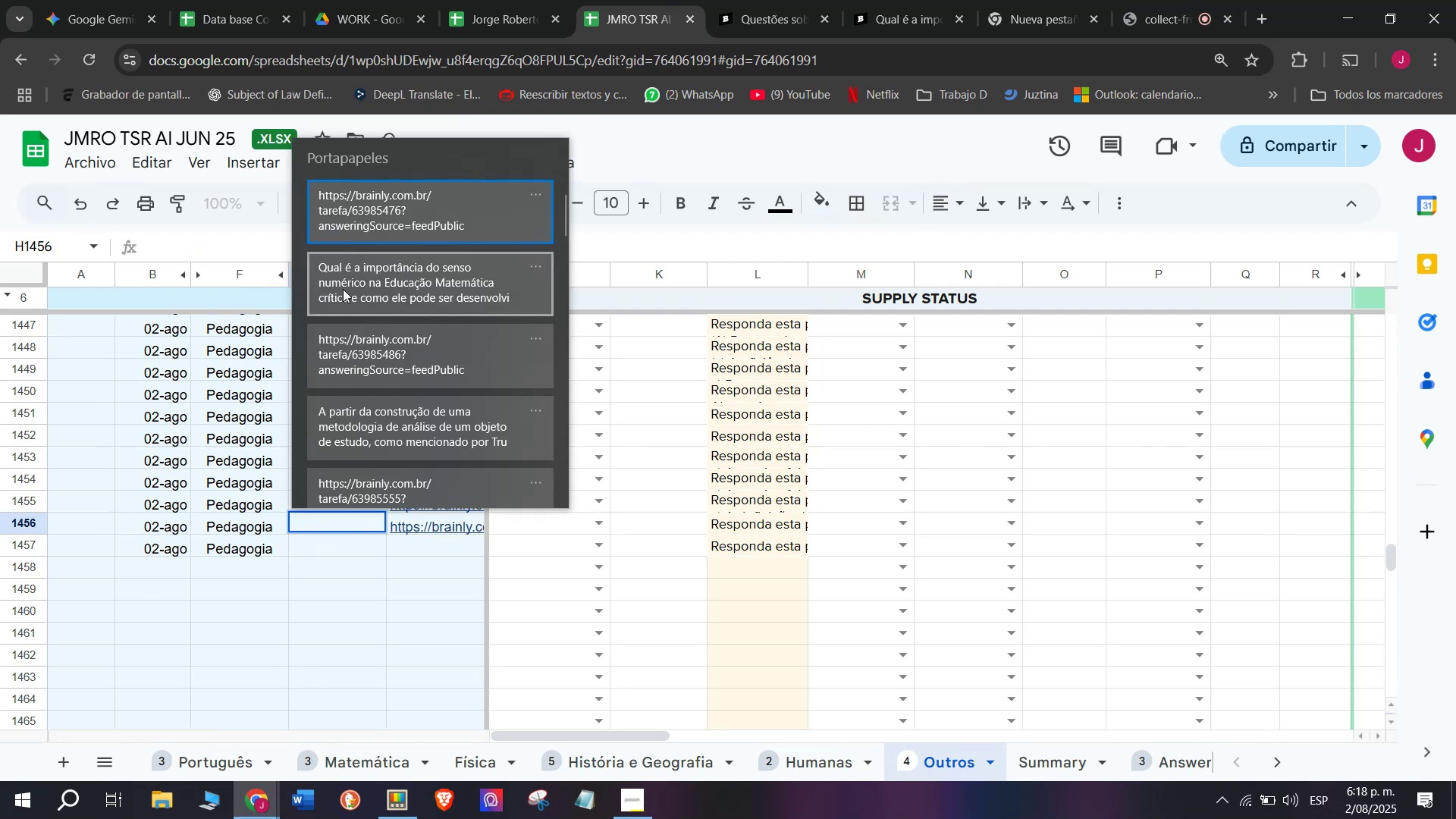 
left_click([343, 289])
 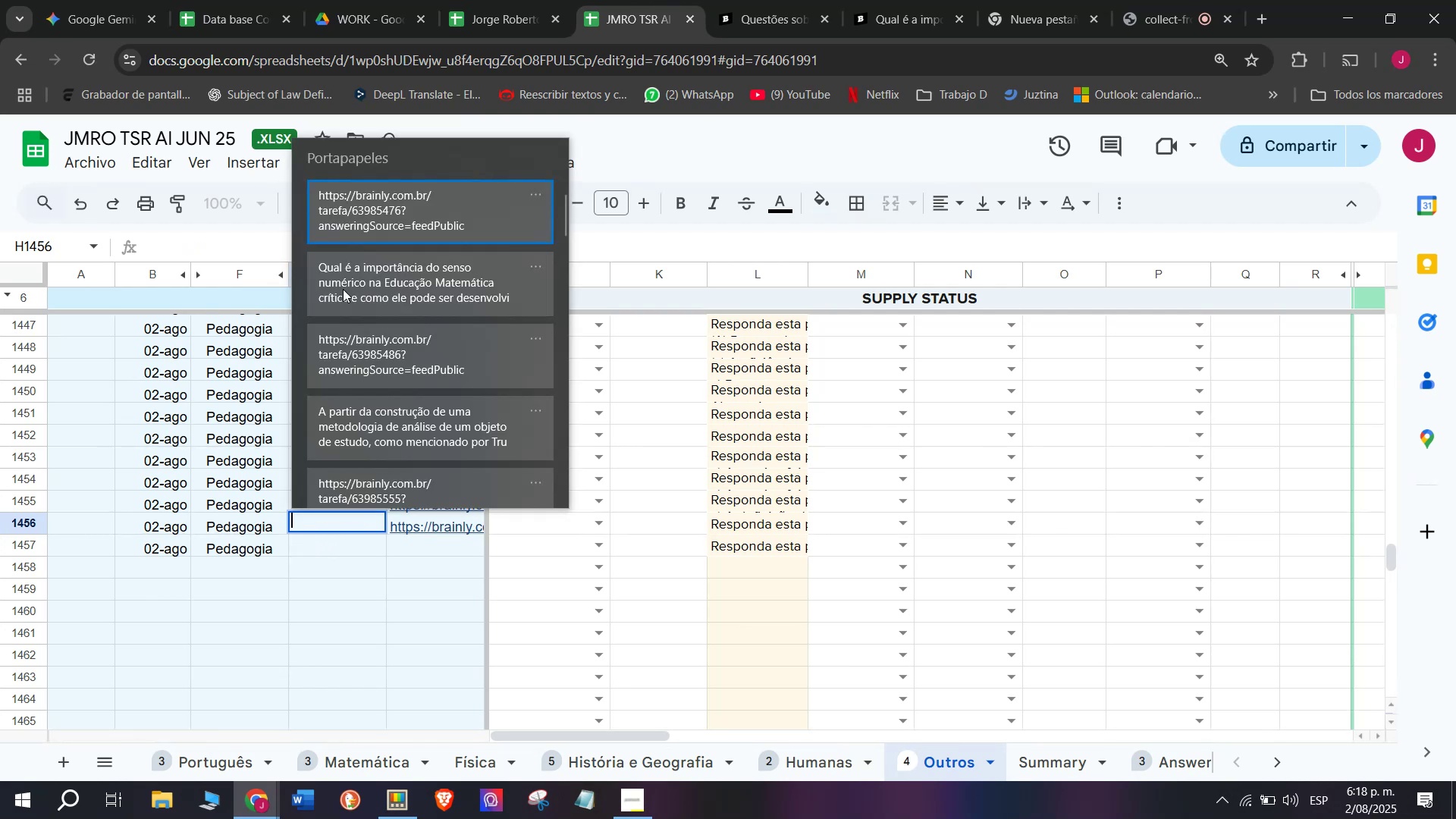 
key(Control+ControlLeft)
 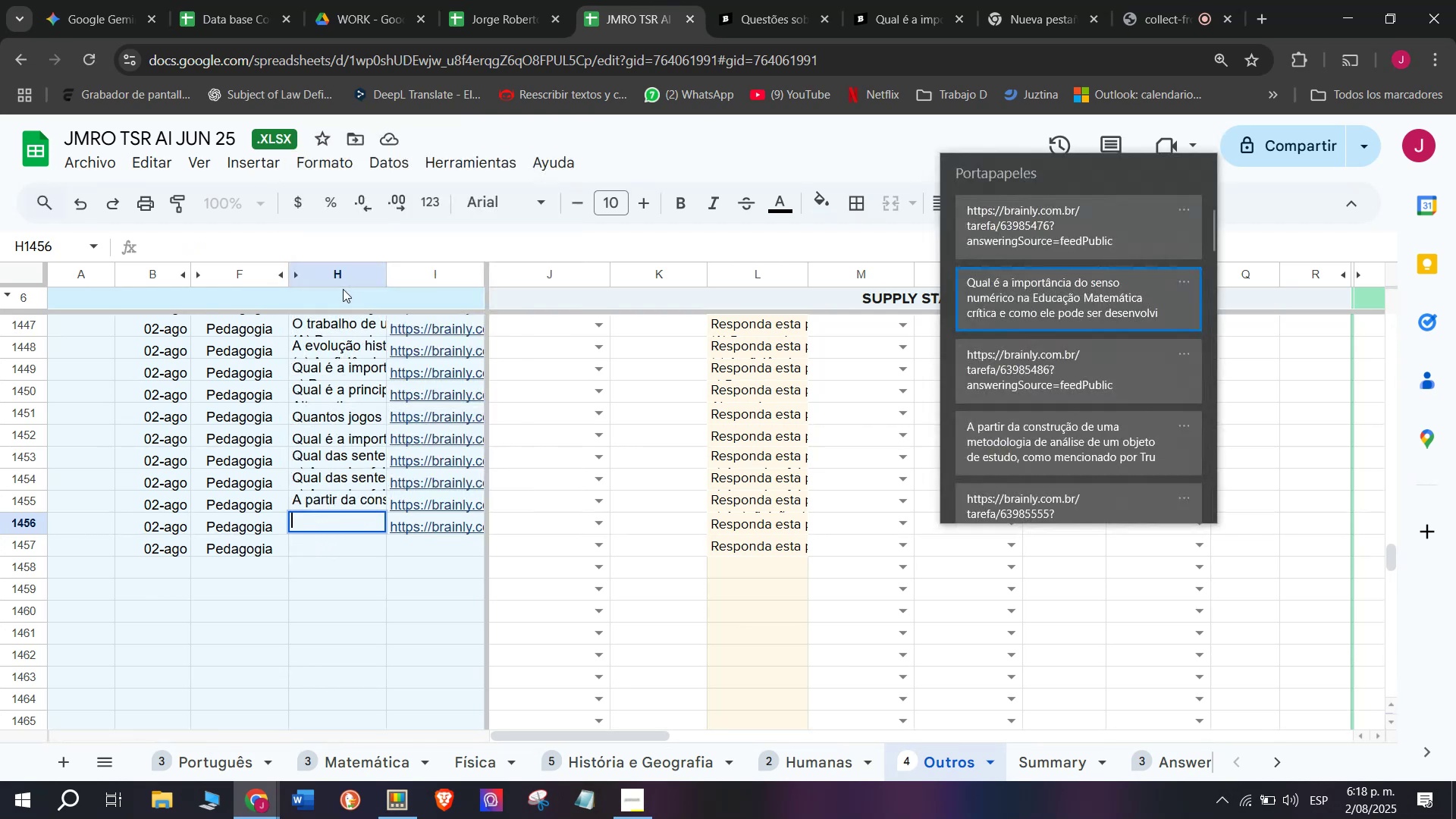 
key(Control+V)
 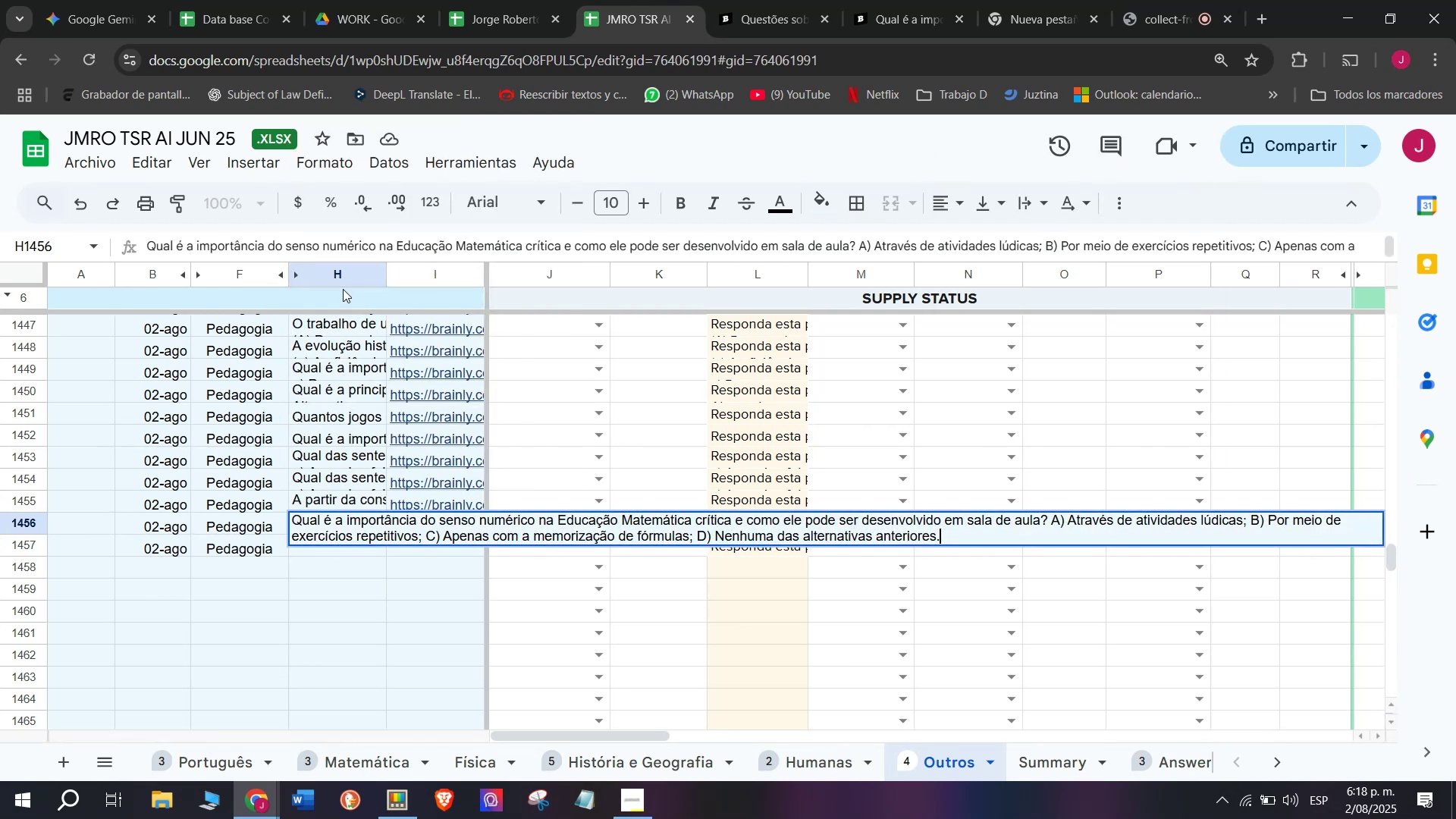 
key(Enter)
 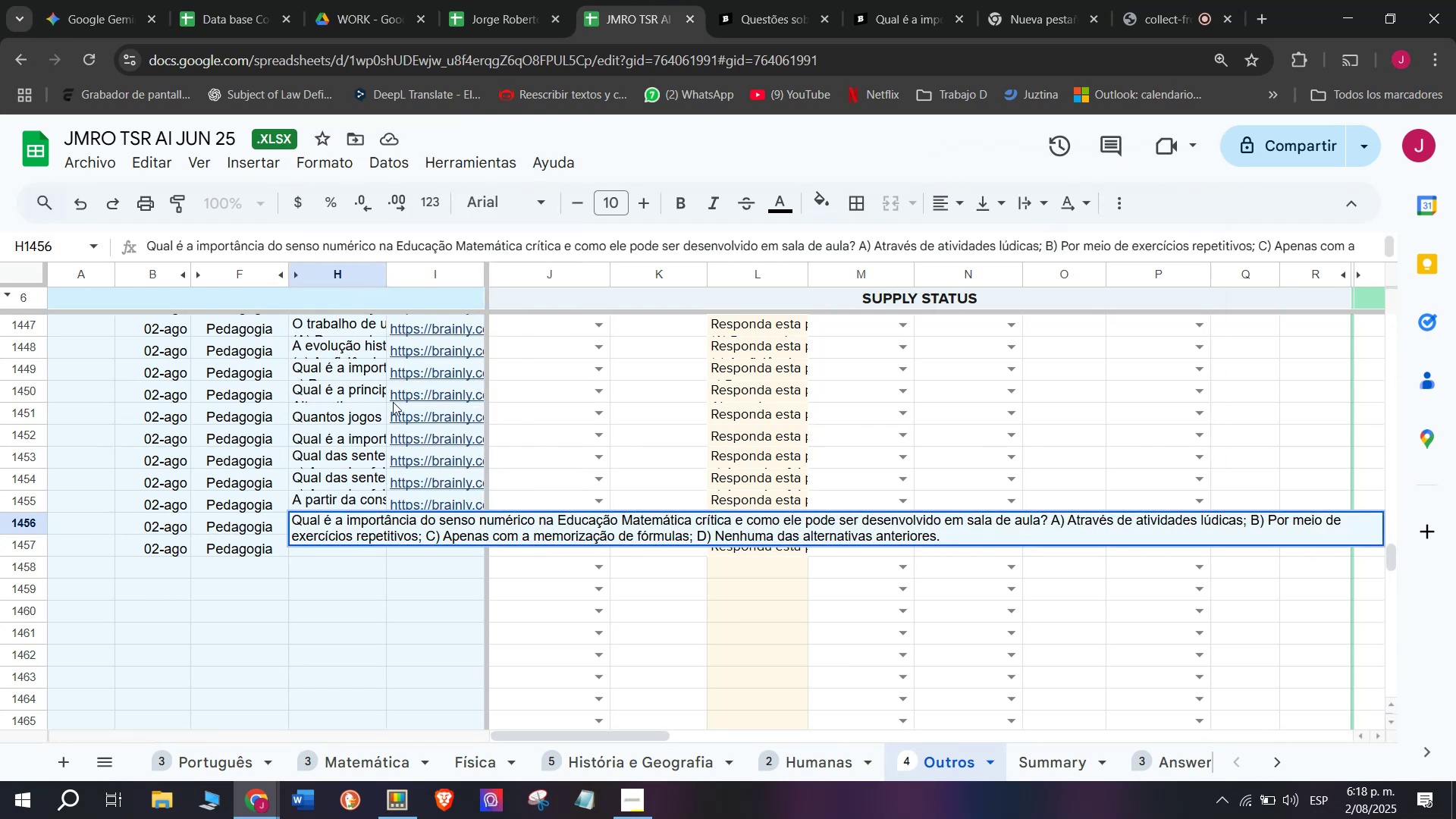 
mouse_move([419, 419])
 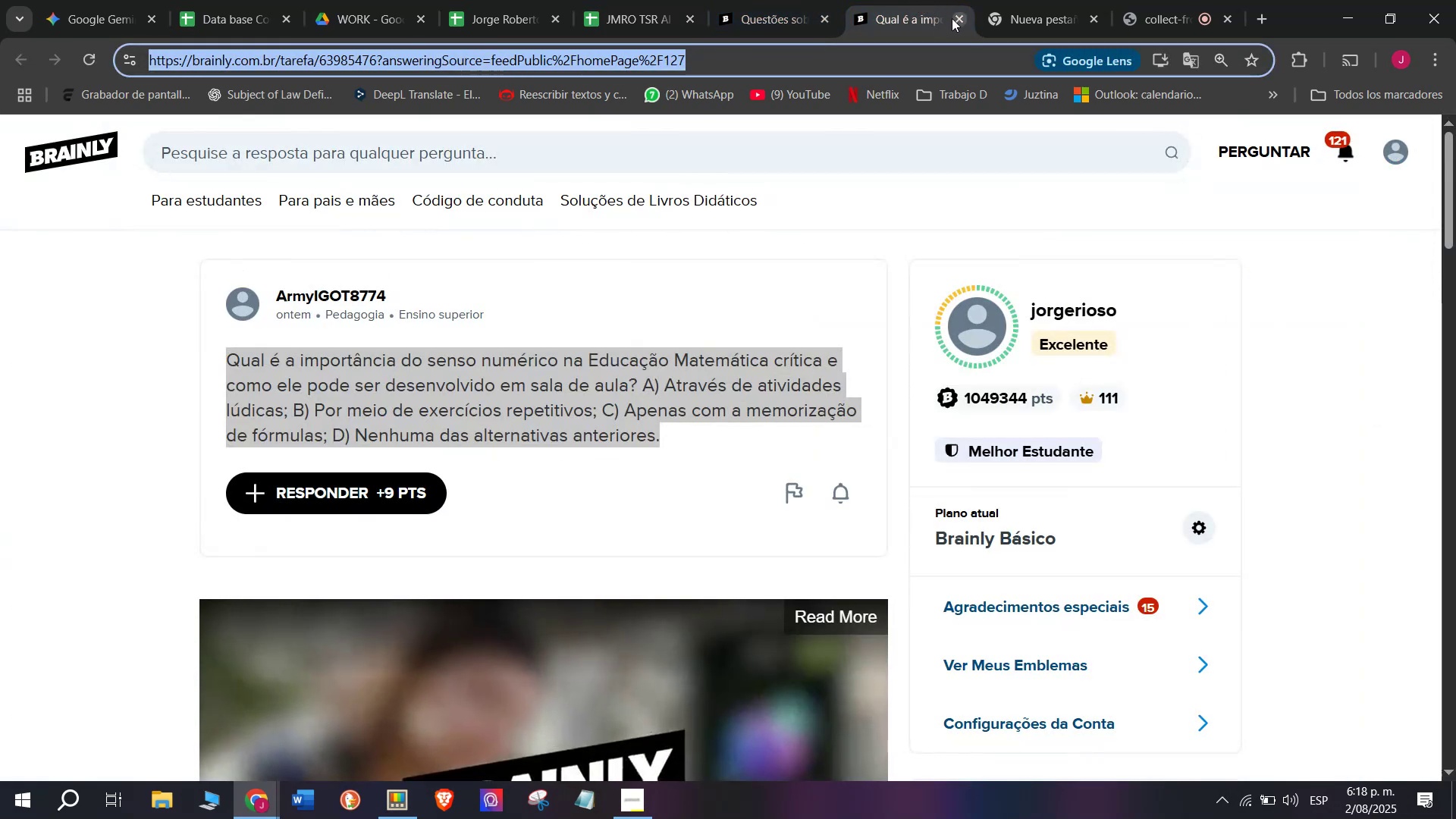 
double_click([770, 0])
 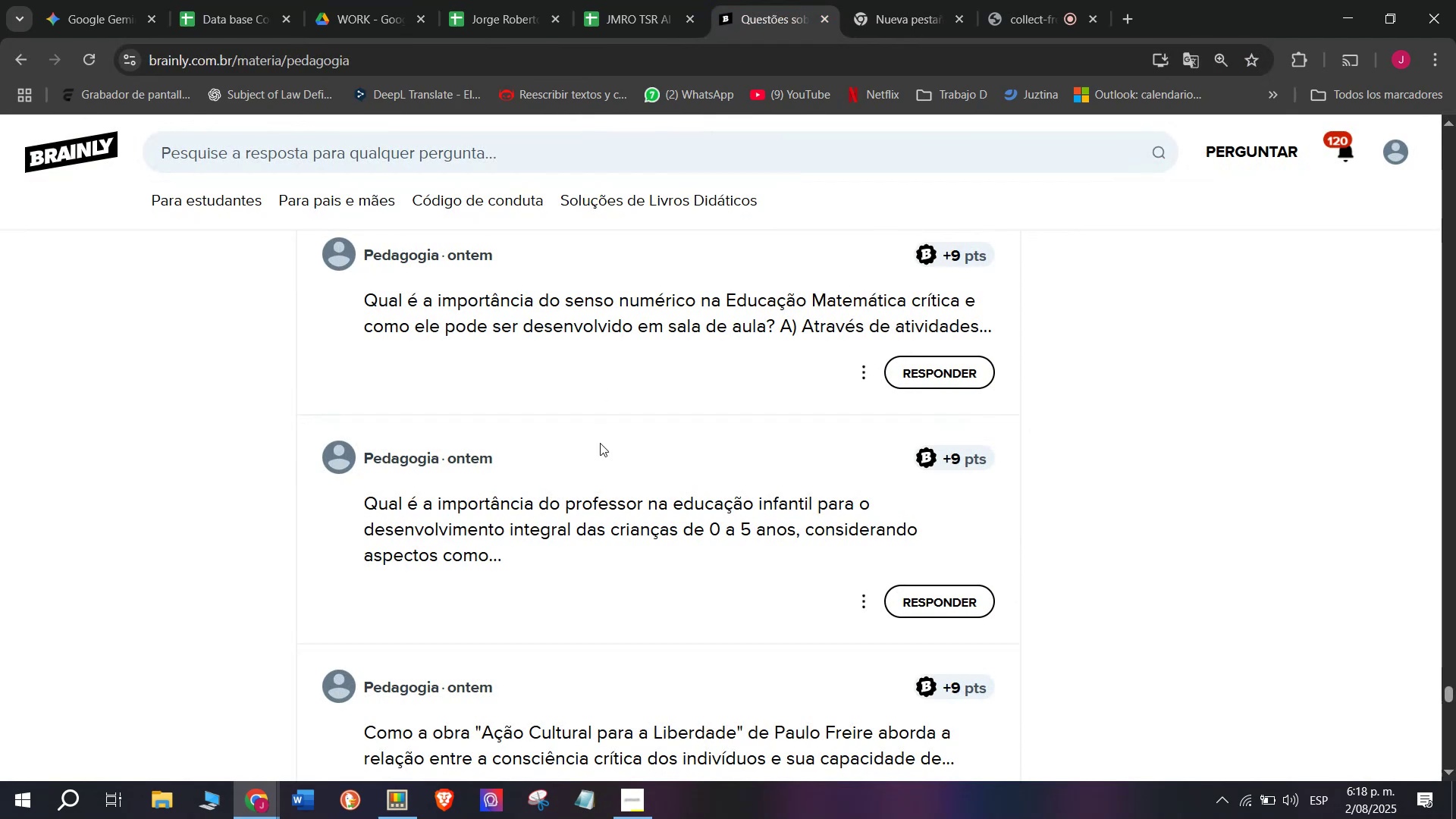 
scroll: coordinate [600, 451], scroll_direction: down, amount: 1.0
 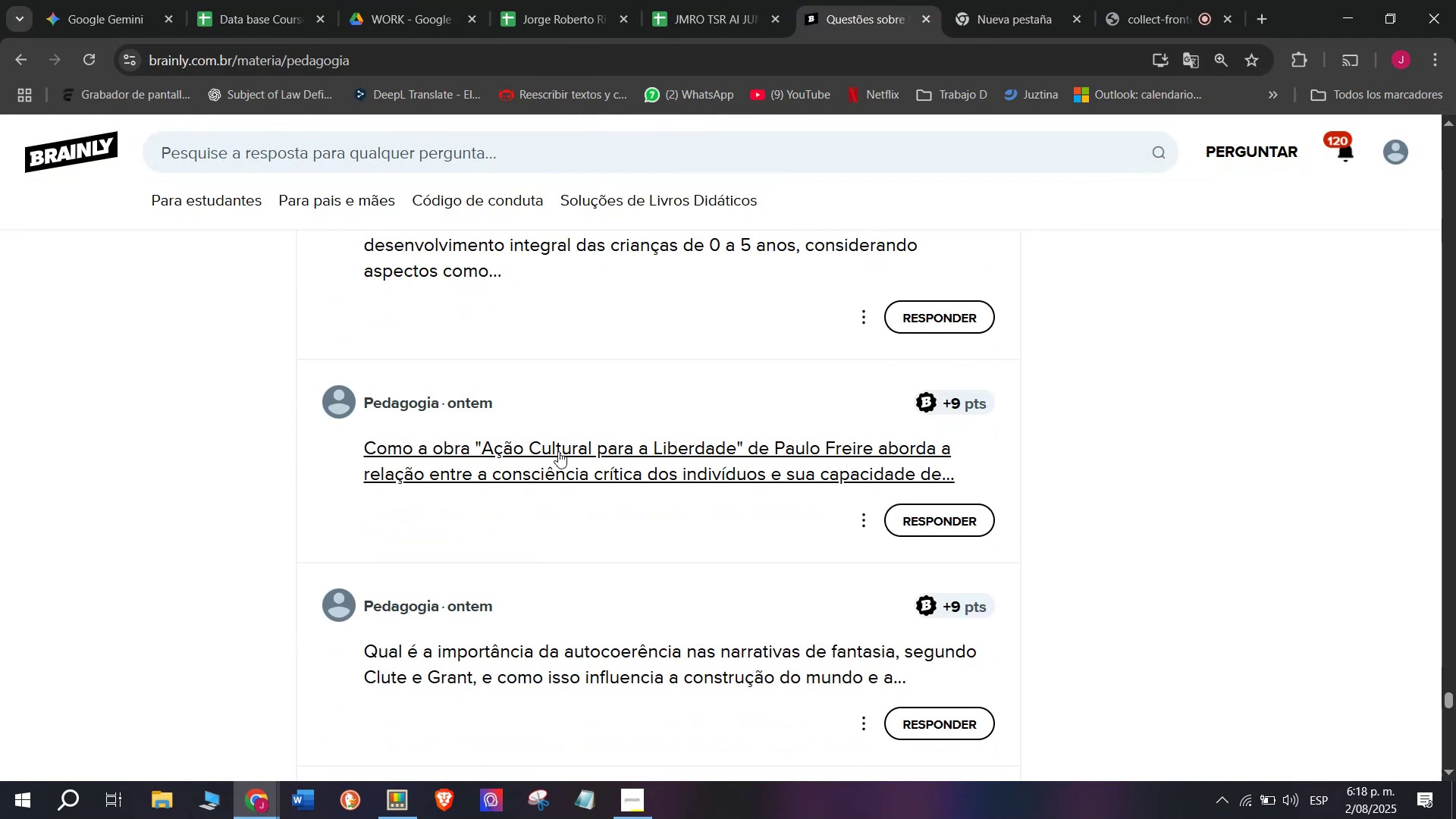 
right_click([558, 452])
 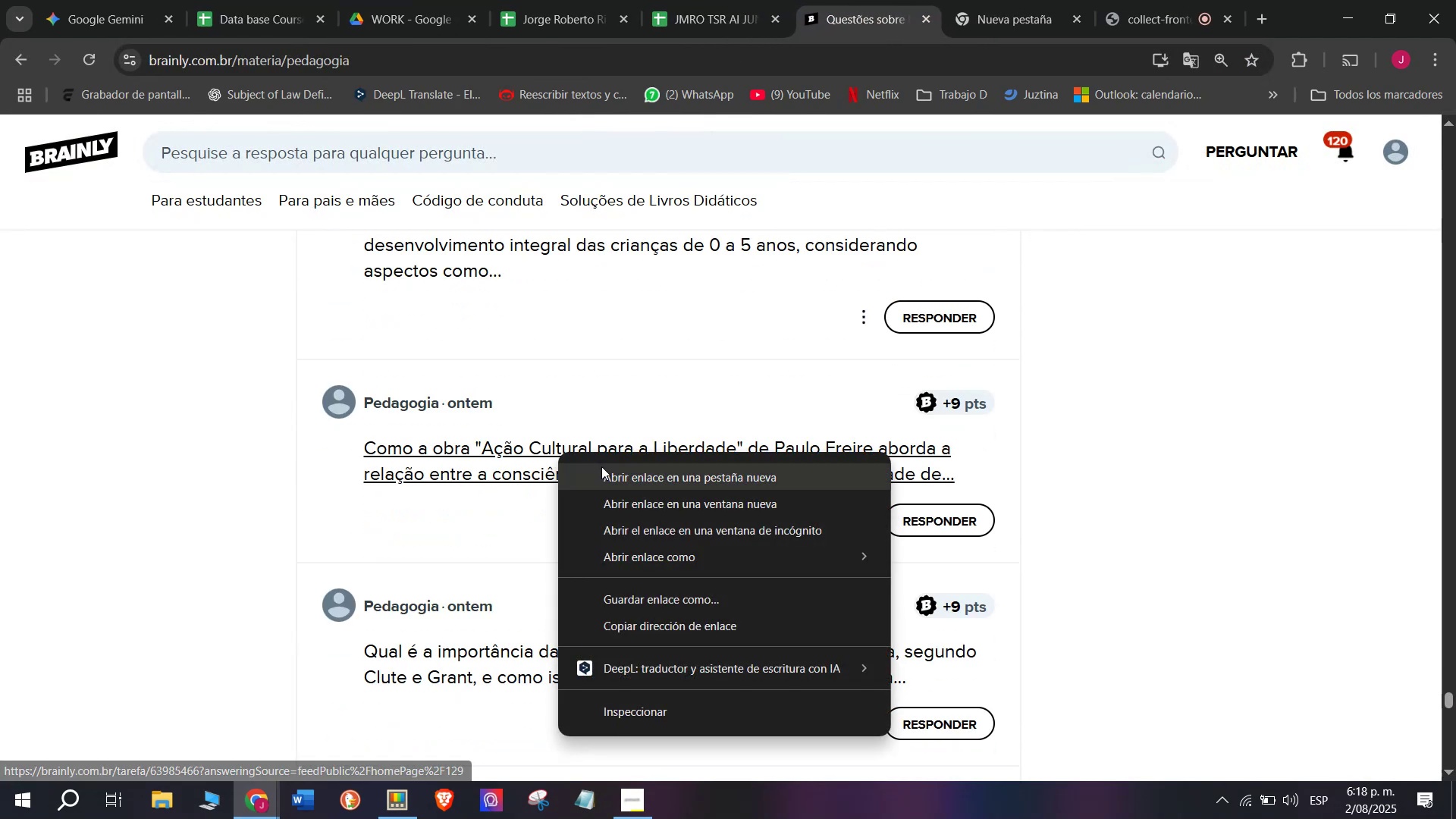 
left_click([601, 466])
 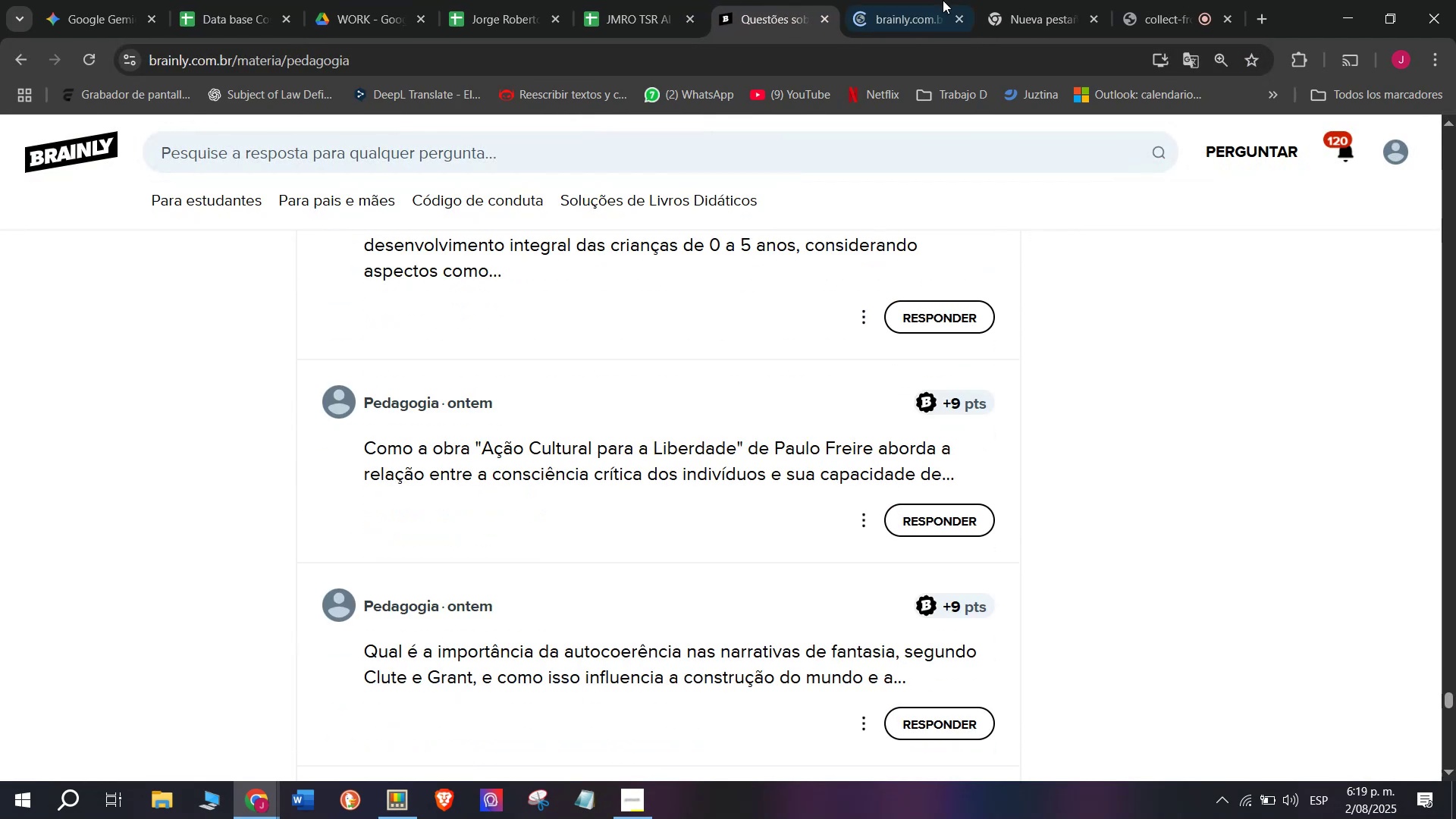 
left_click([949, 0])
 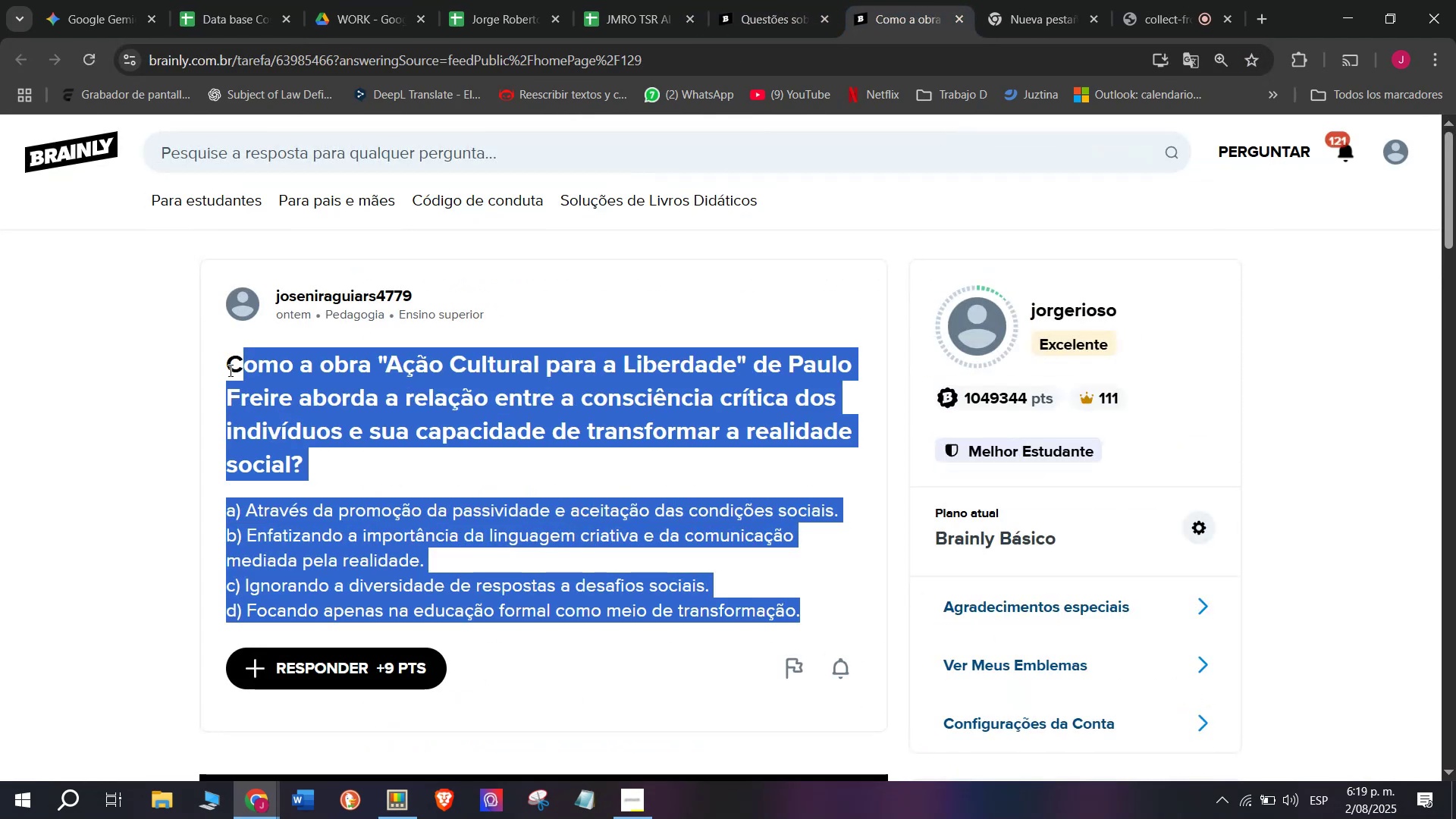 
key(Control+C)
 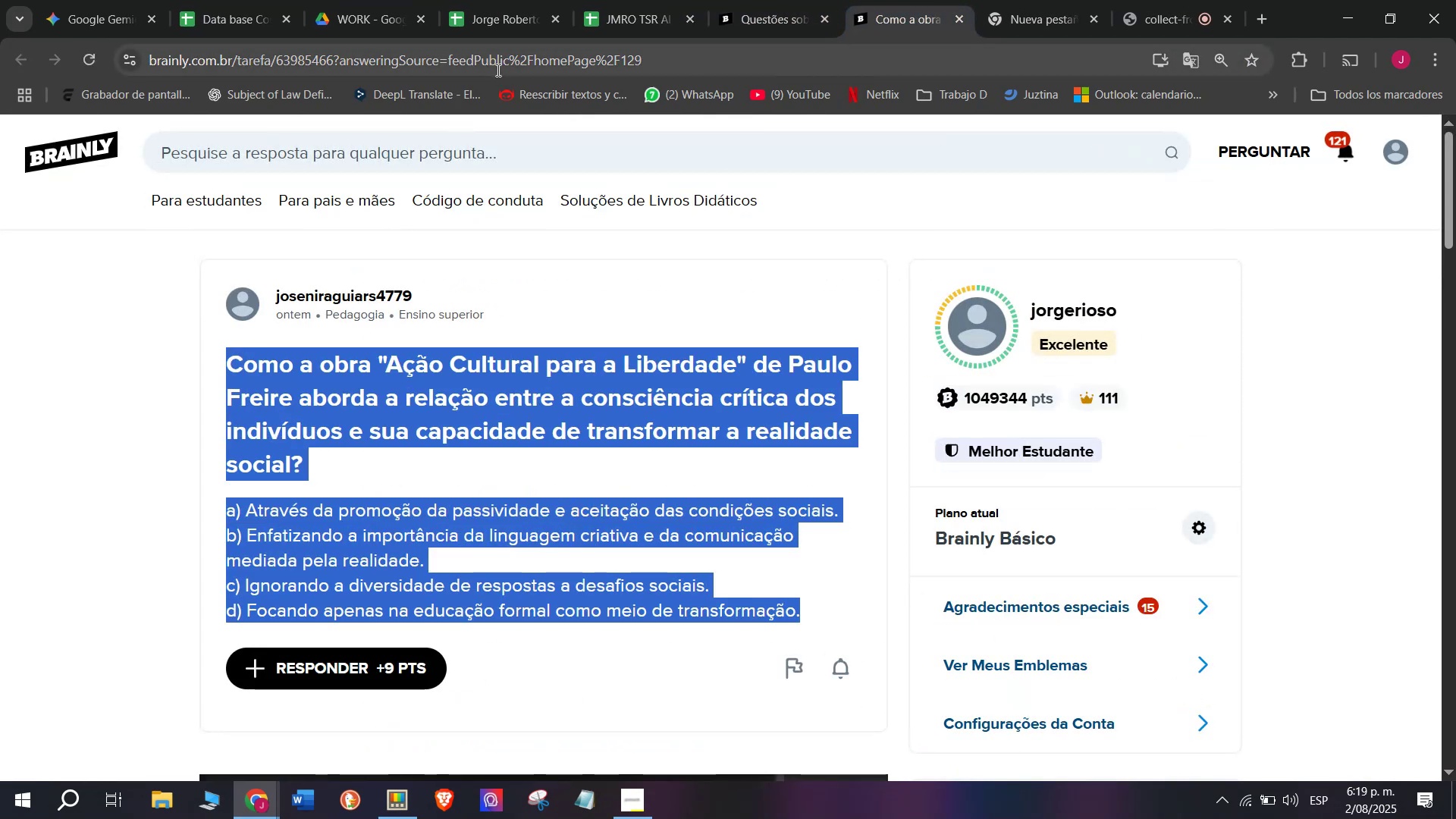 
double_click([497, 69])
 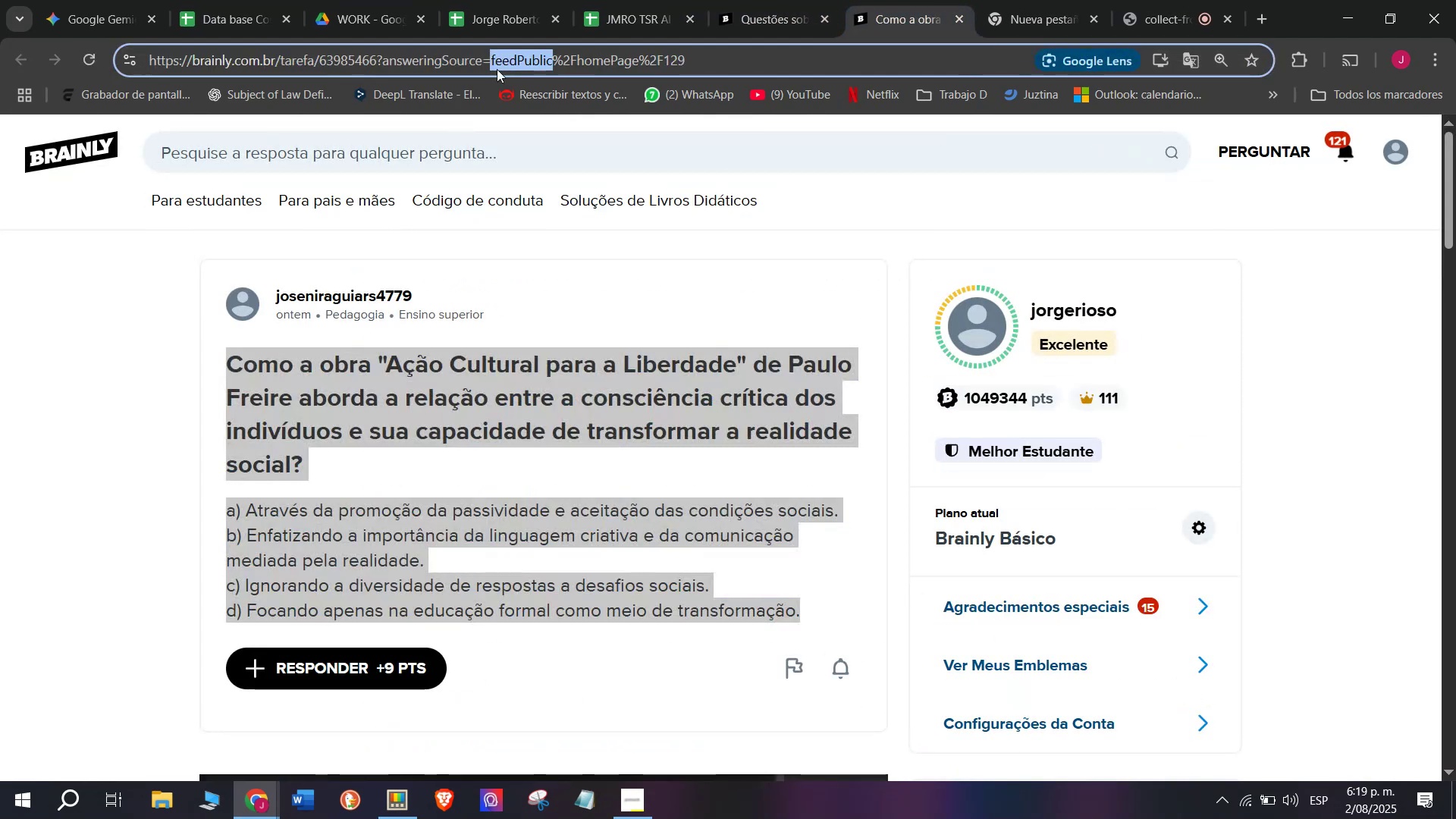 
triple_click([497, 69])
 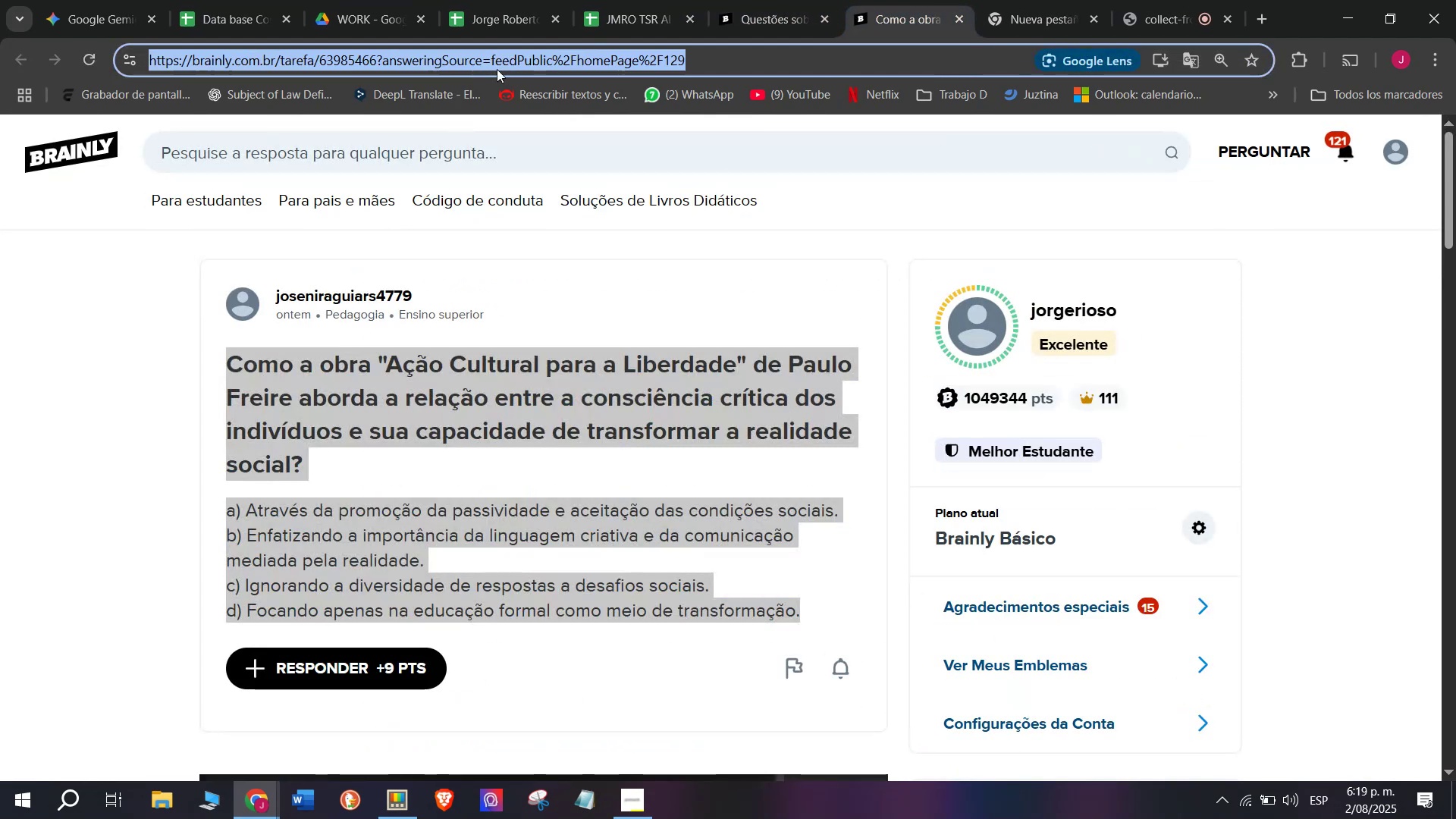 
key(Control+C)
 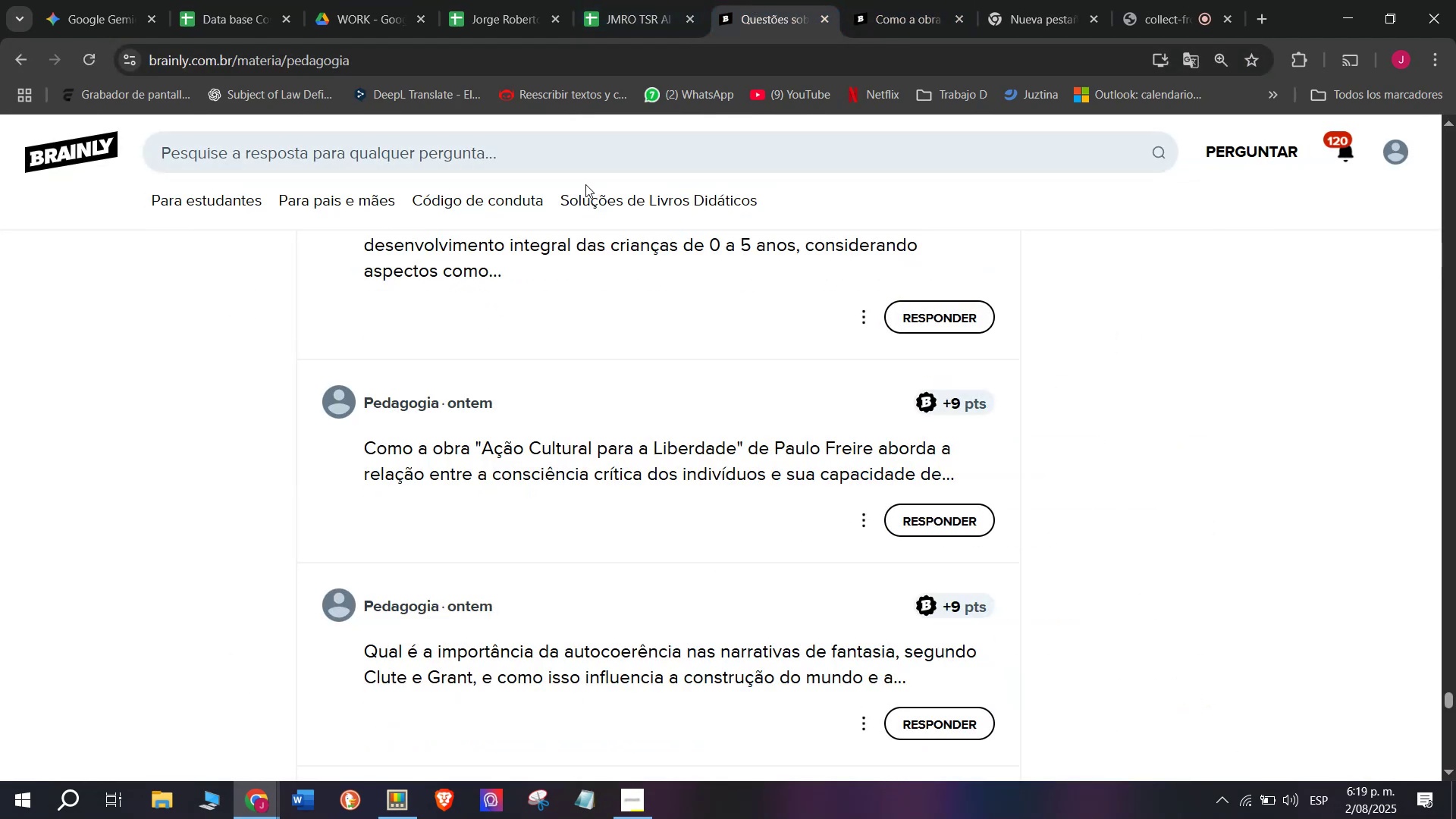 
left_click([620, 0])
 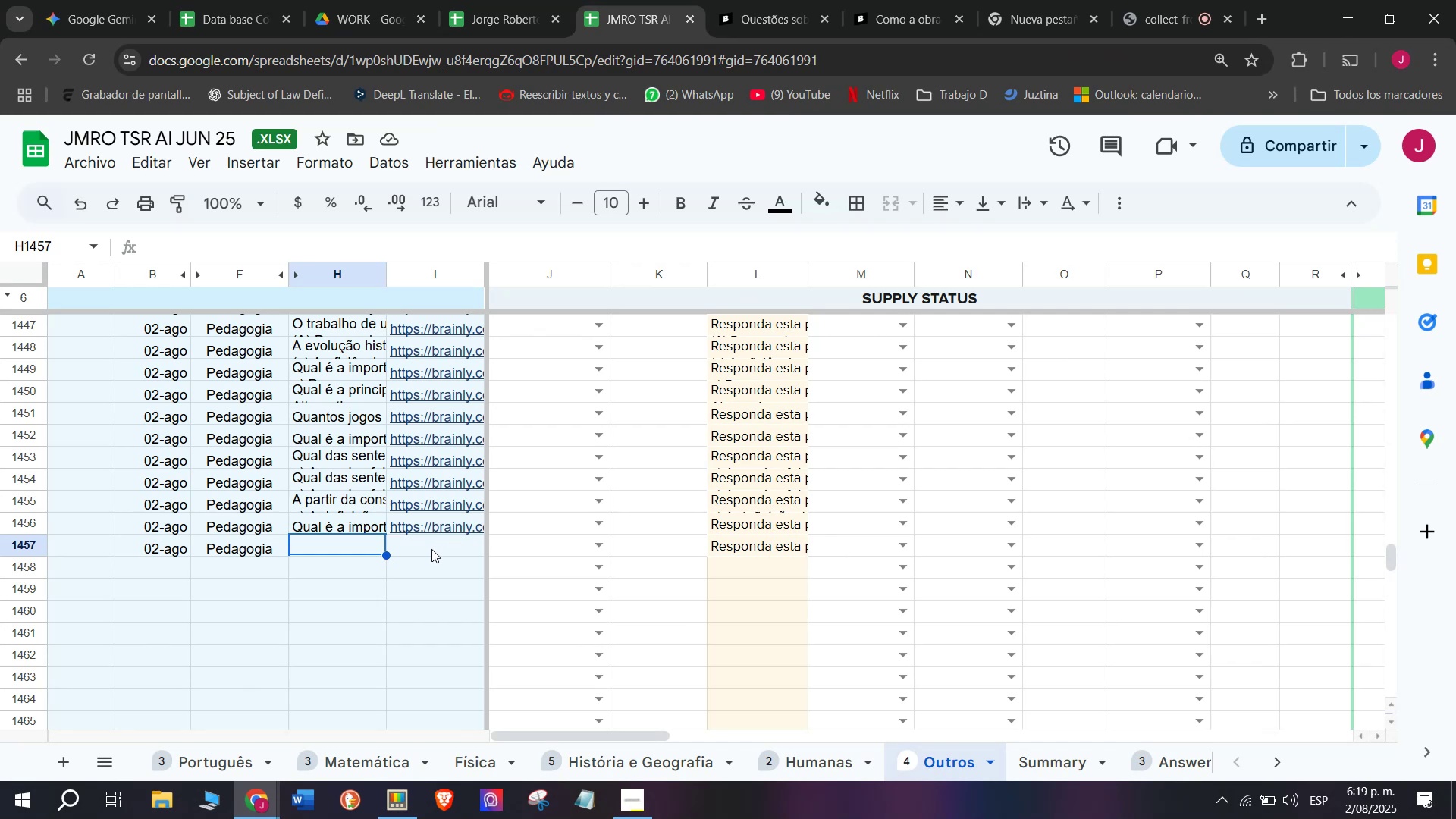 
double_click([431, 549])
 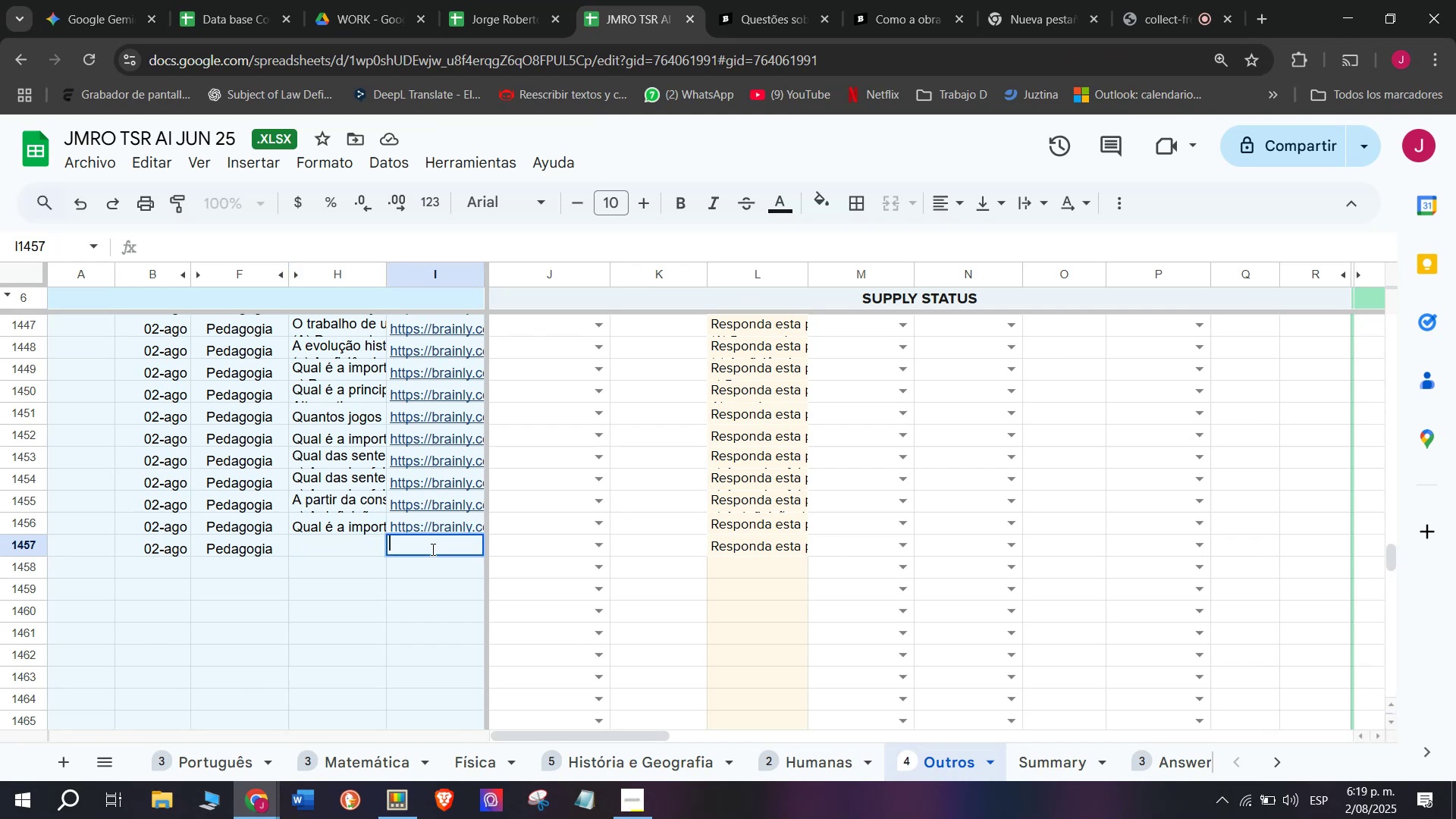 
key(Control+V)
 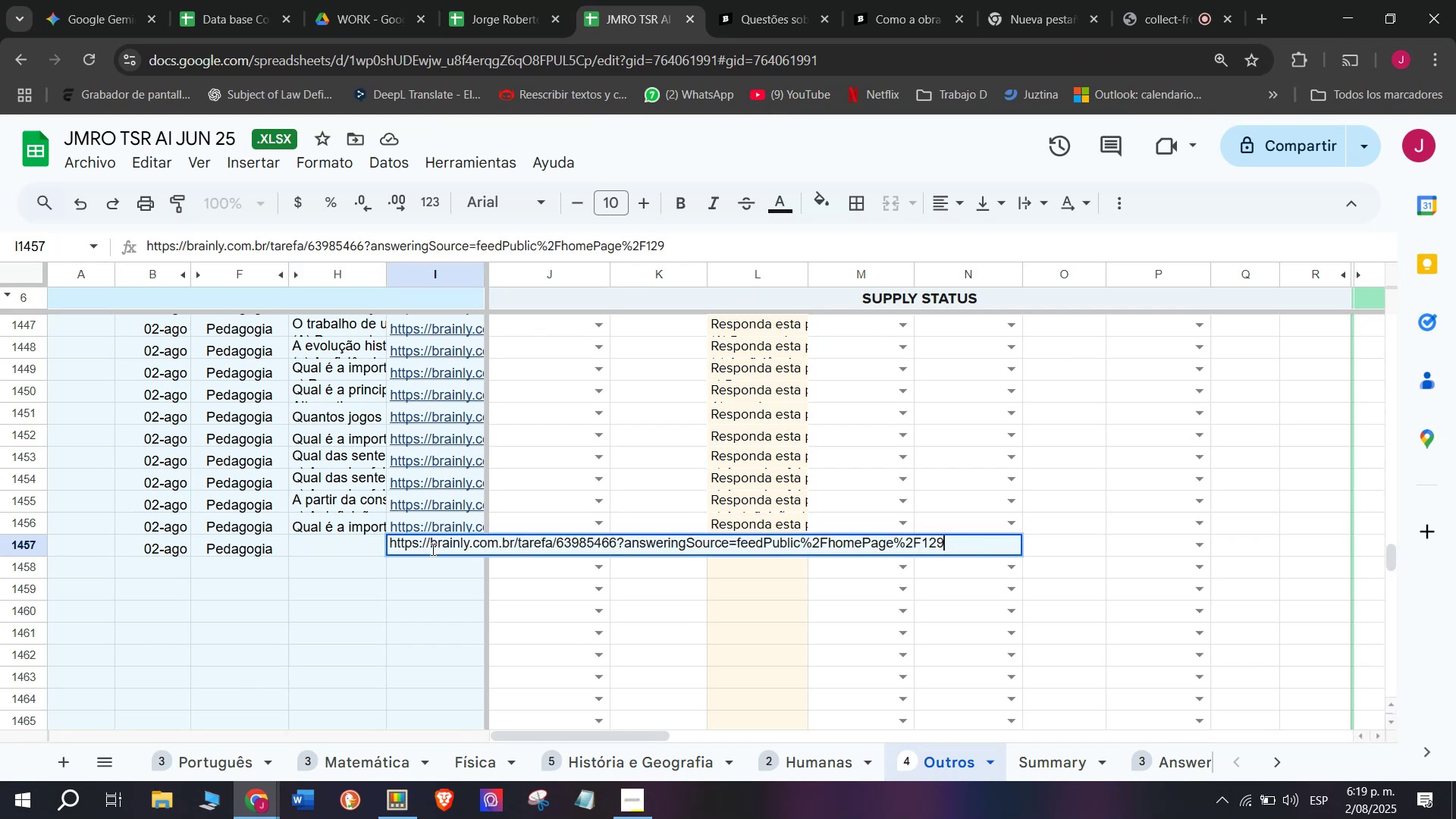 
key(Enter)
 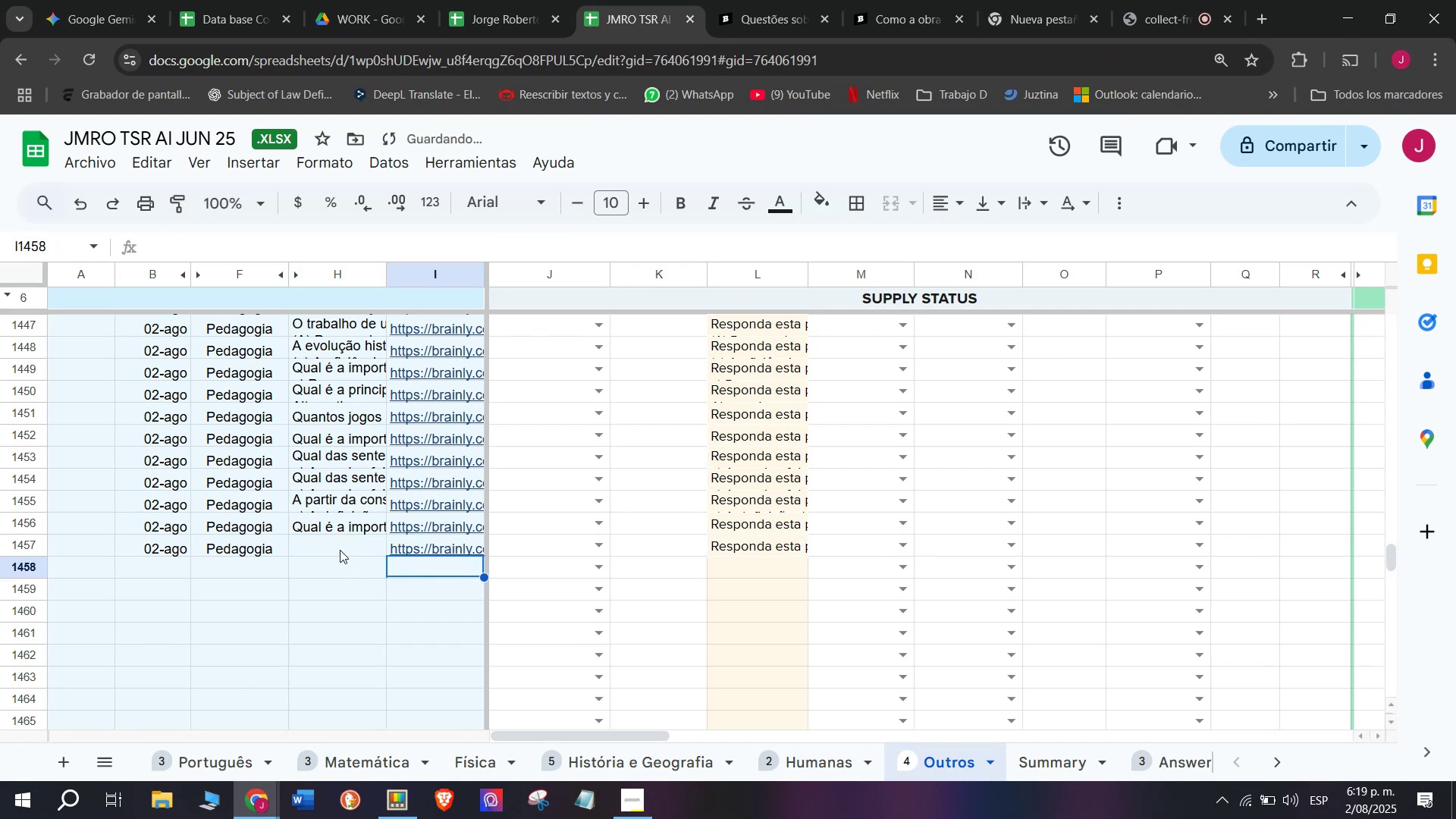 
double_click([340, 550])
 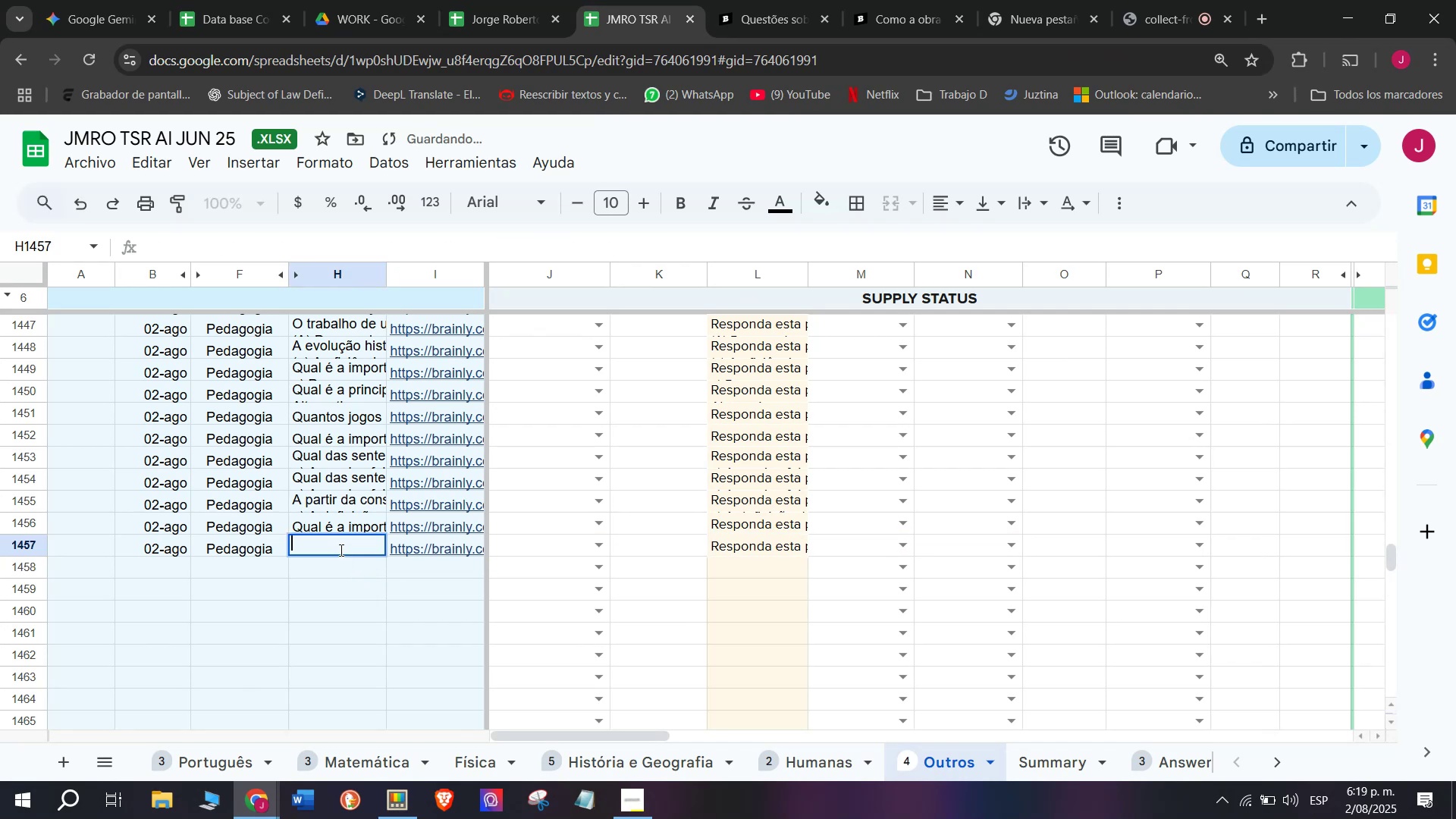 
key(Meta+V)
 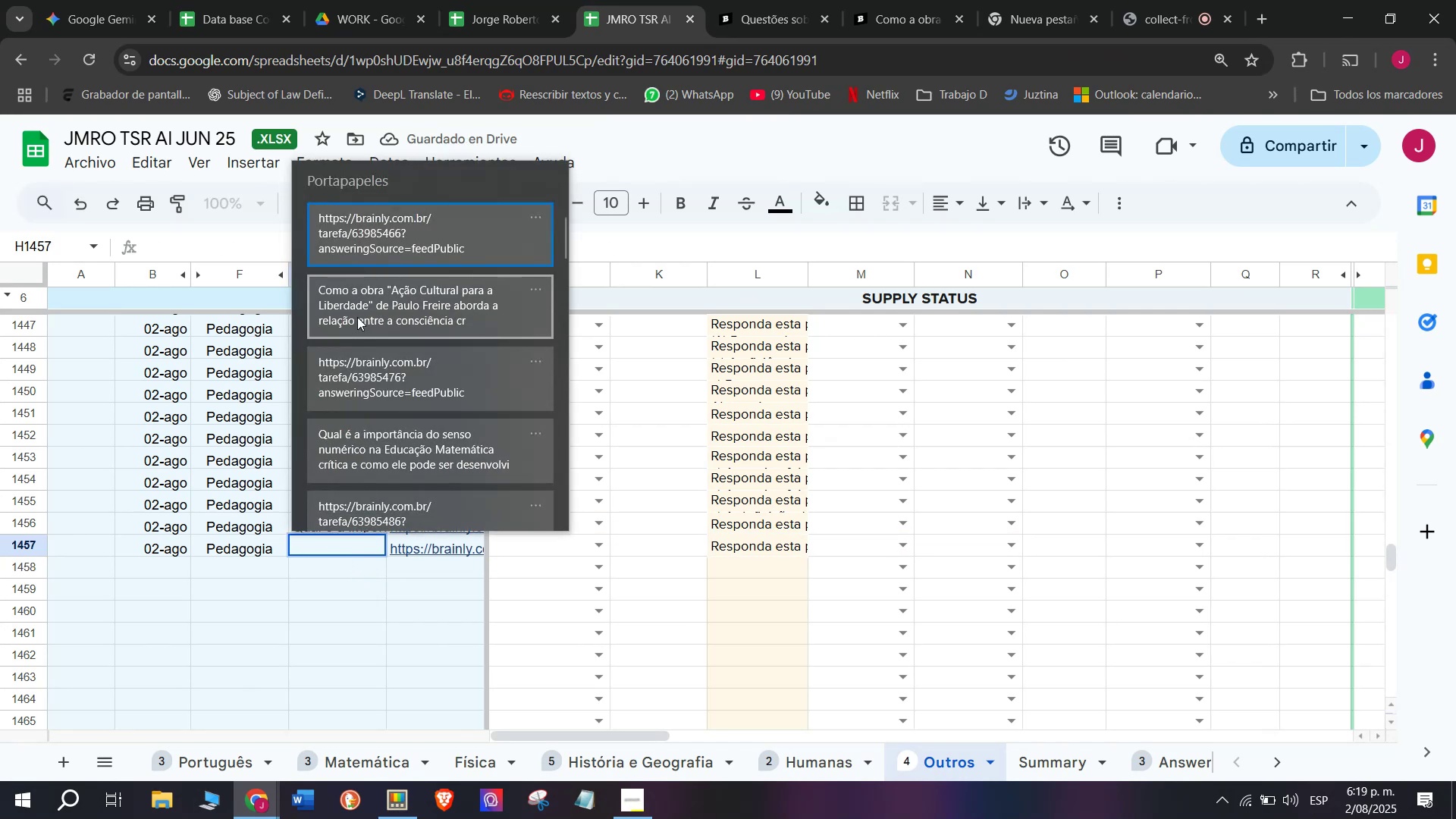 
left_click([357, 317])
 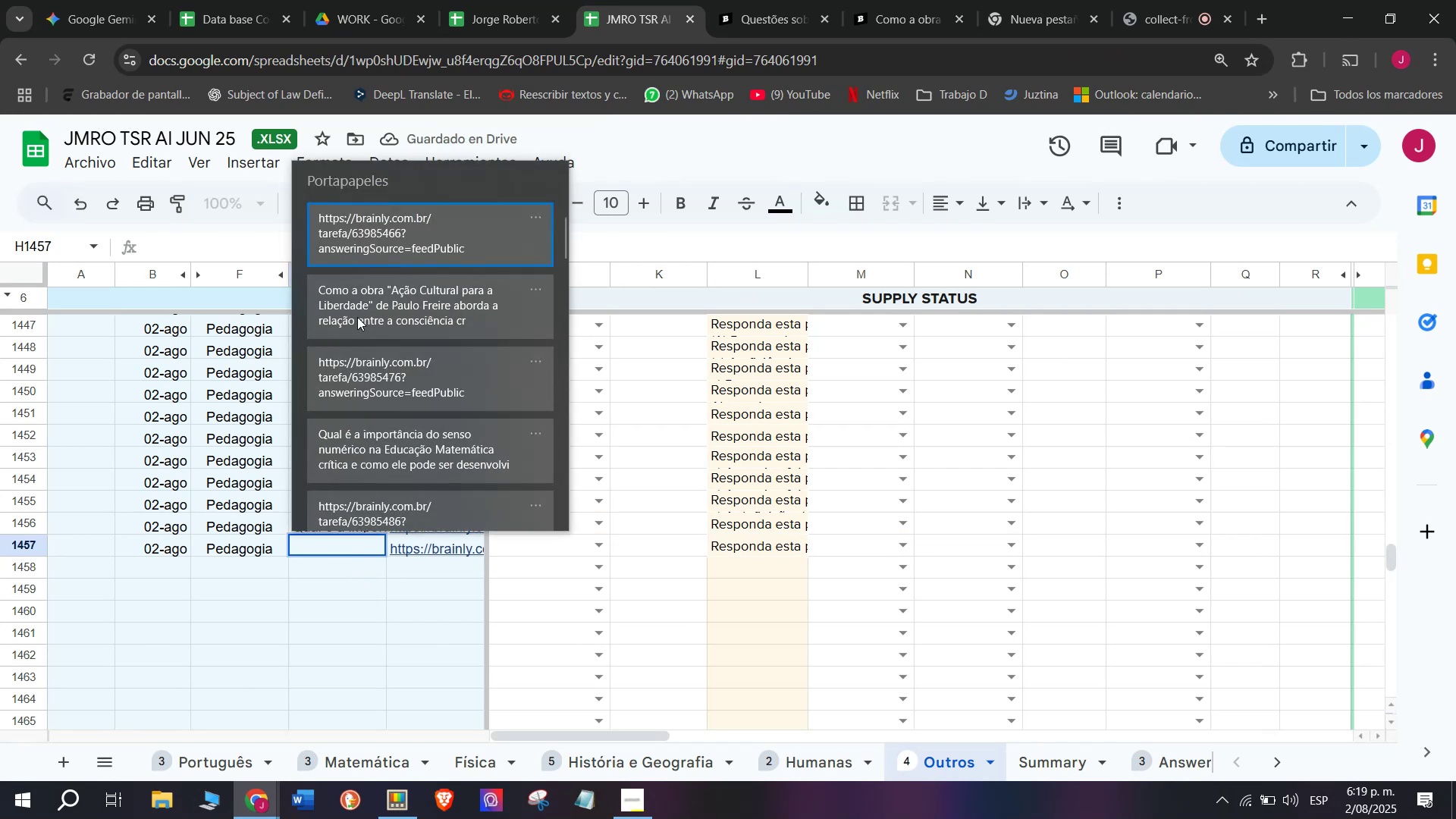 
key(Control+ControlLeft)
 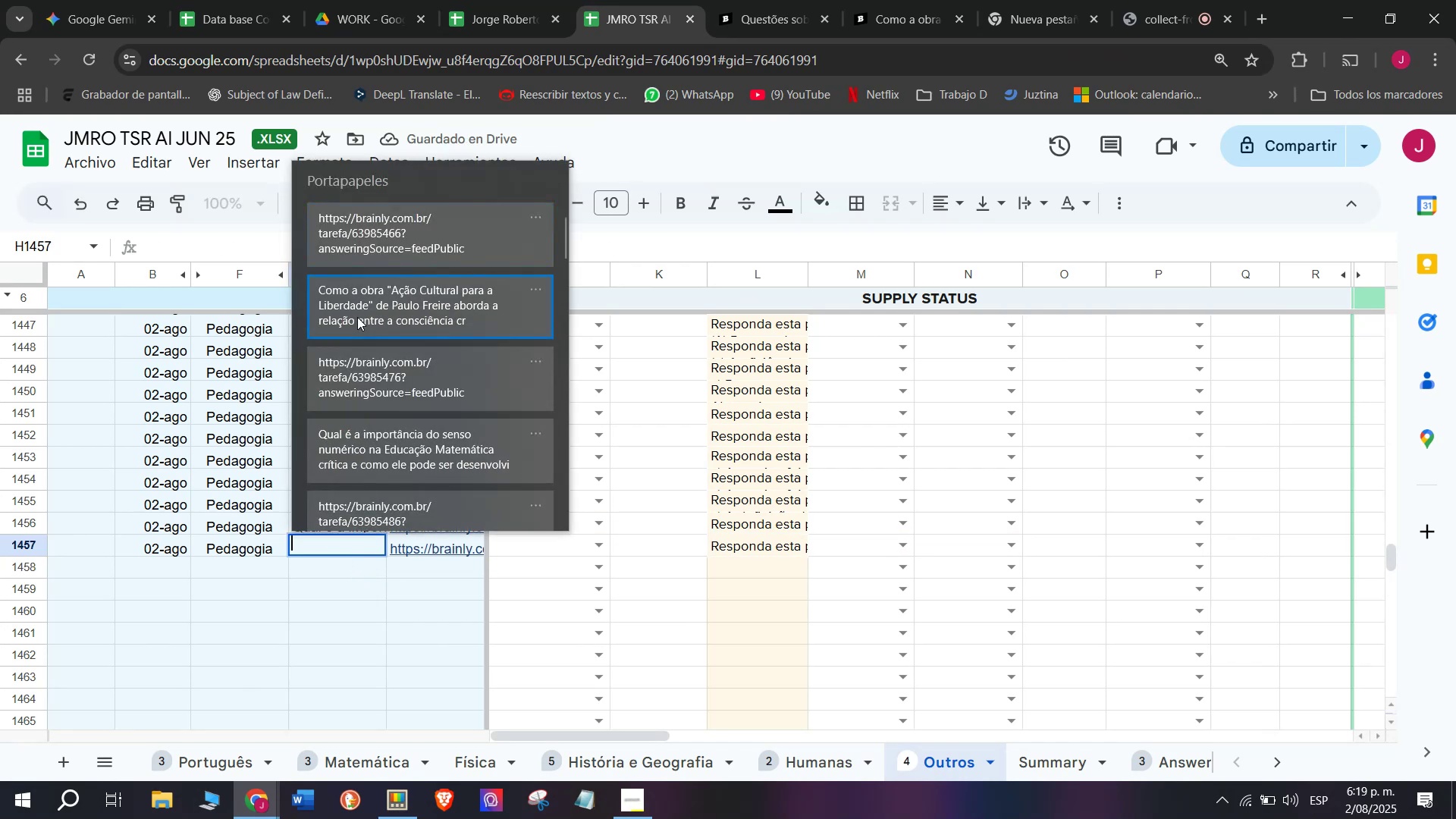 
key(Control+V)
 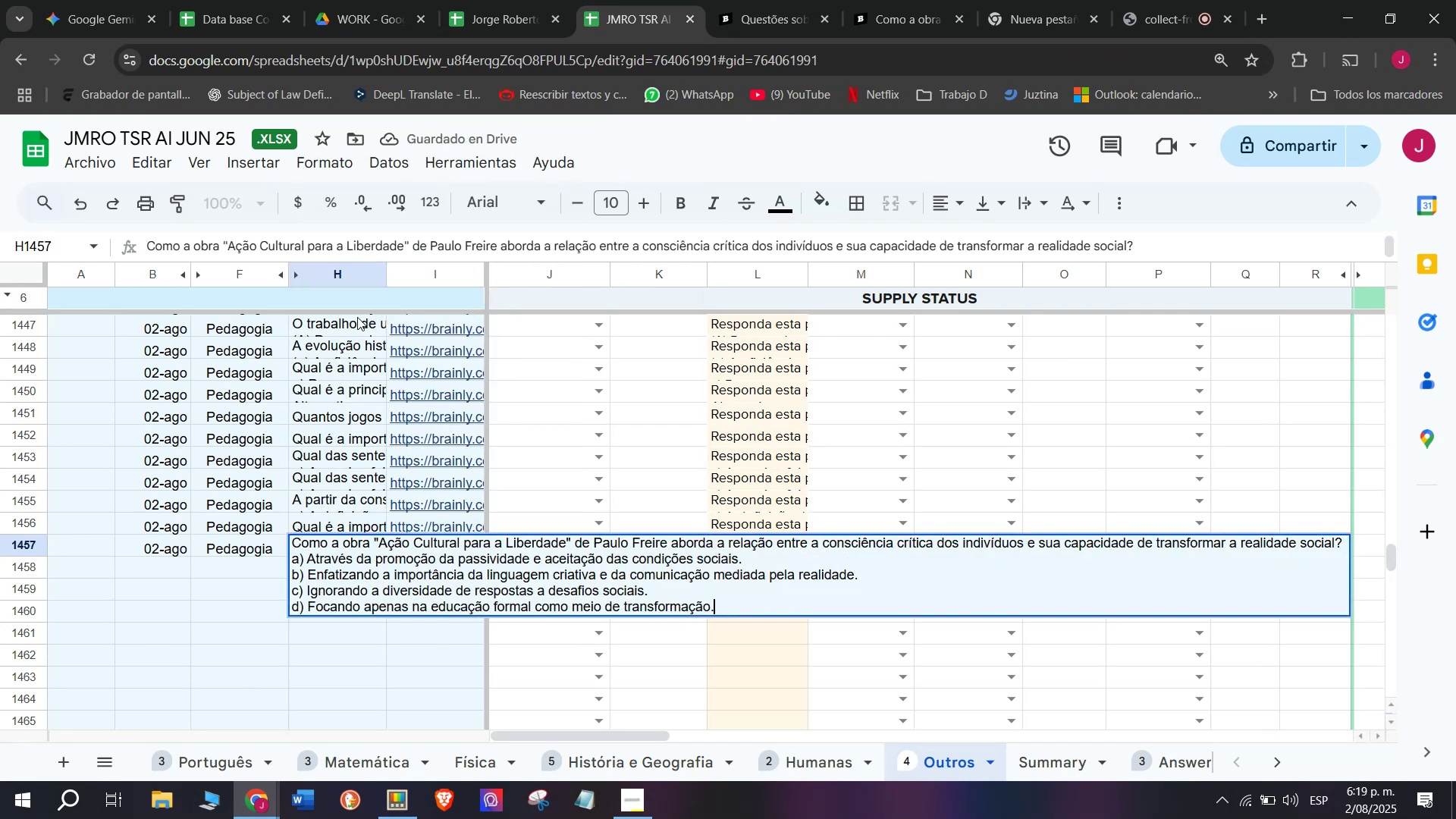 
key(Enter)
 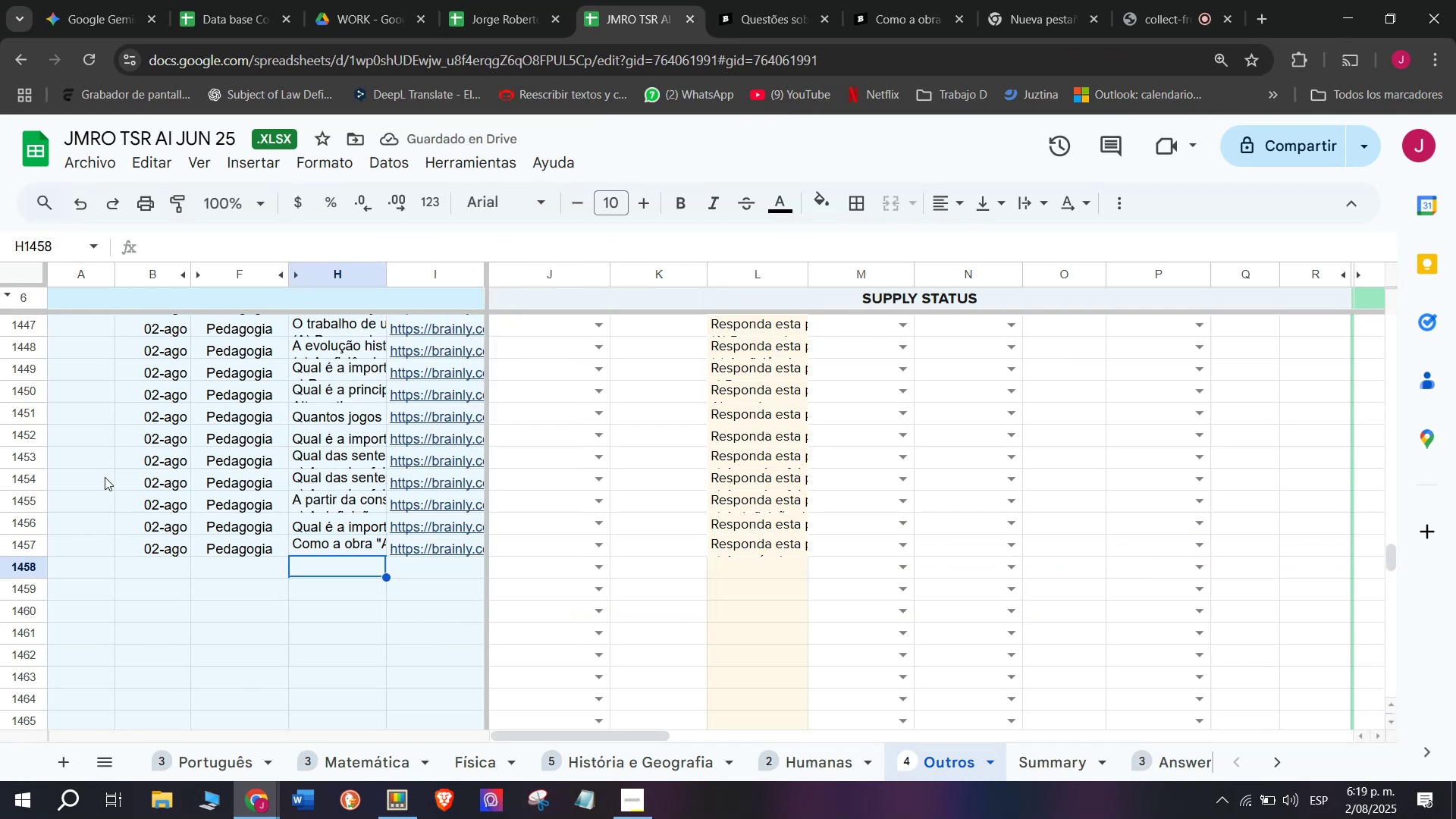 
left_click([152, 544])
 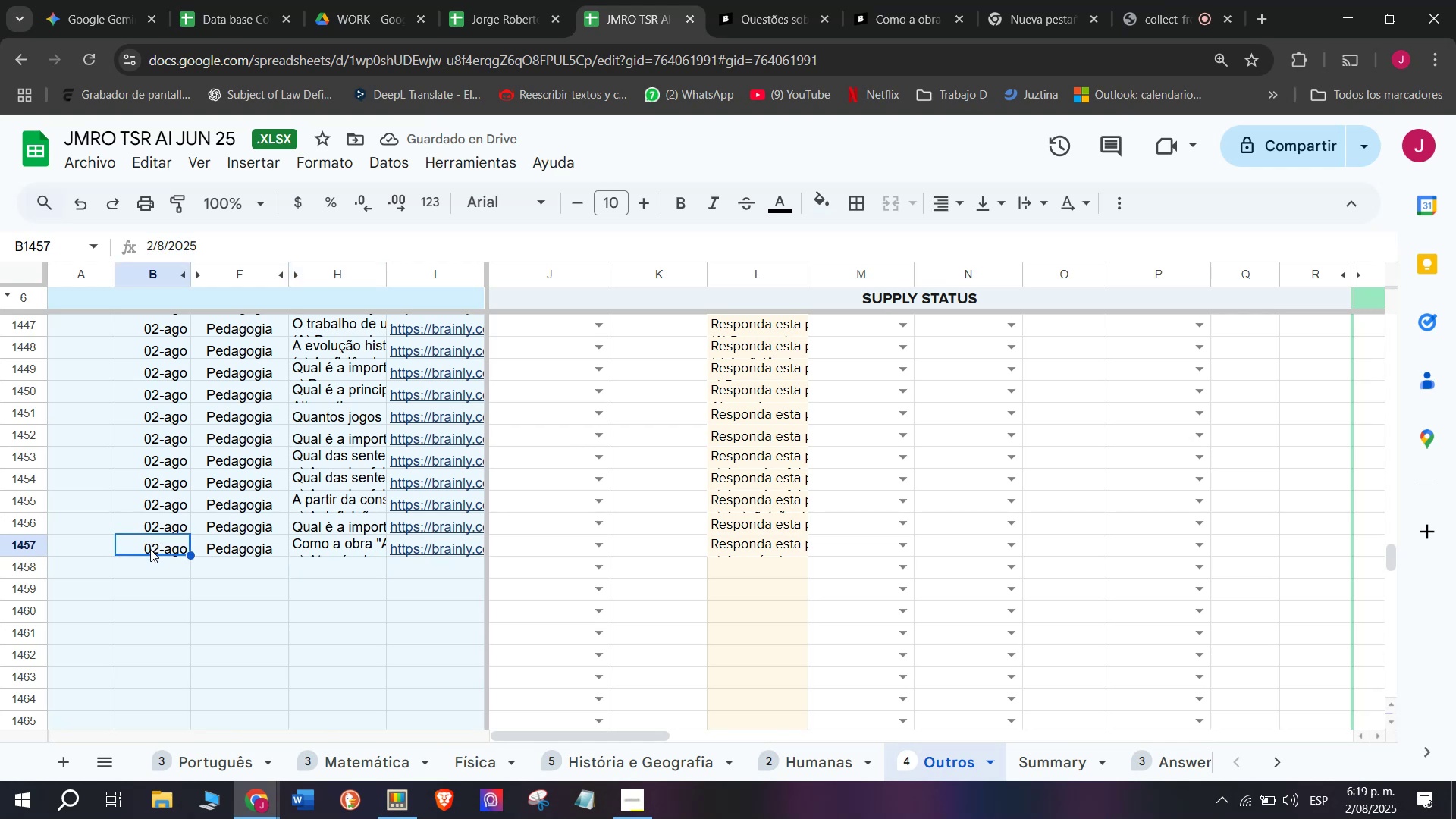 
key(Control+C)
 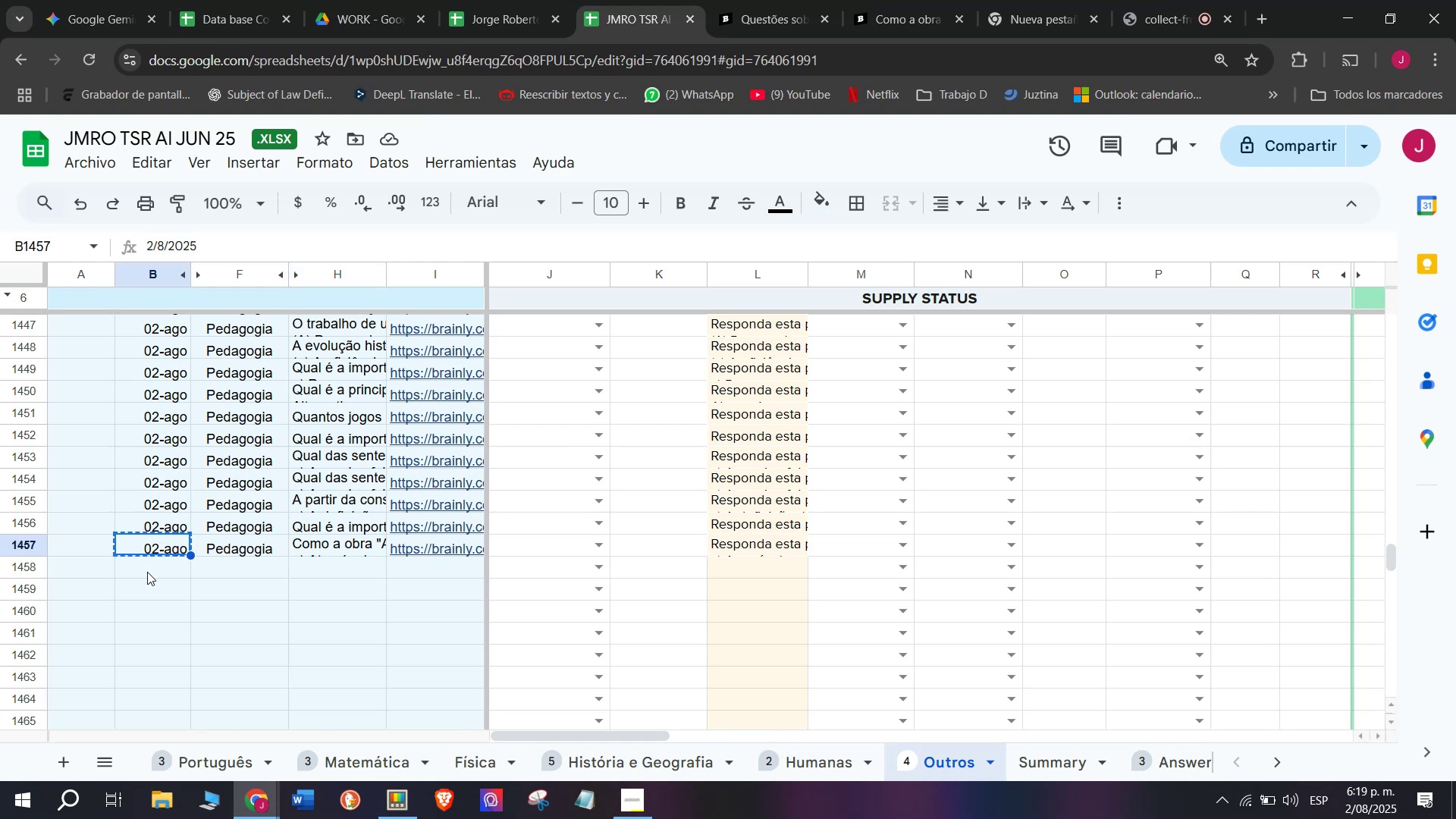 
left_click([149, 572])
 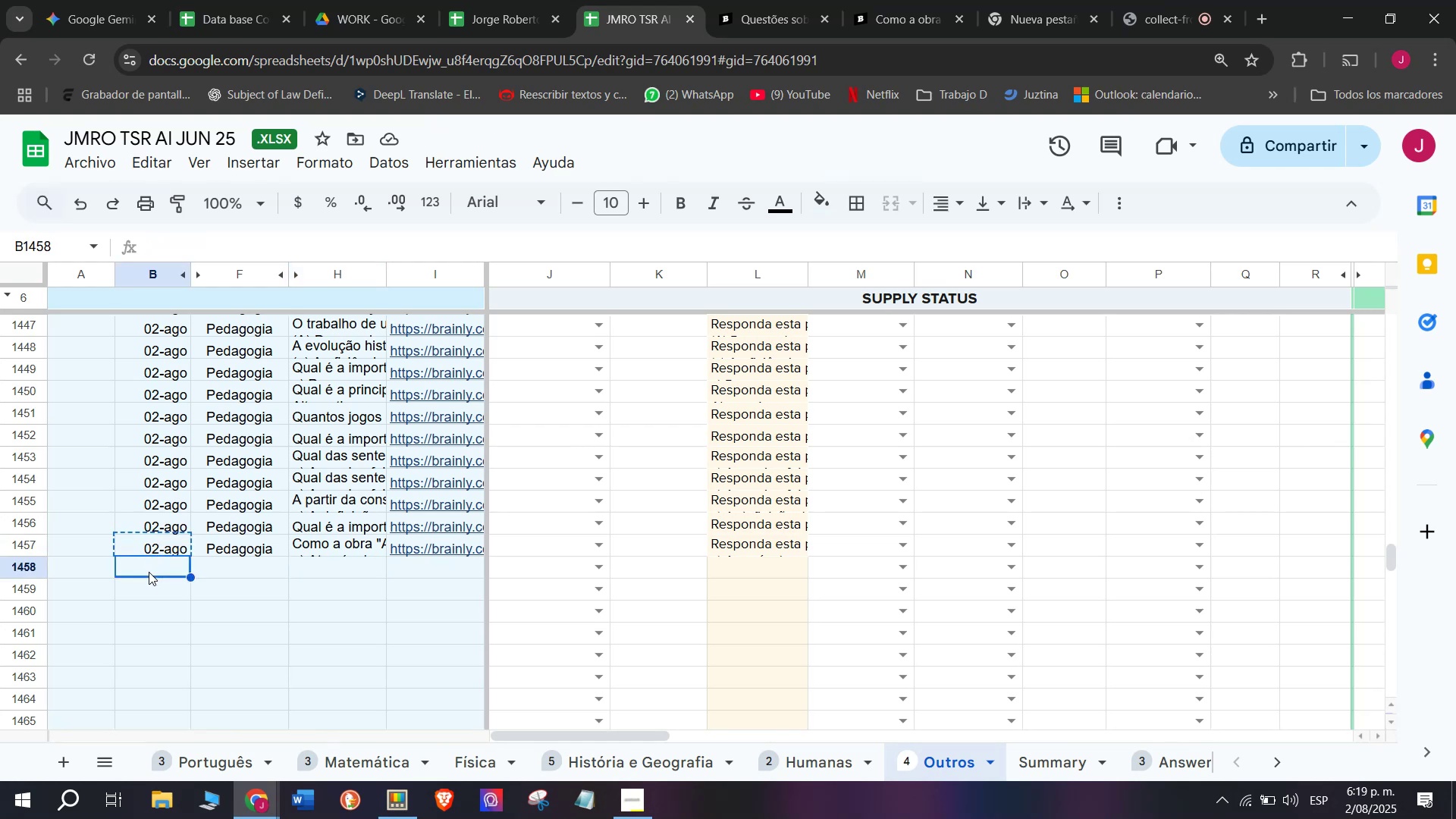 
key(Control+V)
 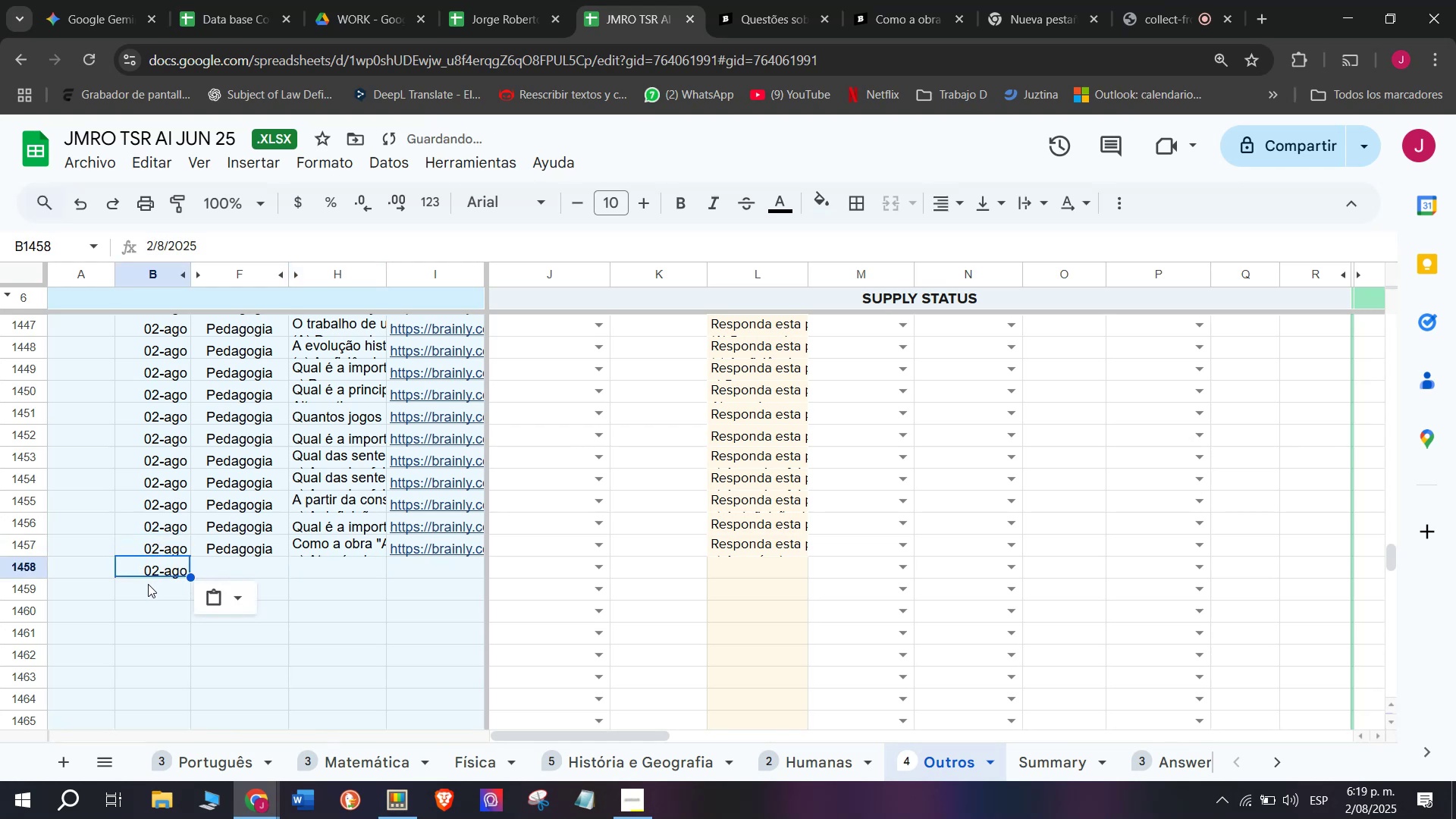 
left_click([147, 587])
 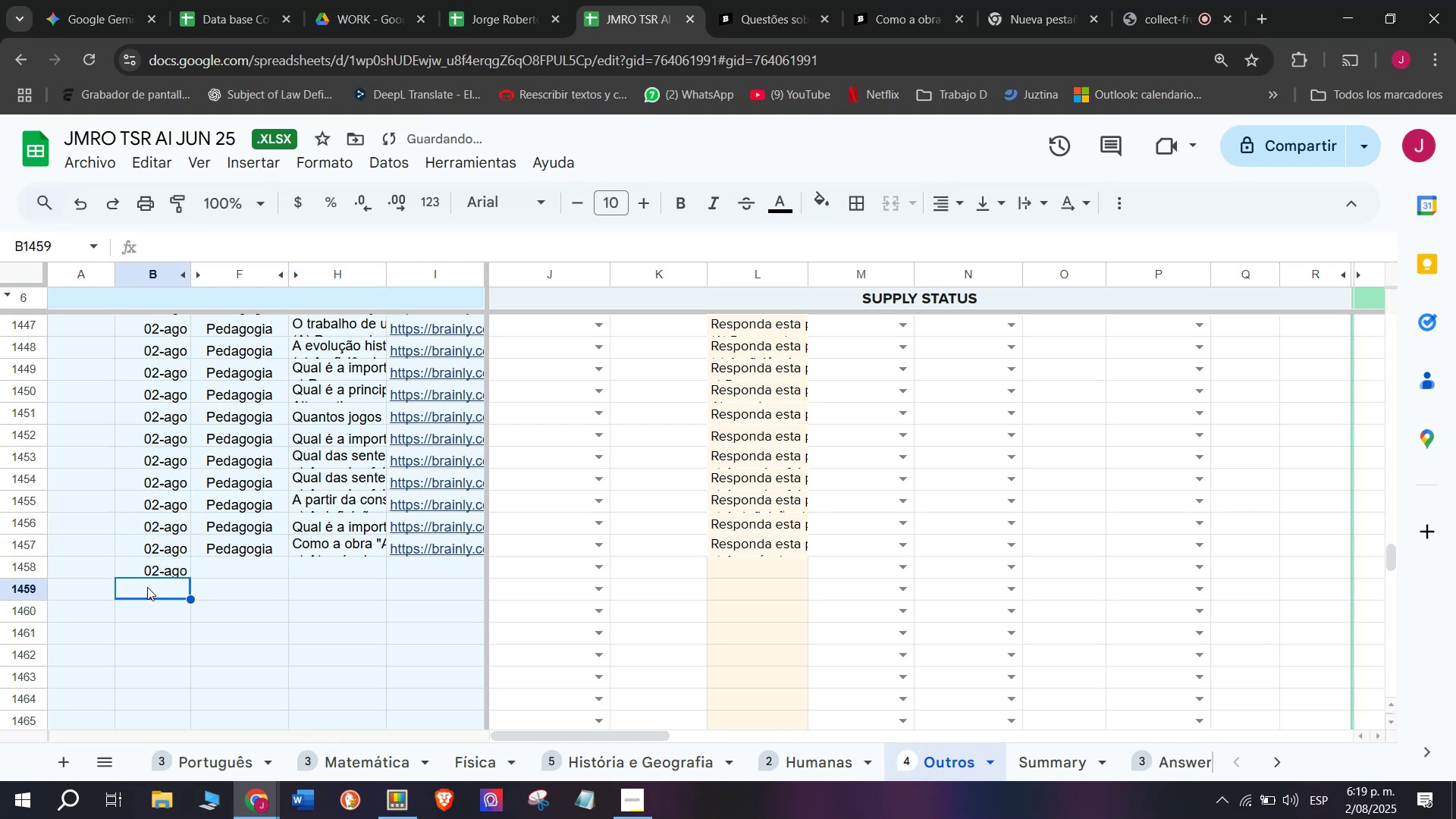 
key(Control+V)
 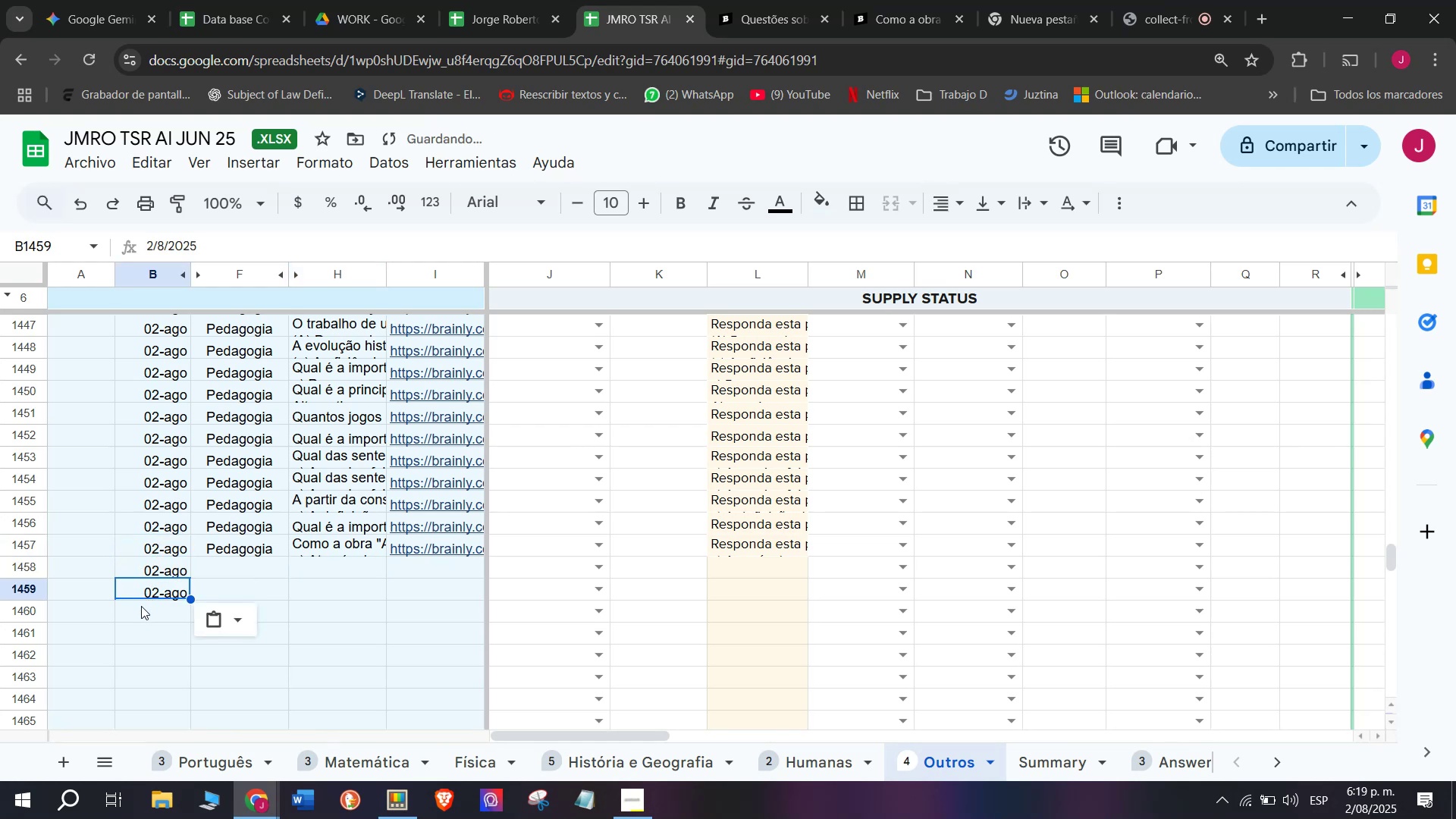 
left_click([141, 606])
 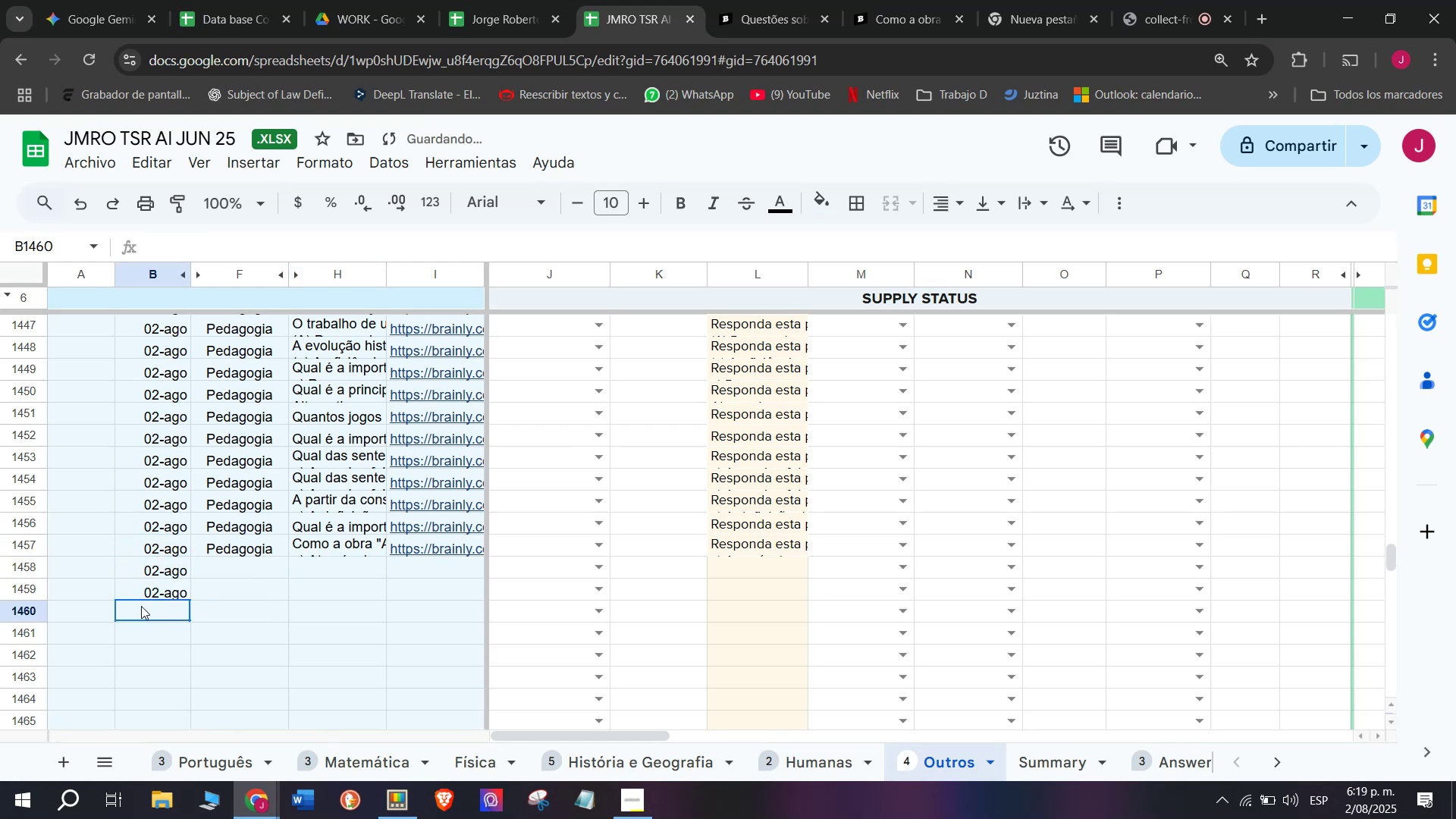 
key(Control+V)
 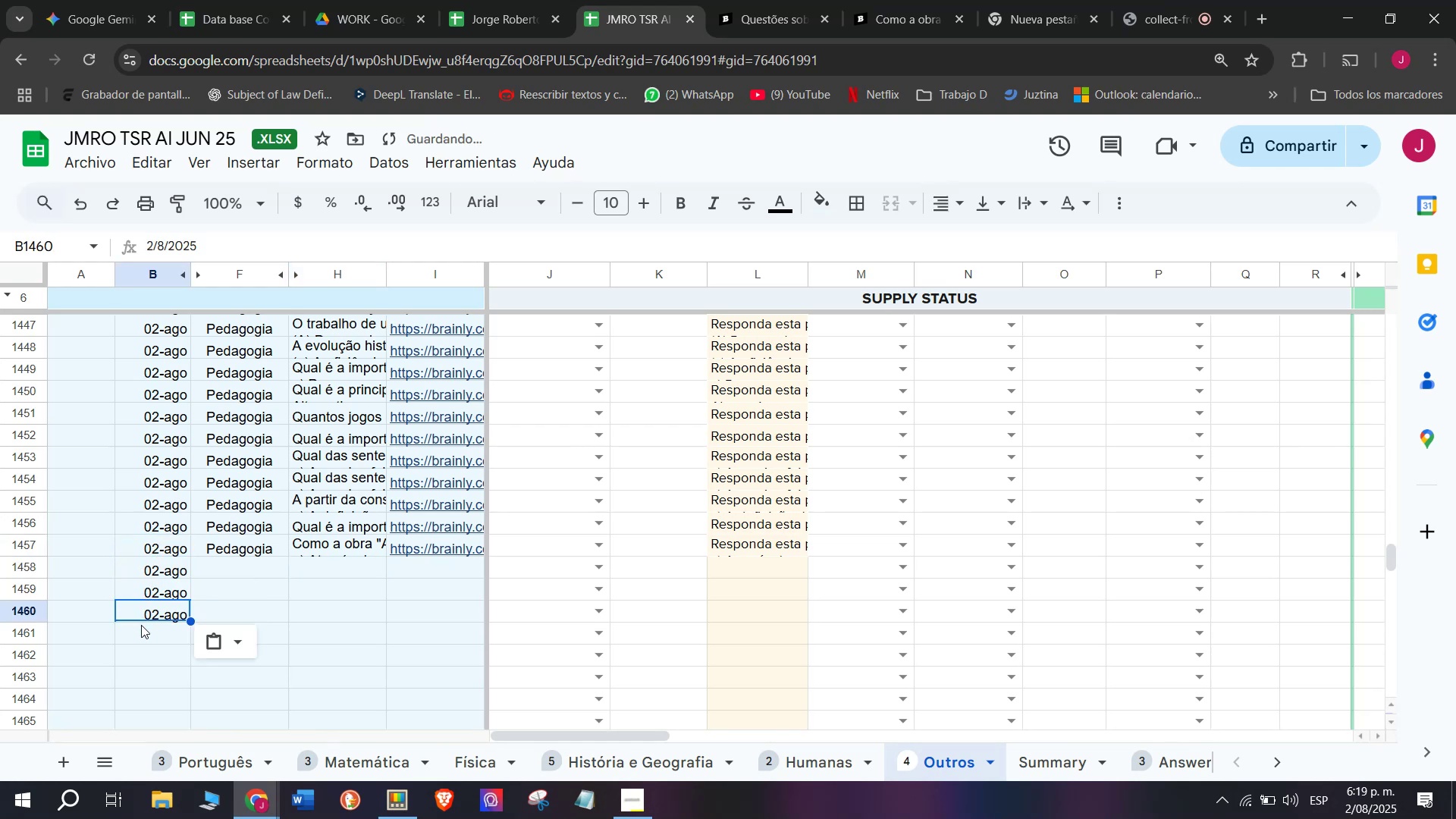 
left_click([141, 625])
 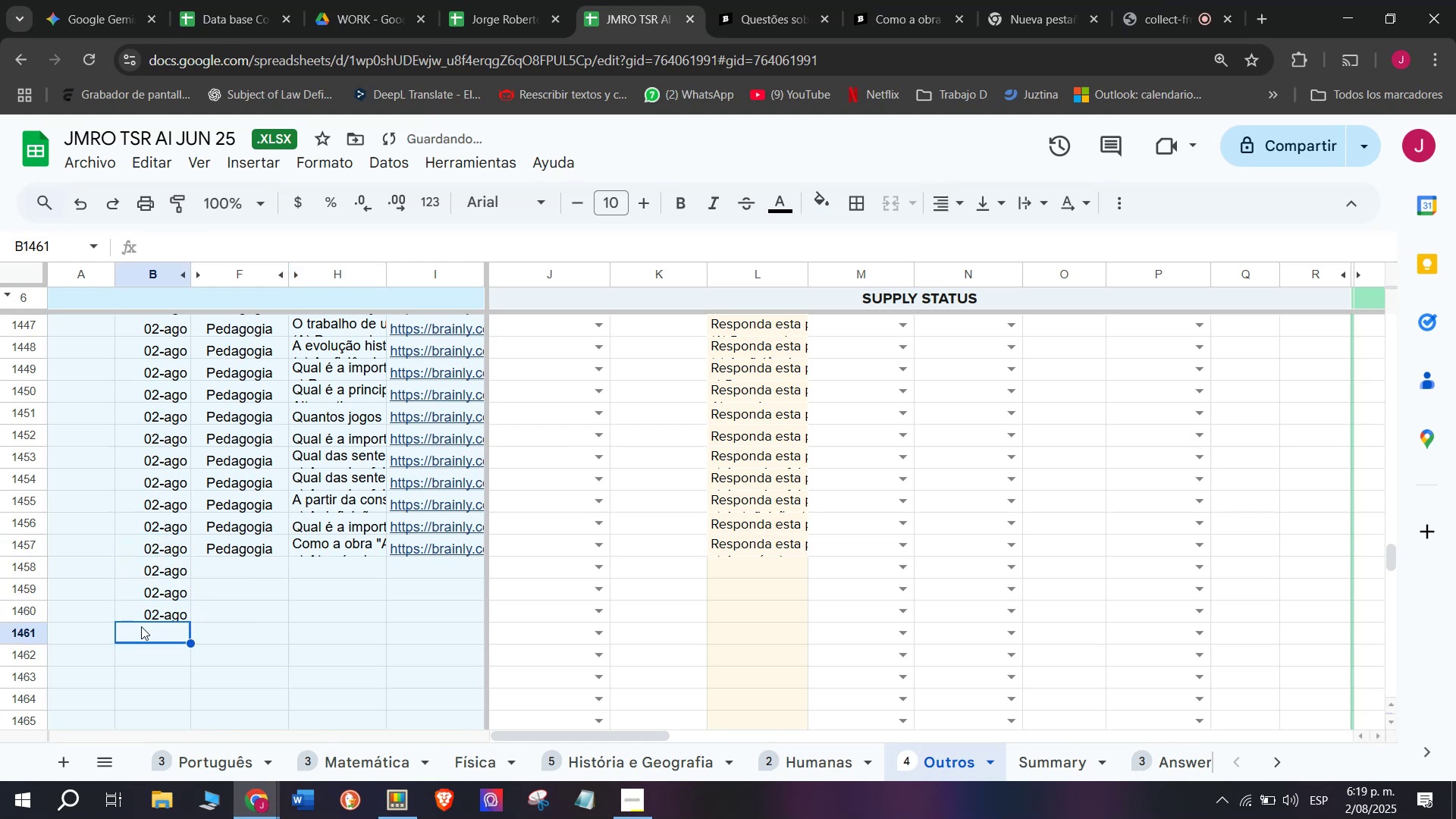 
key(Control+V)
 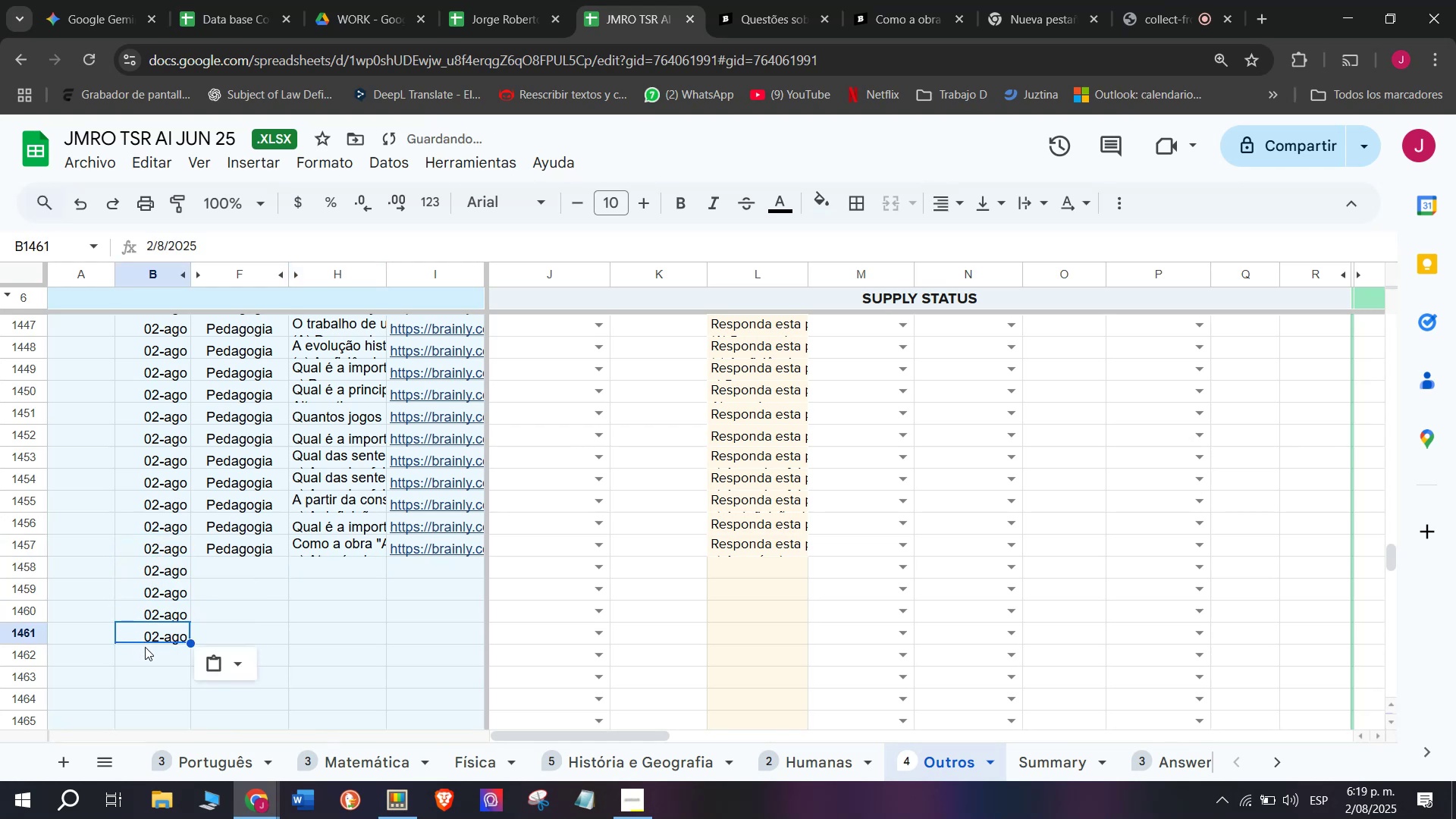 
left_click([145, 647])
 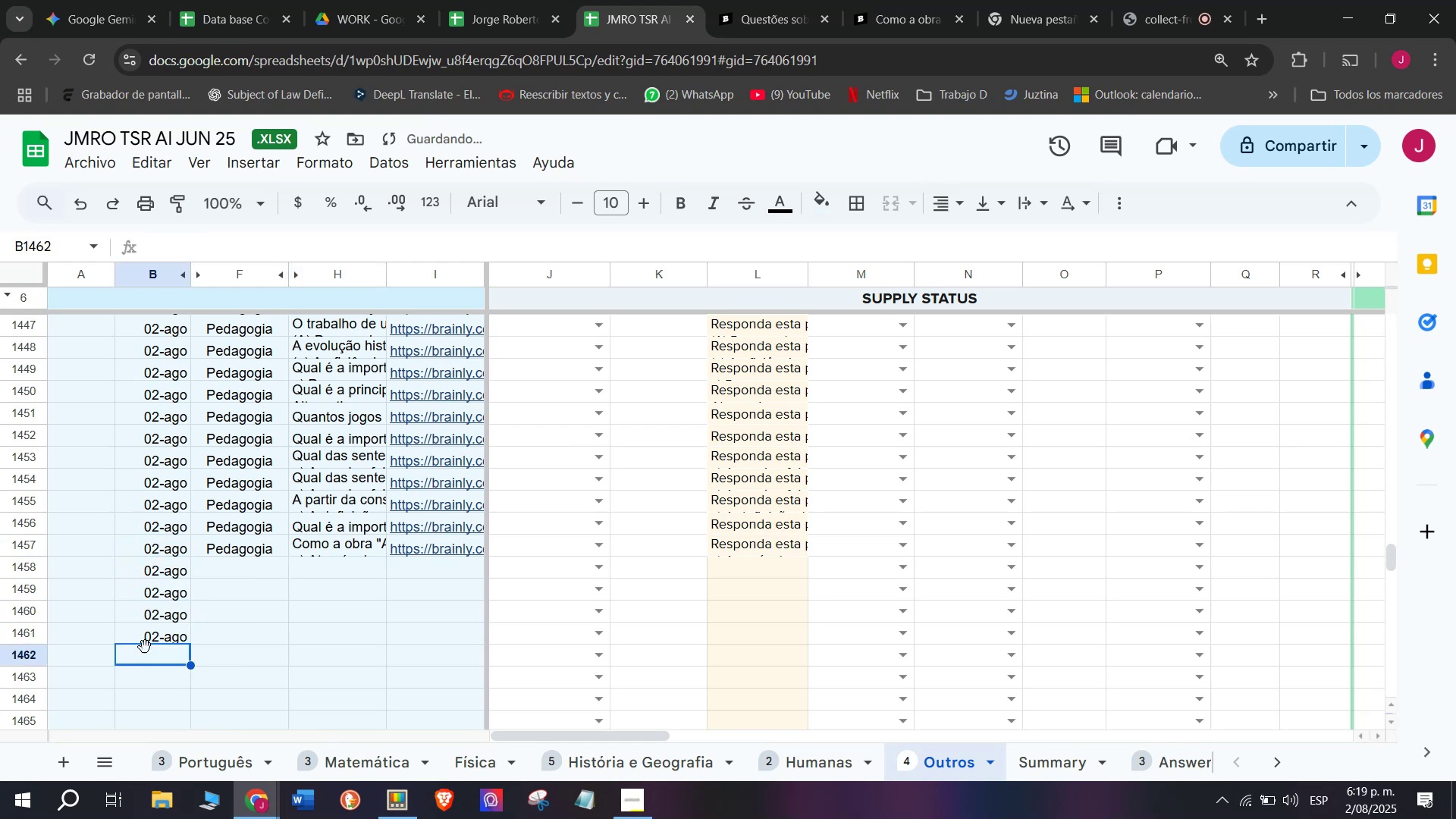 
key(Control+ControlLeft)
 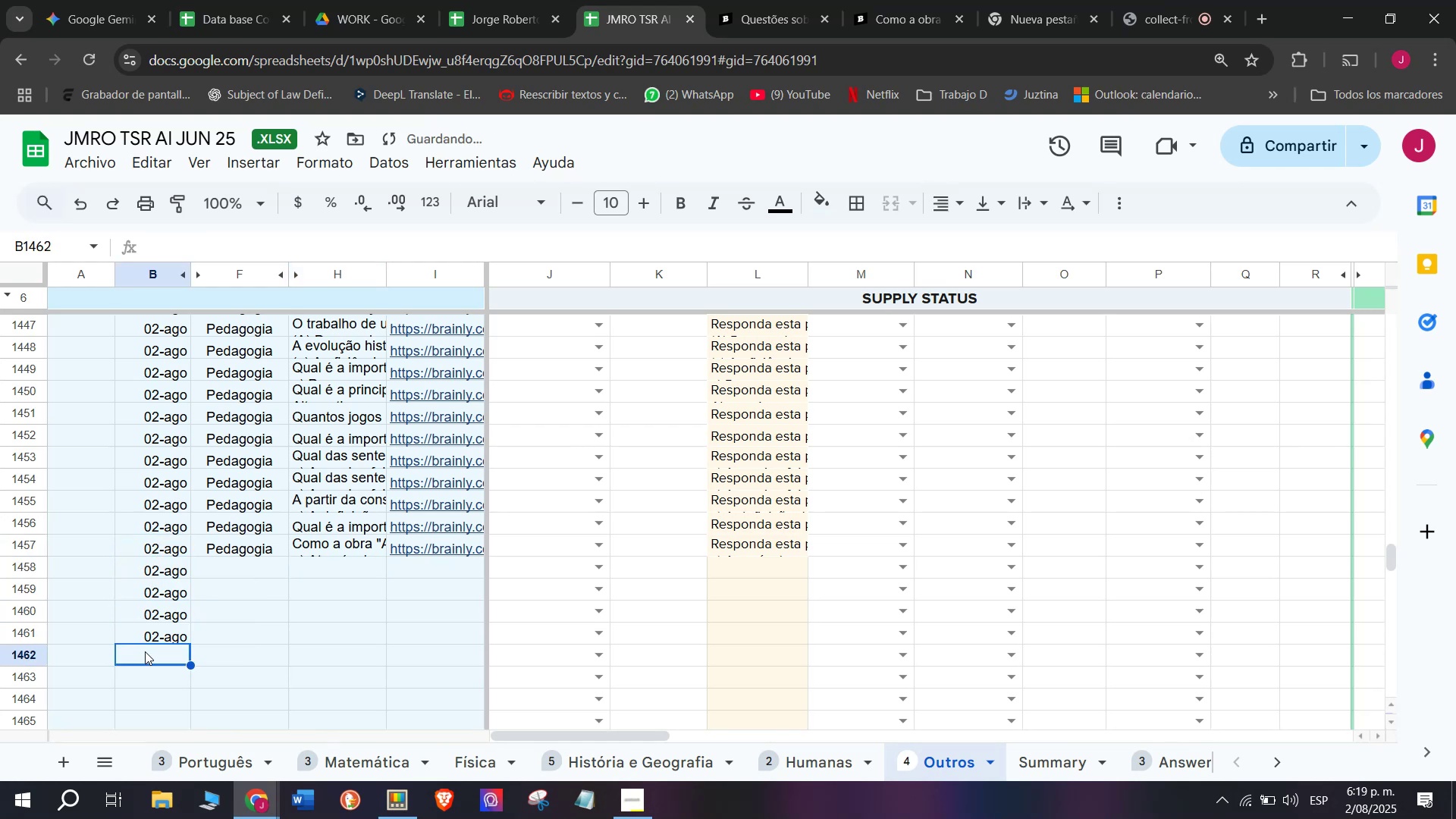 
key(Control+V)
 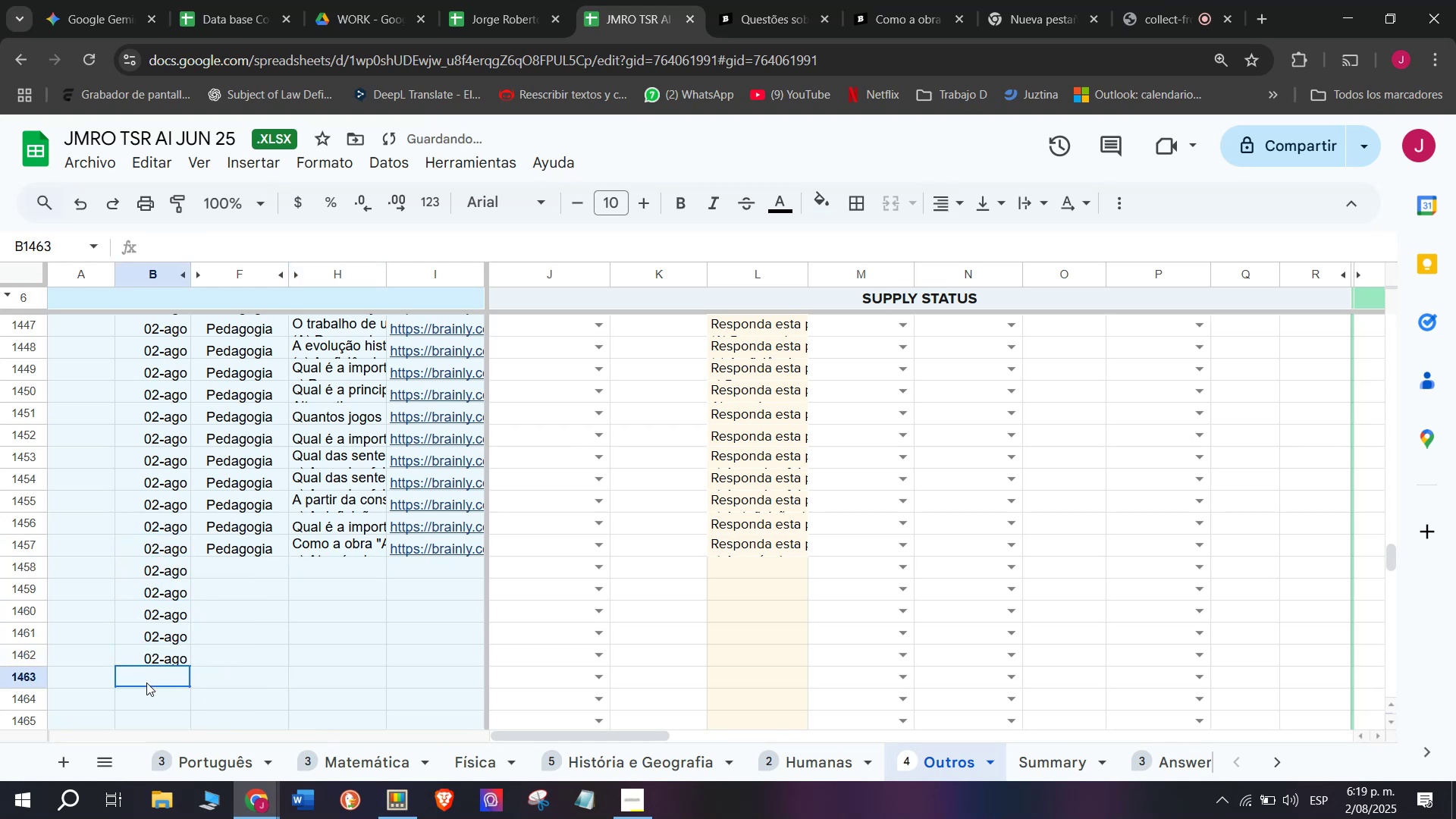 
key(Control+ControlLeft)
 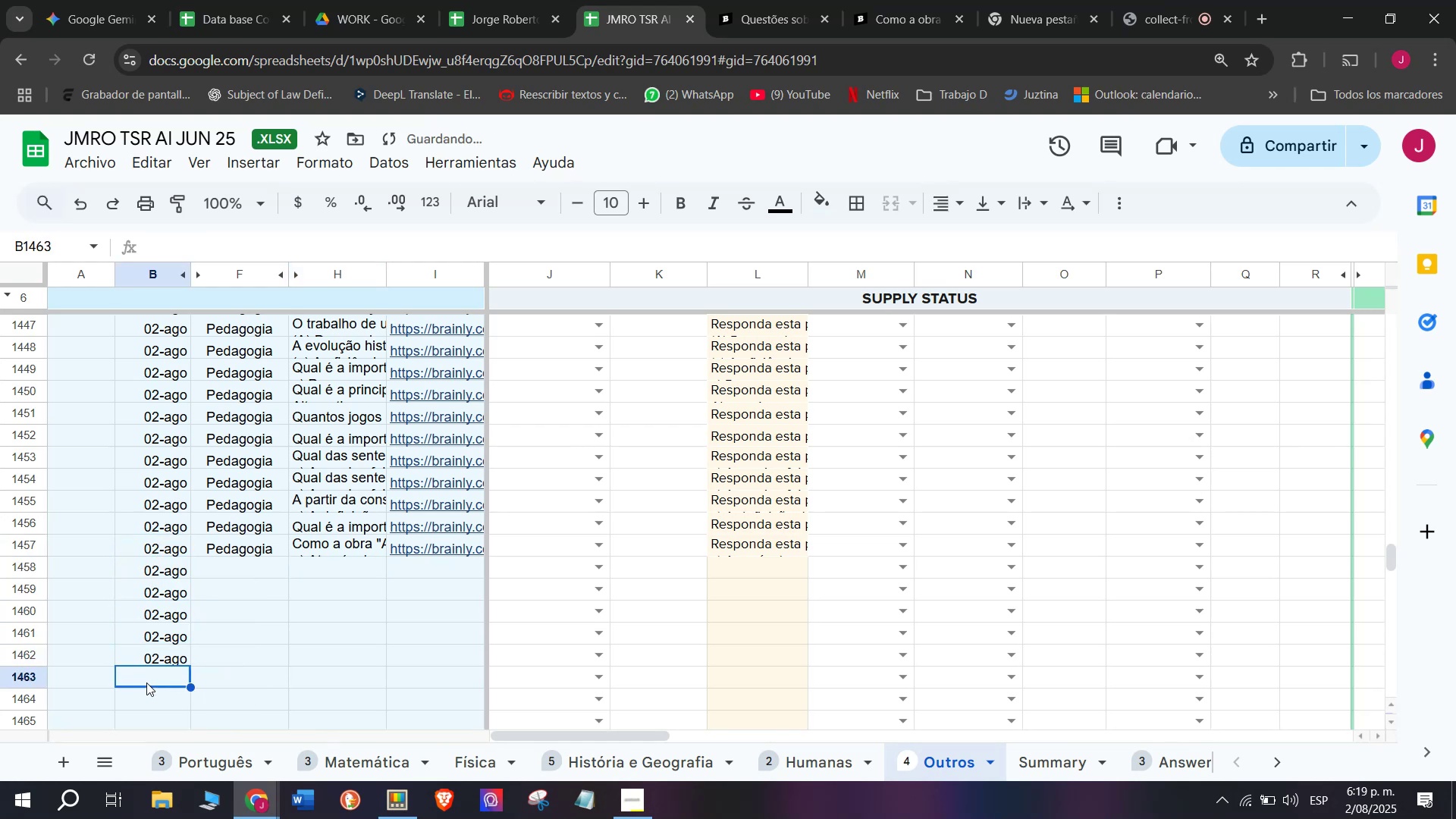 
key(Control+V)
 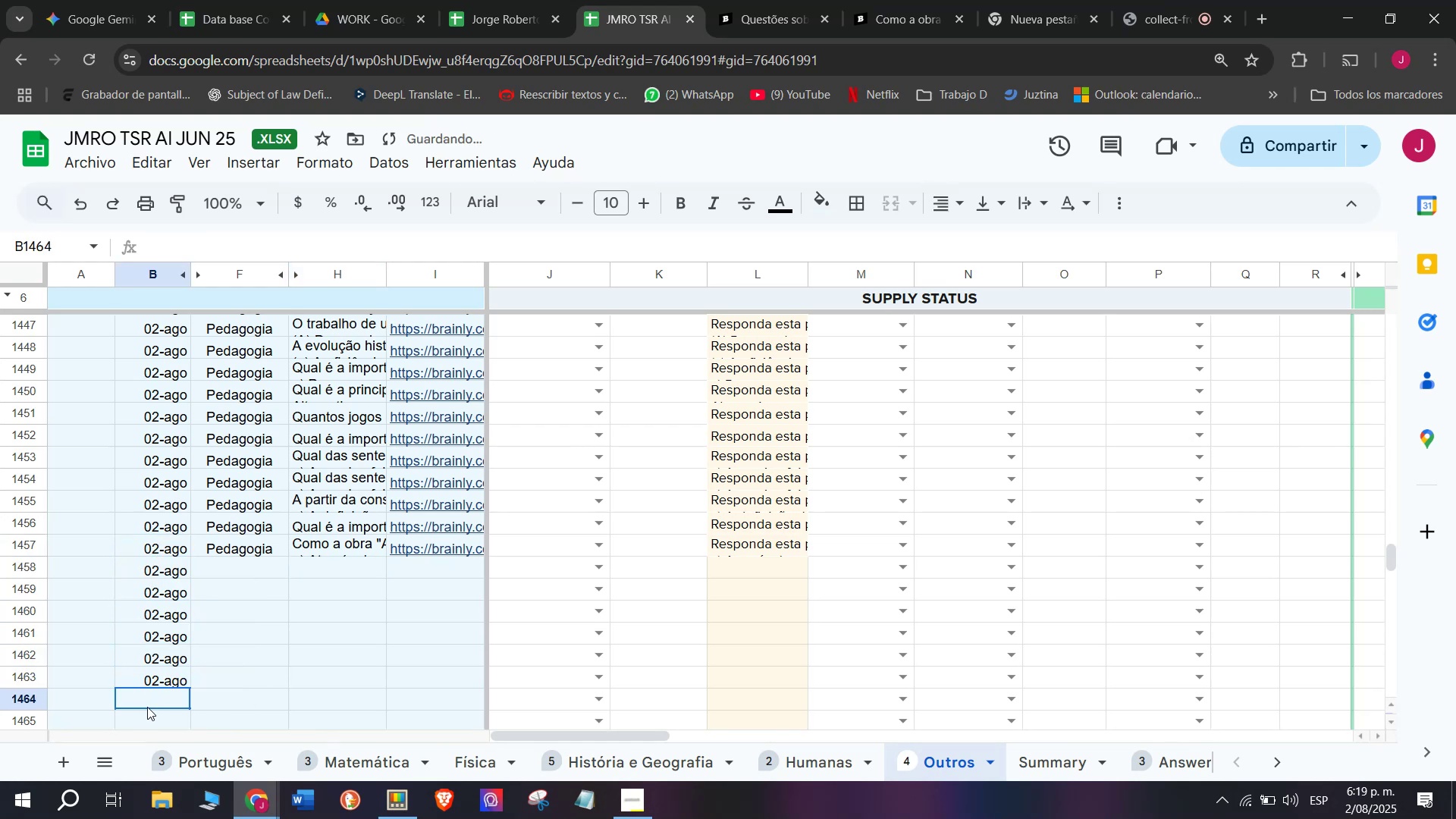 
key(Control+ControlLeft)
 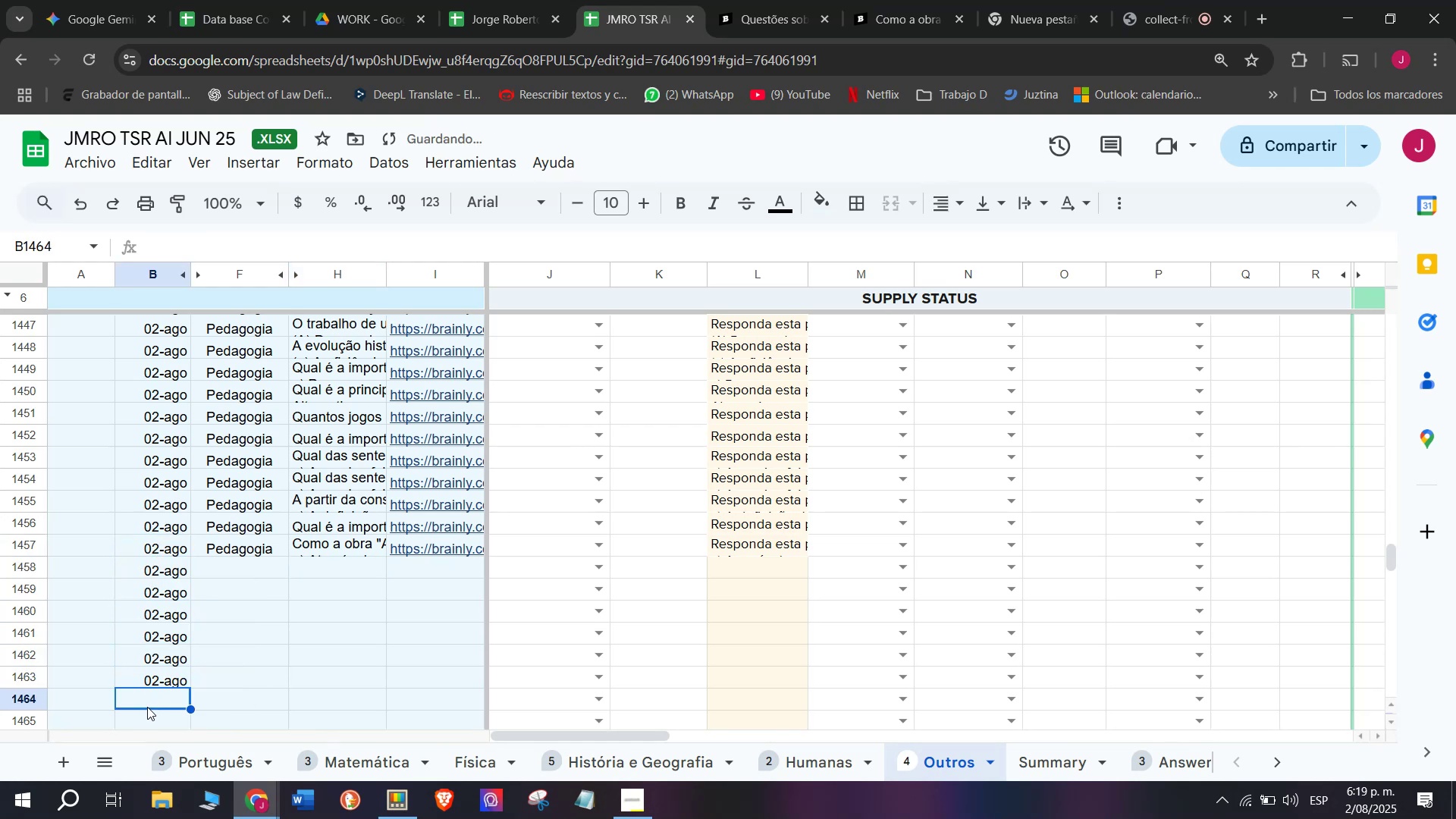 
key(Control+V)
 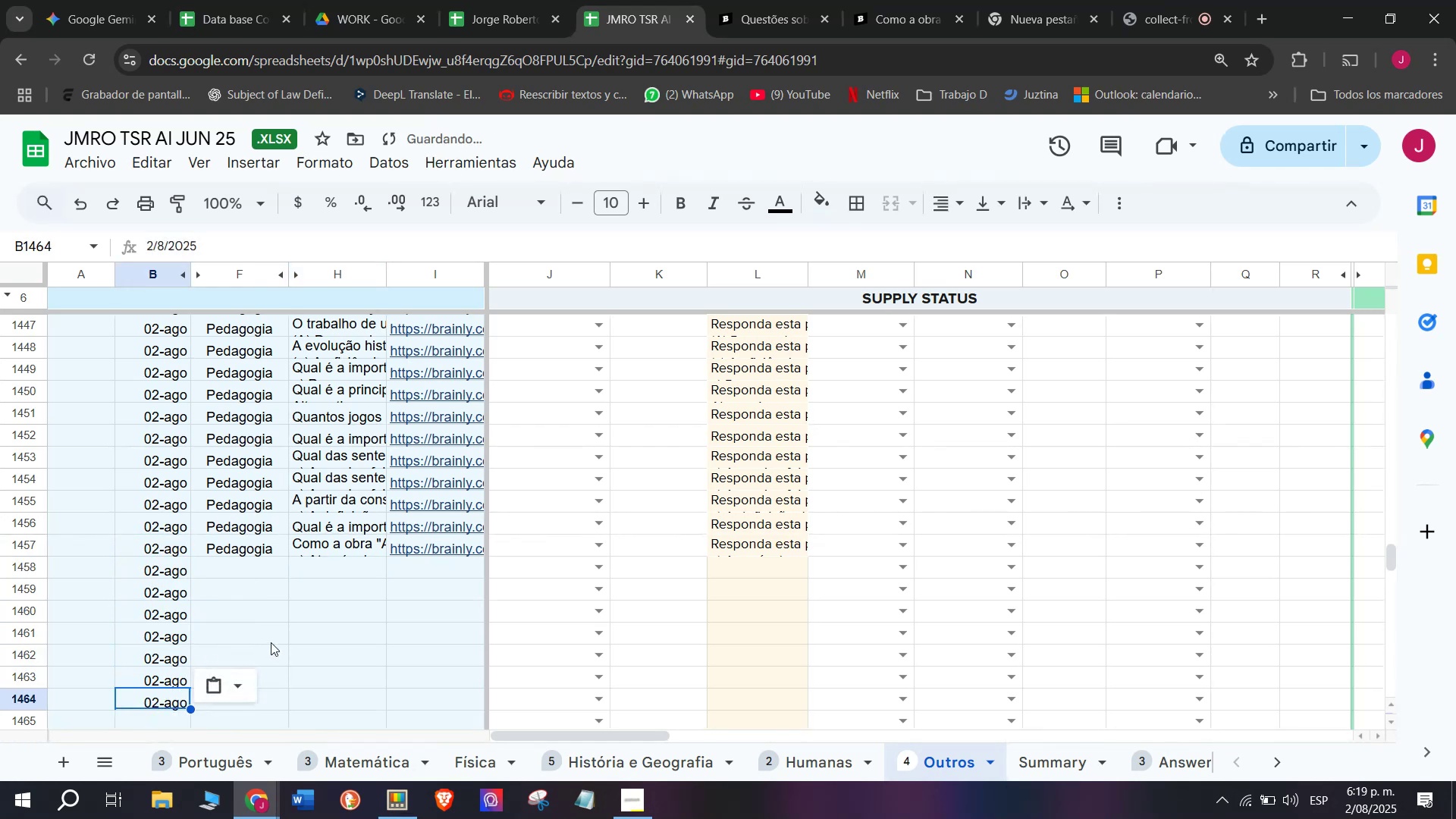 
scroll: coordinate [298, 639], scroll_direction: down, amount: 1.0
 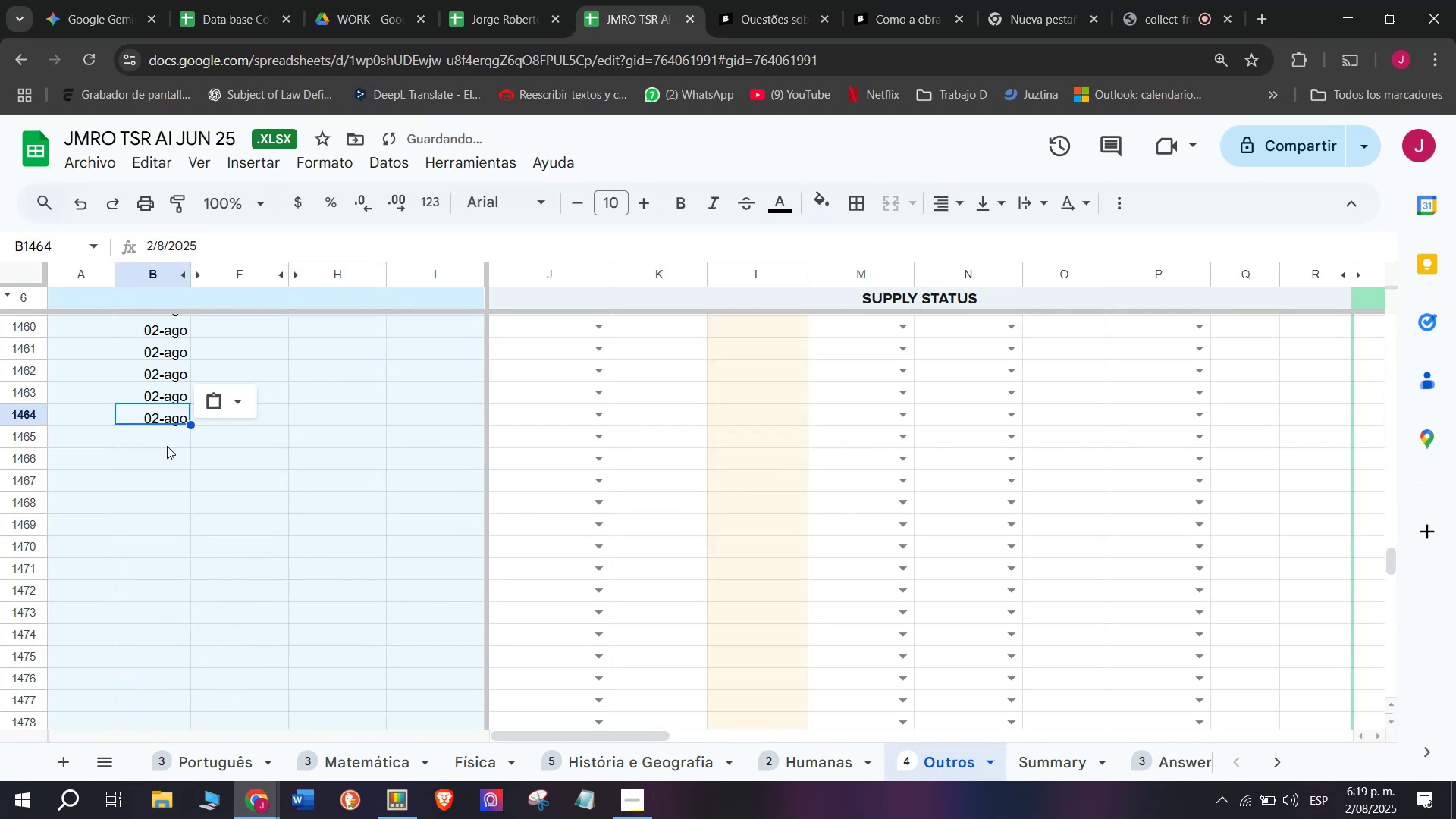 
key(Control+V)
 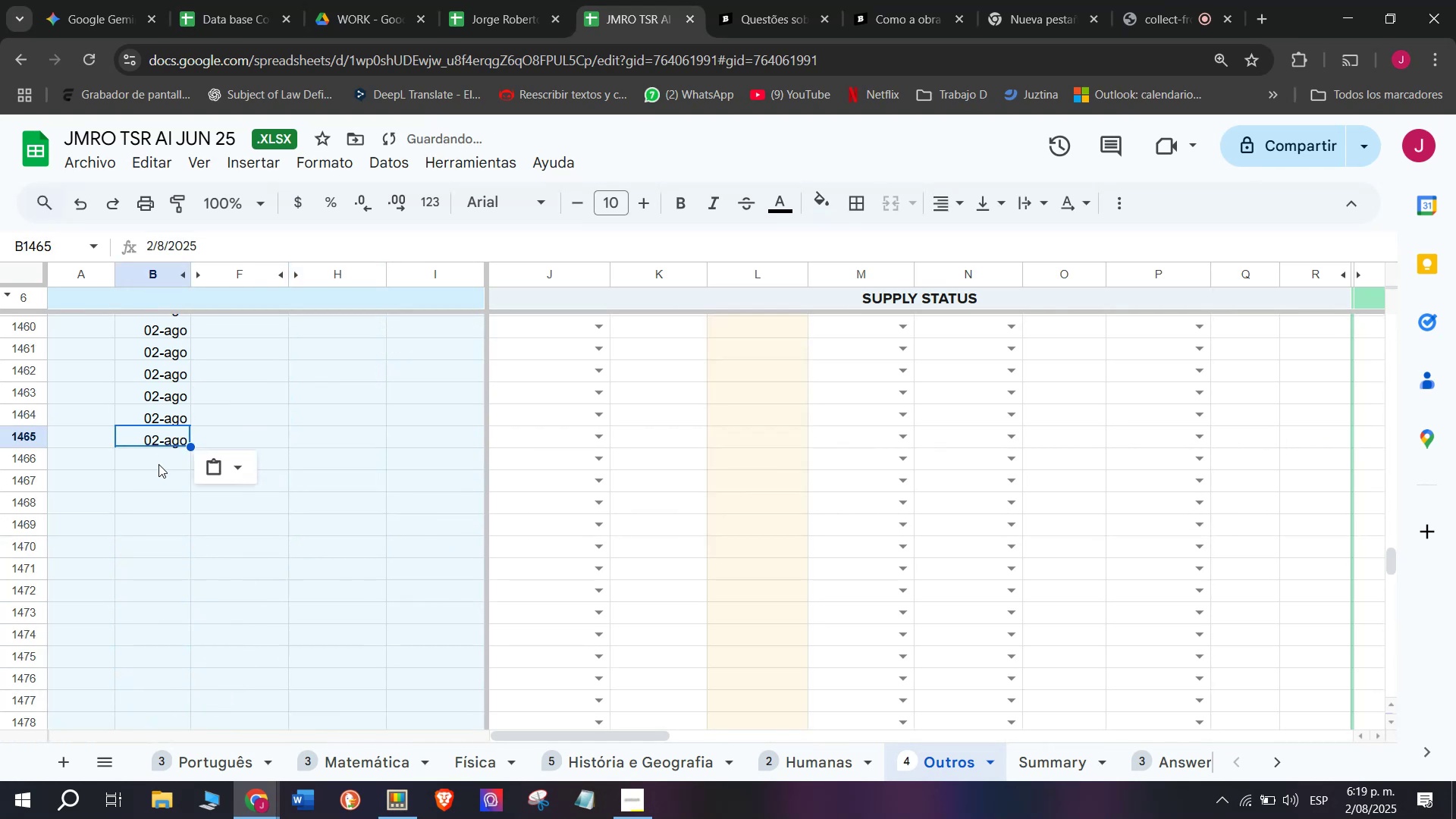 
left_click([158, 464])
 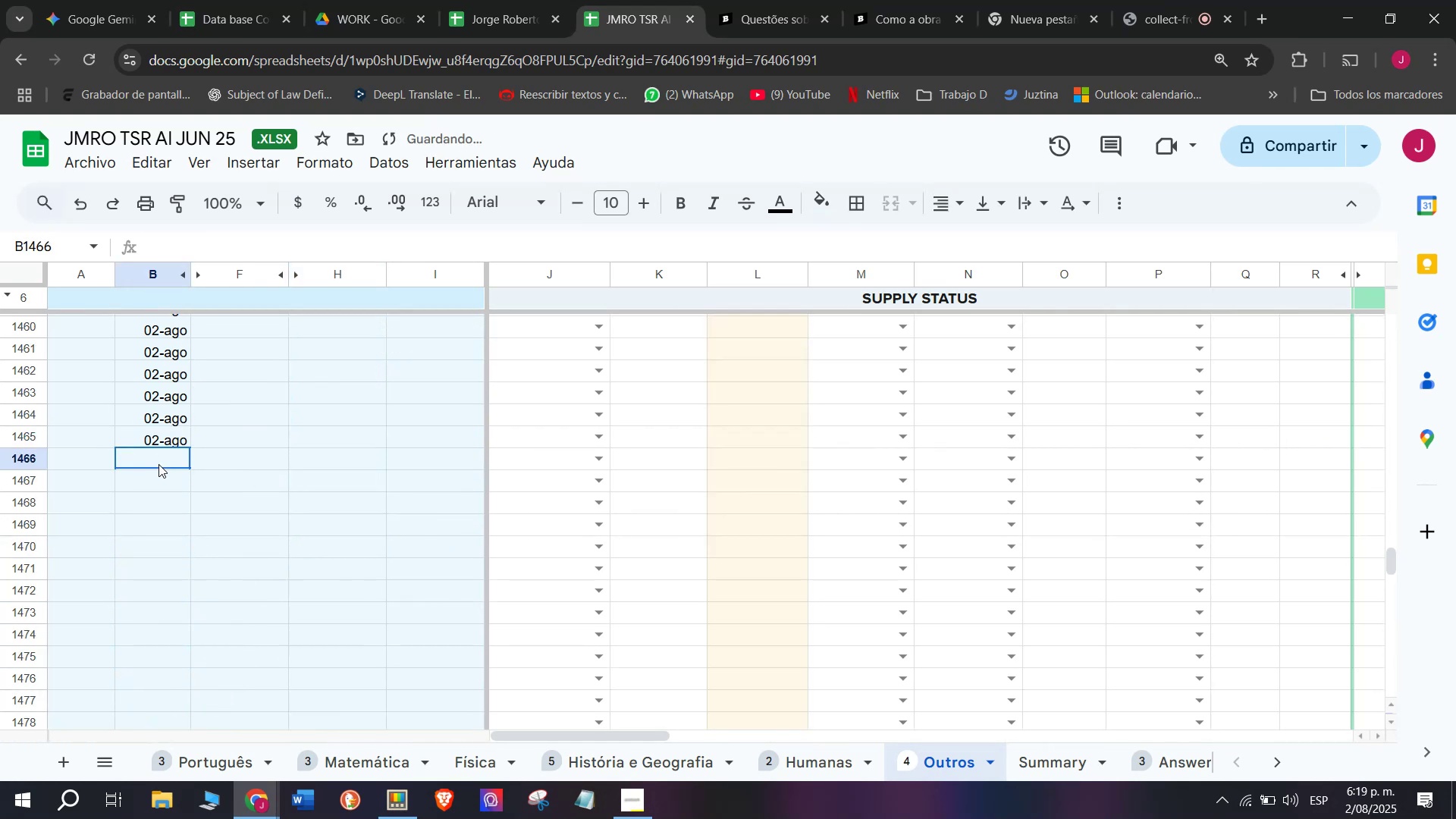 
key(Control+ControlLeft)
 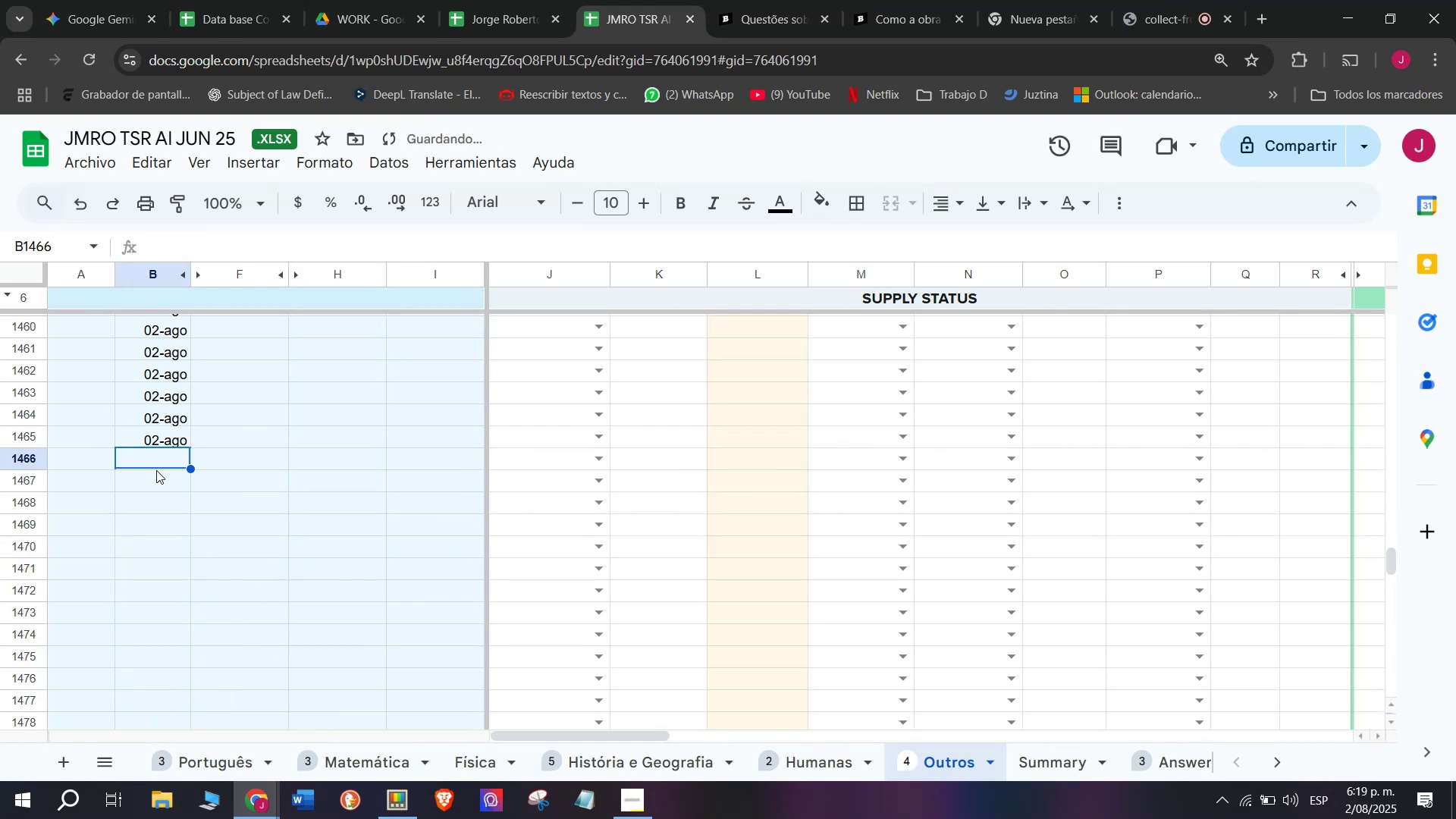 
key(Control+V)
 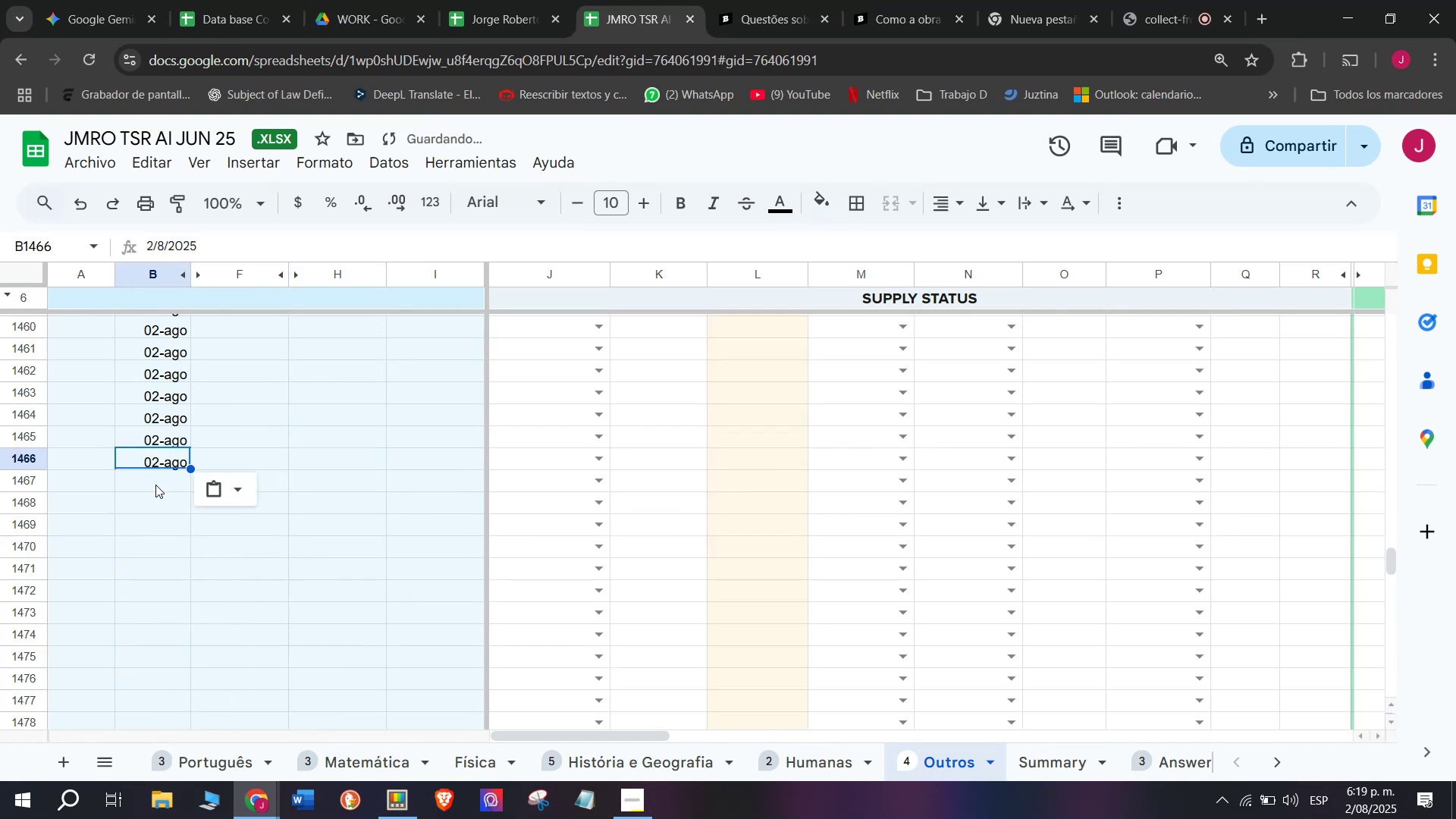 
left_click([155, 485])
 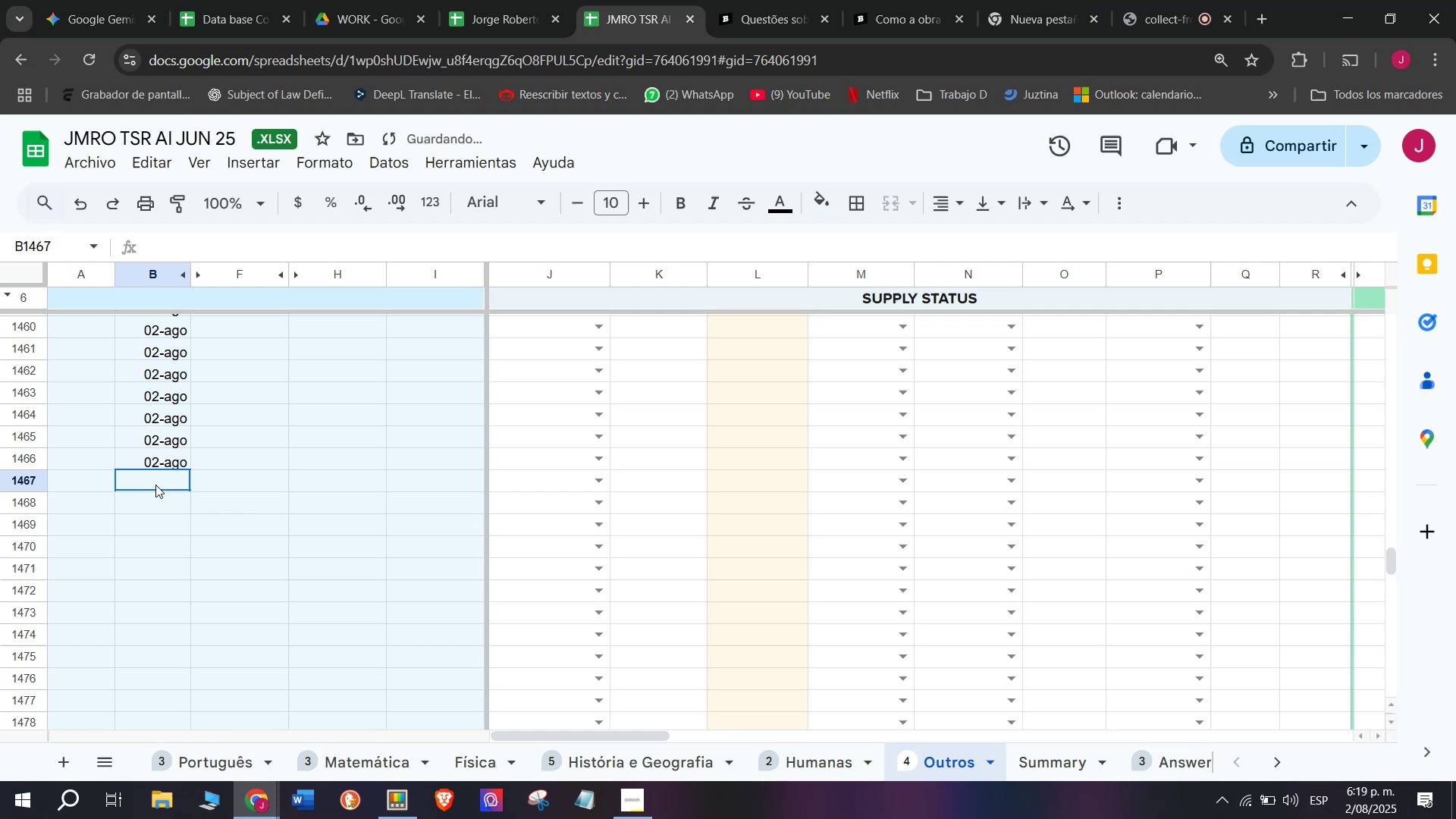 
key(Control+ControlLeft)
 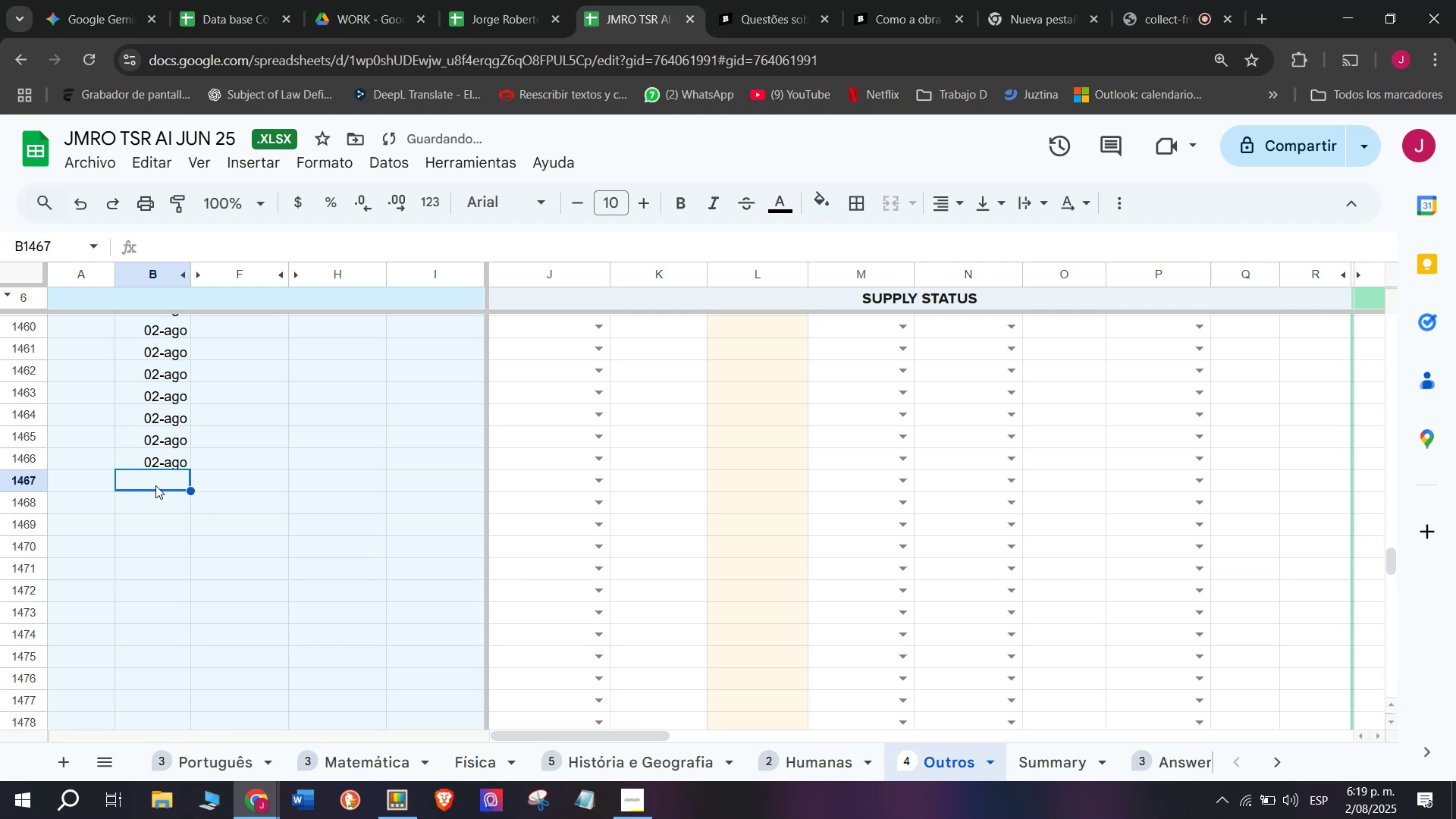 
key(Control+V)
 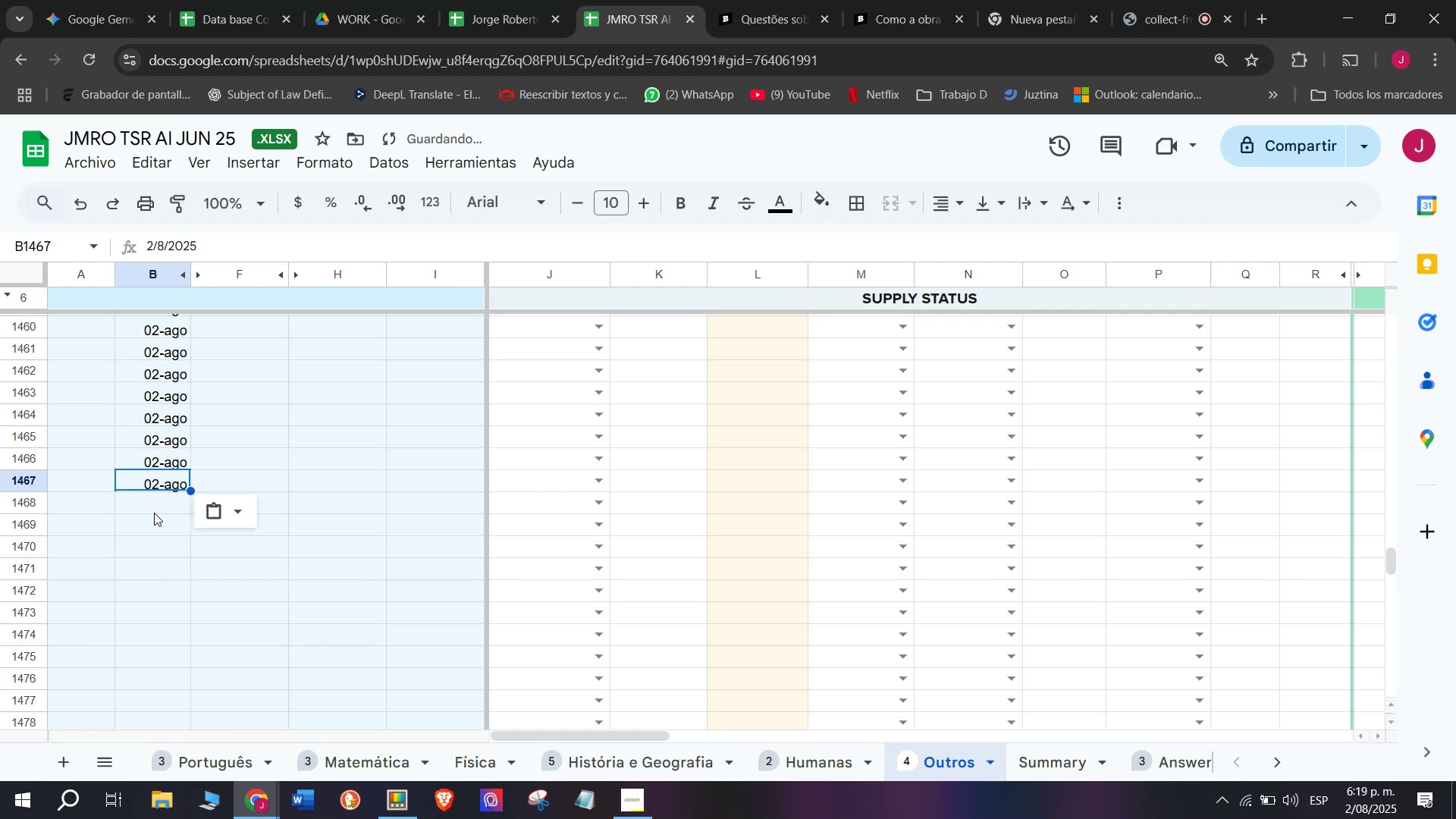 
left_click([155, 513])
 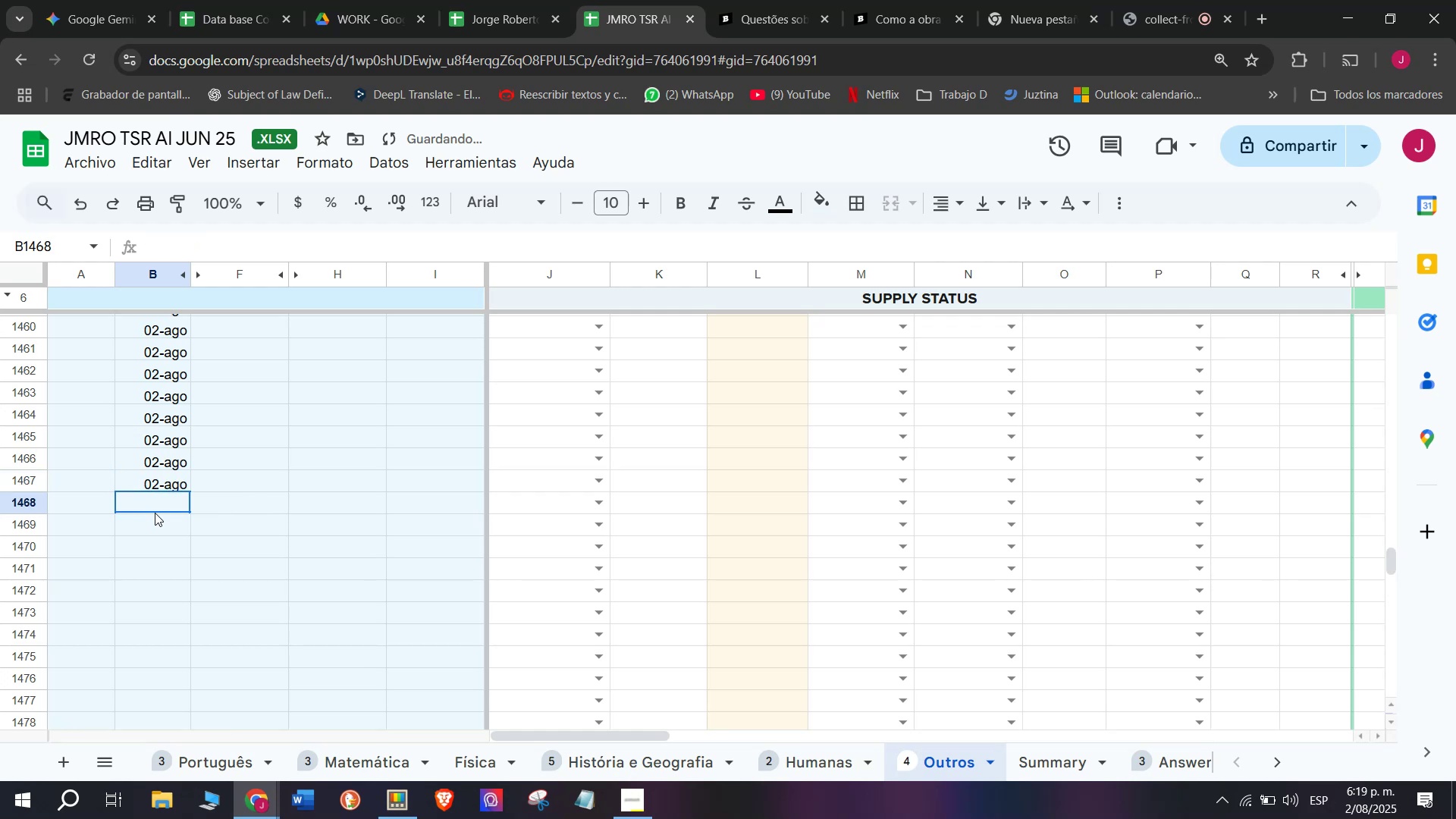 
key(Control+V)
 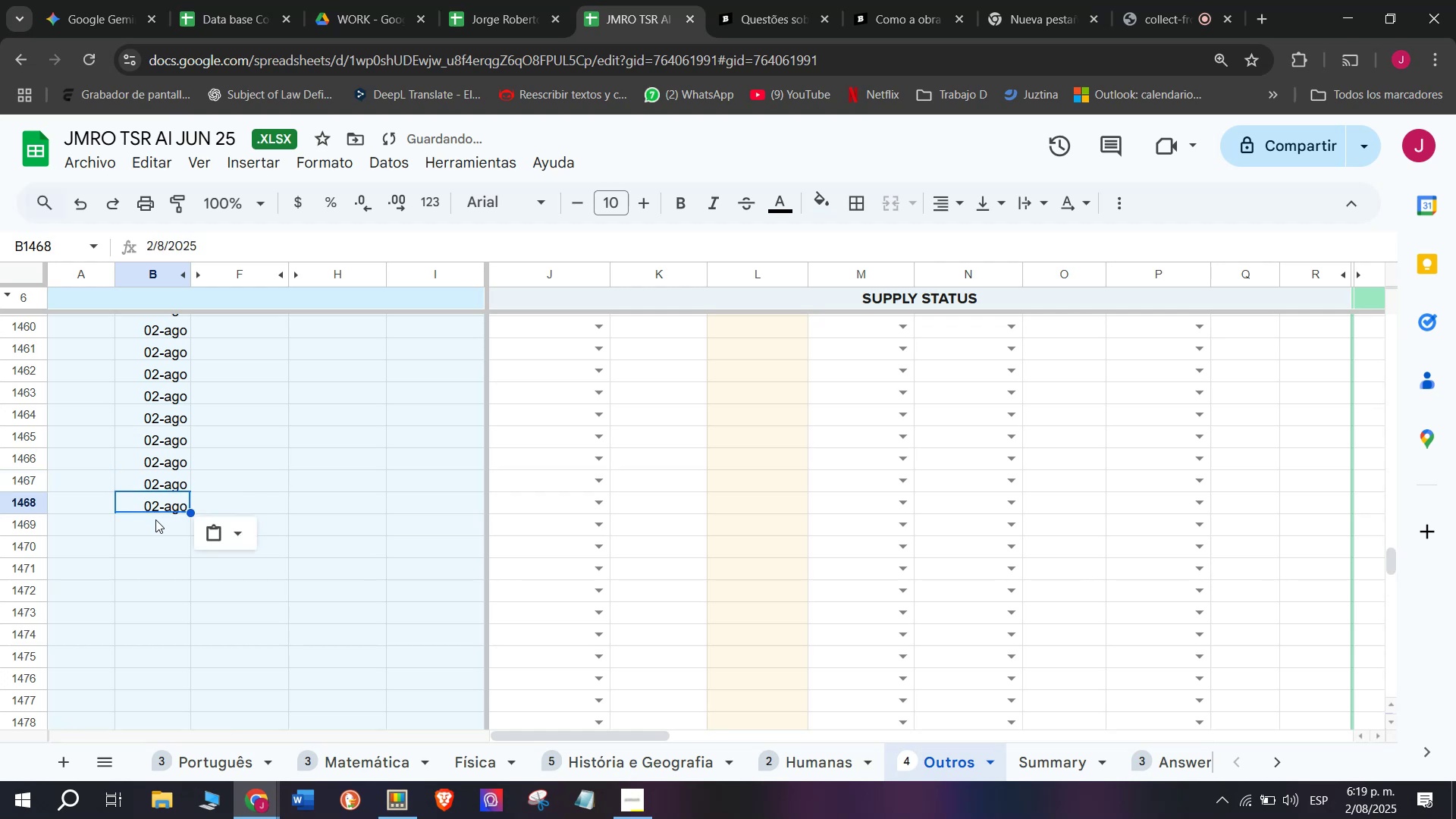 
left_click([155, 519])
 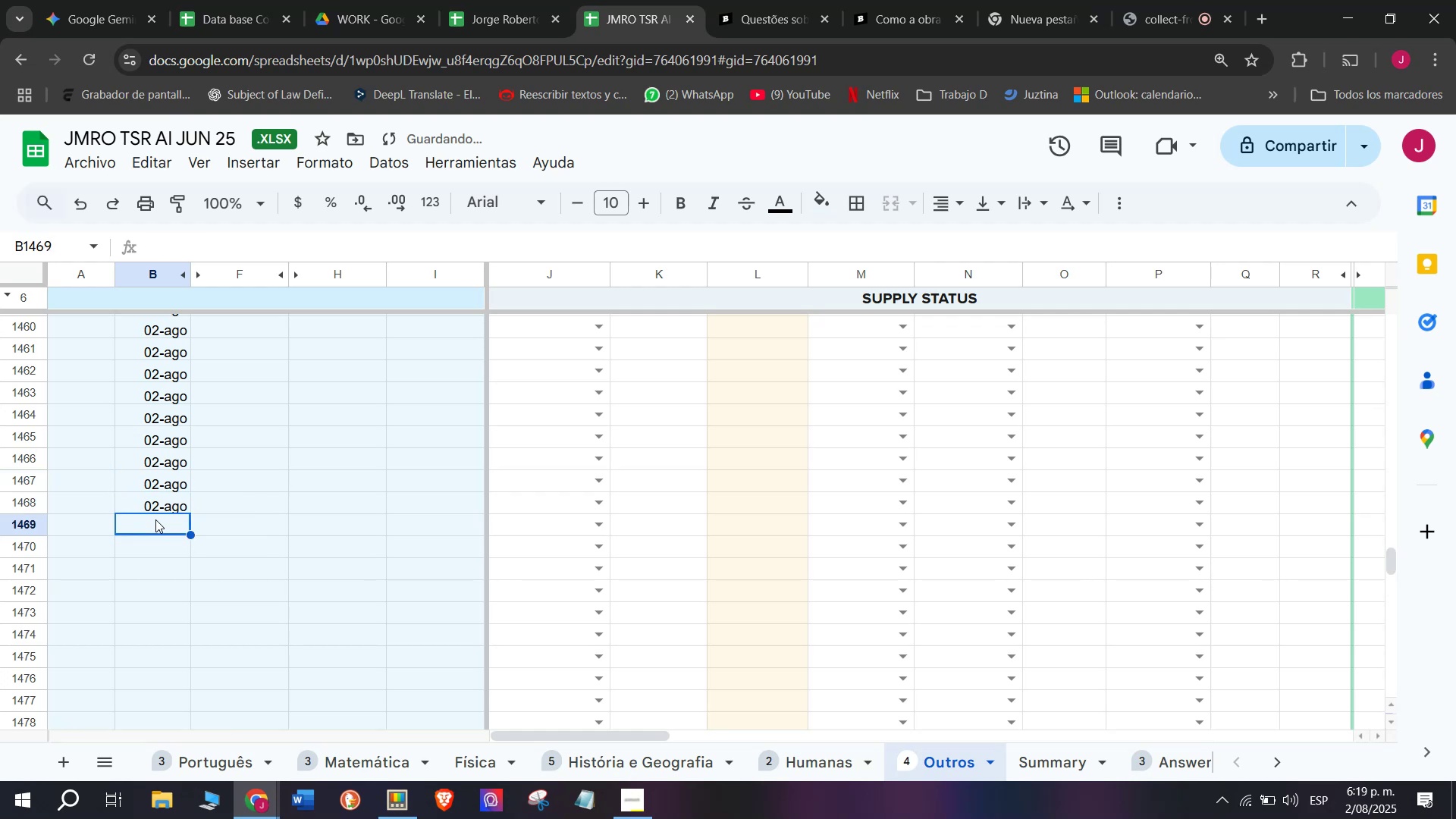 
key(Control+ControlLeft)
 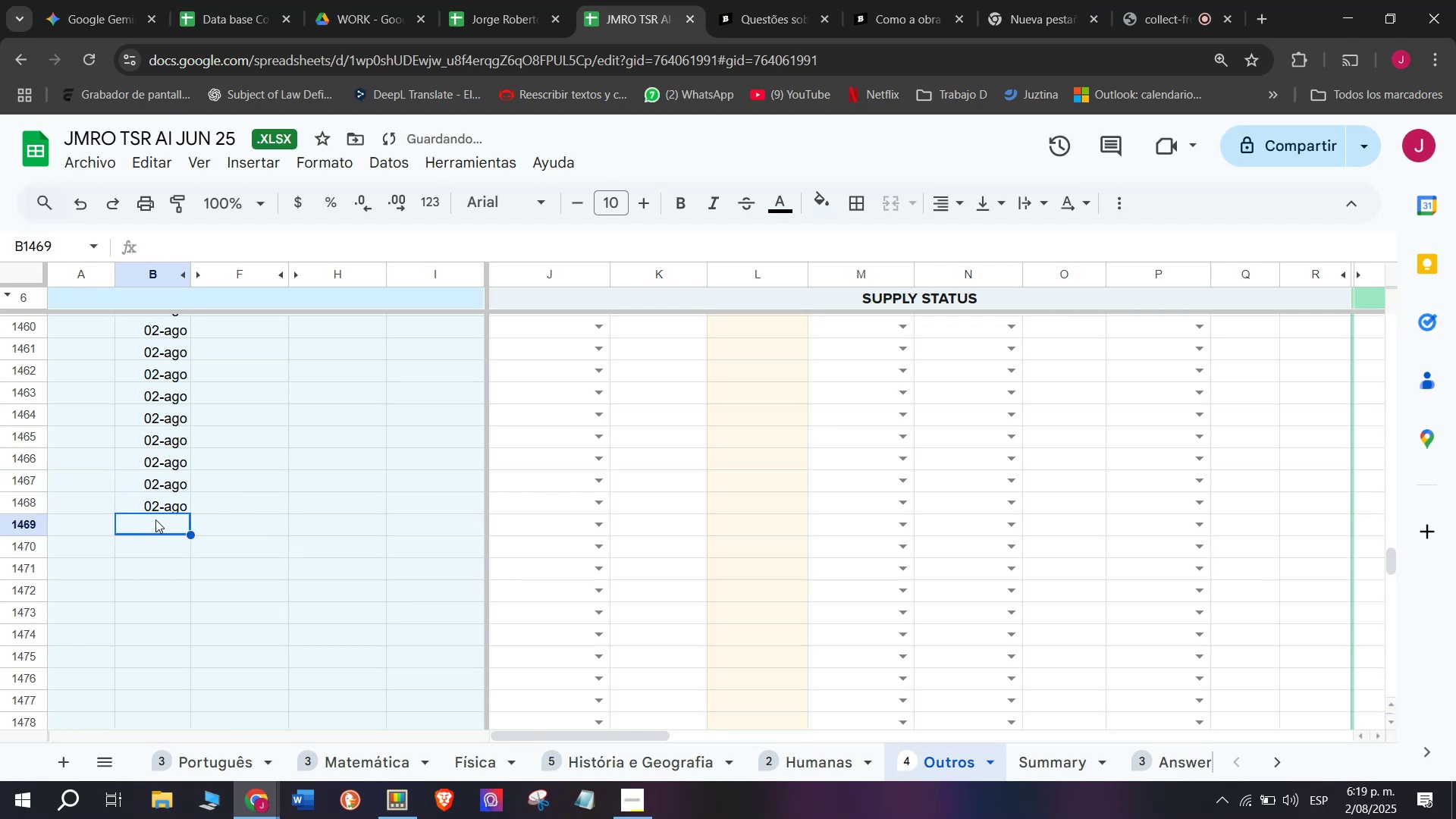 
key(Control+V)
 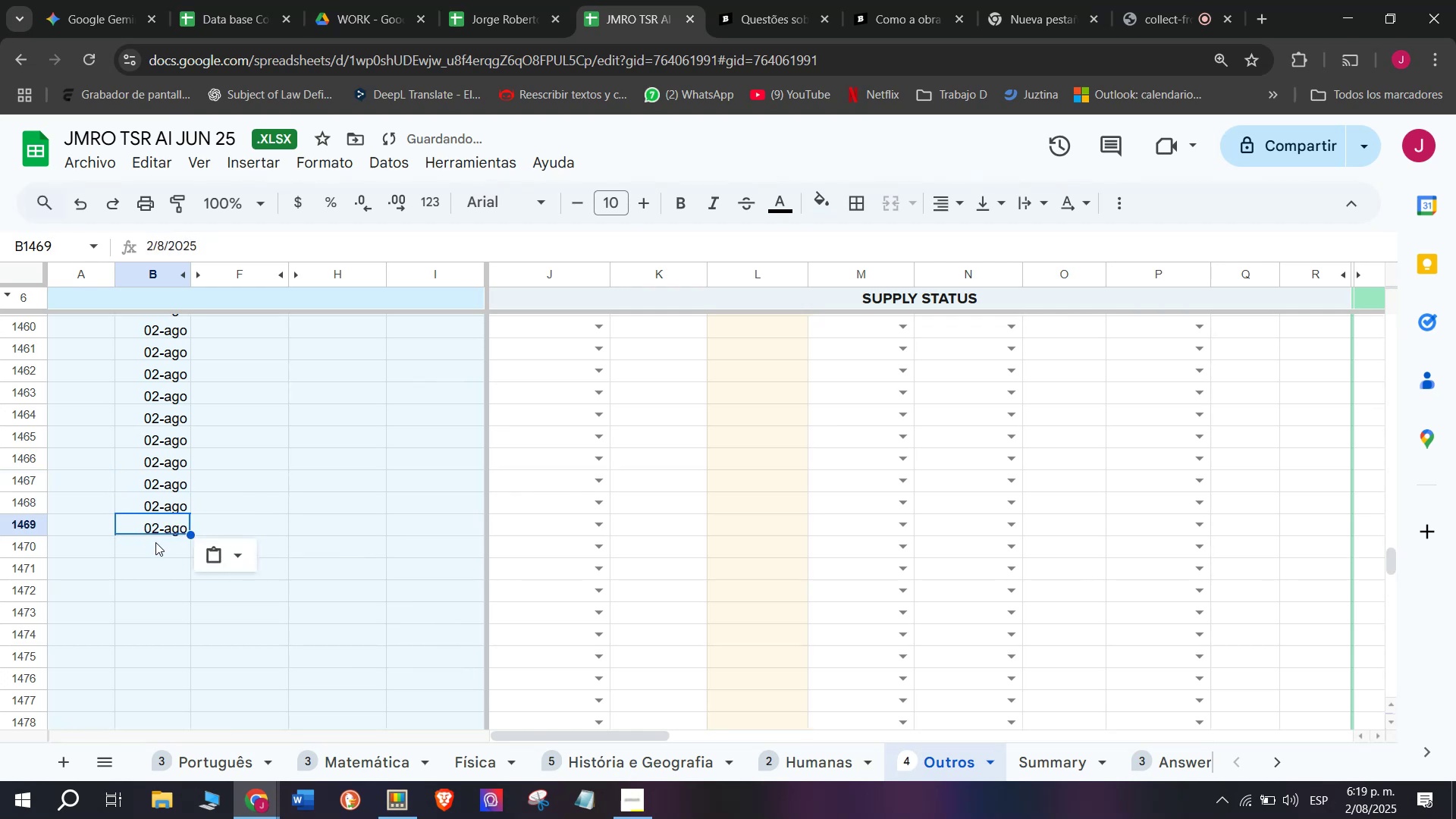 
left_click([155, 542])
 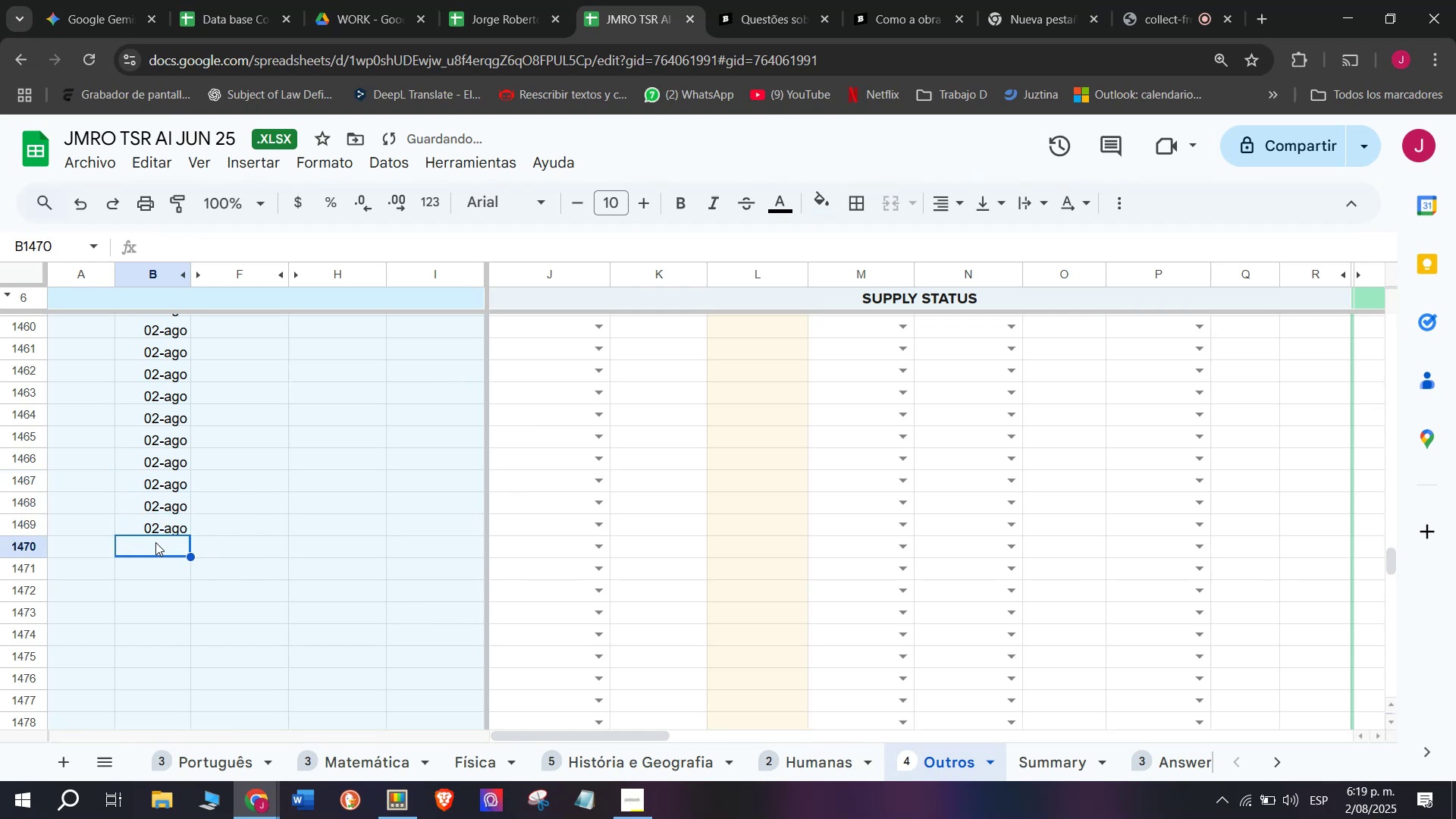 
key(Control+V)
 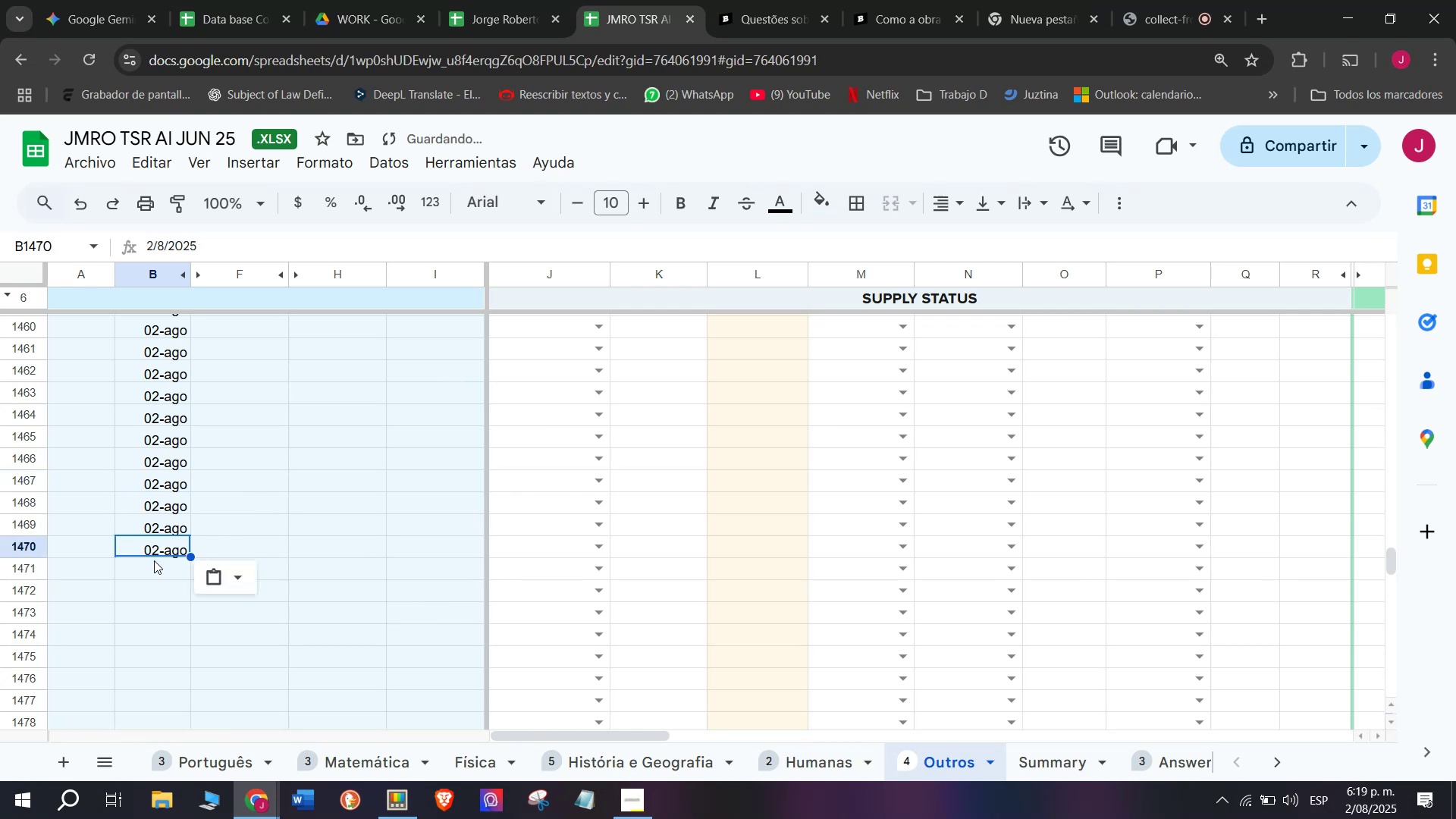 
left_click([154, 560])
 